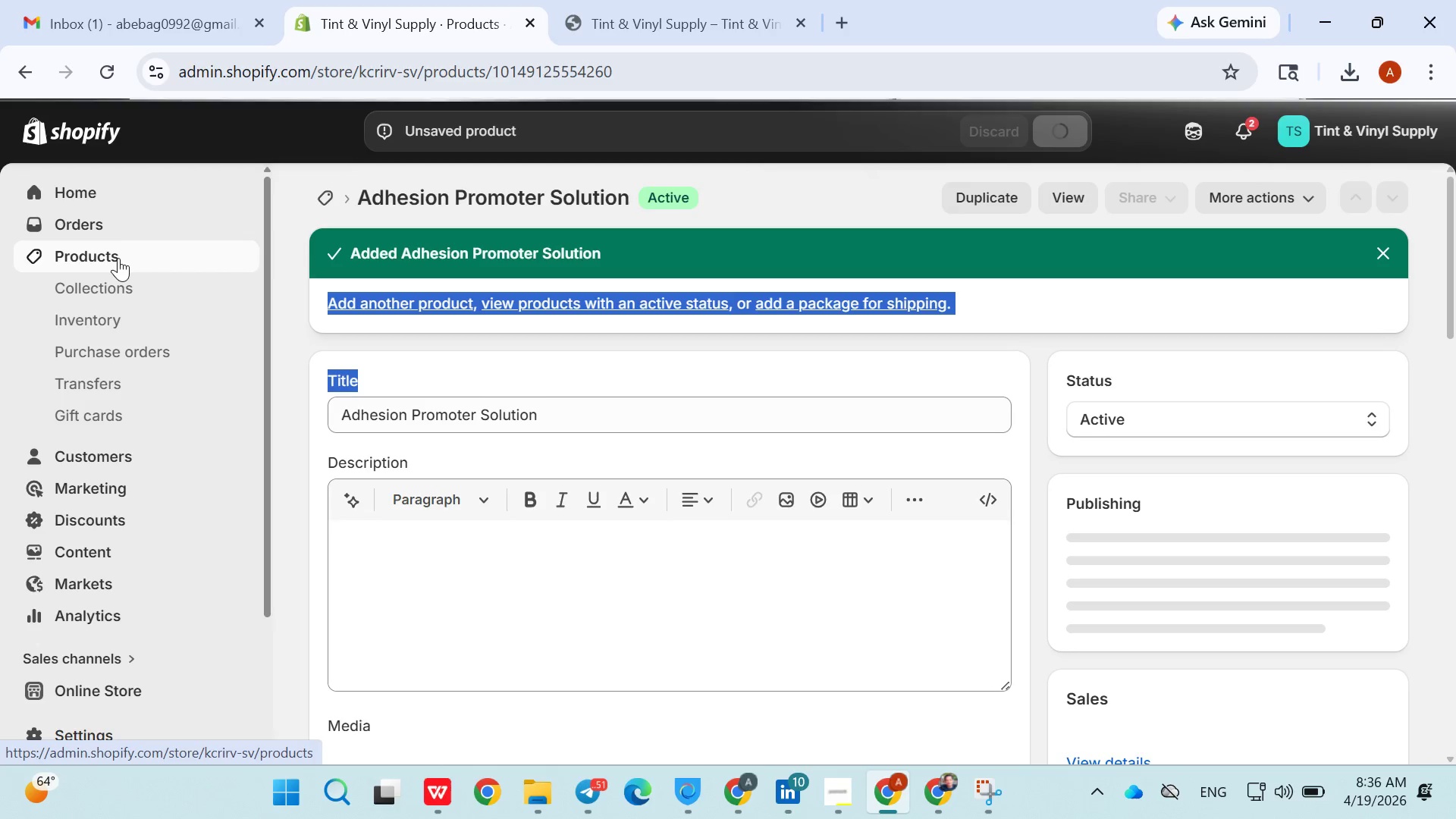 
triple_click([118, 258])
 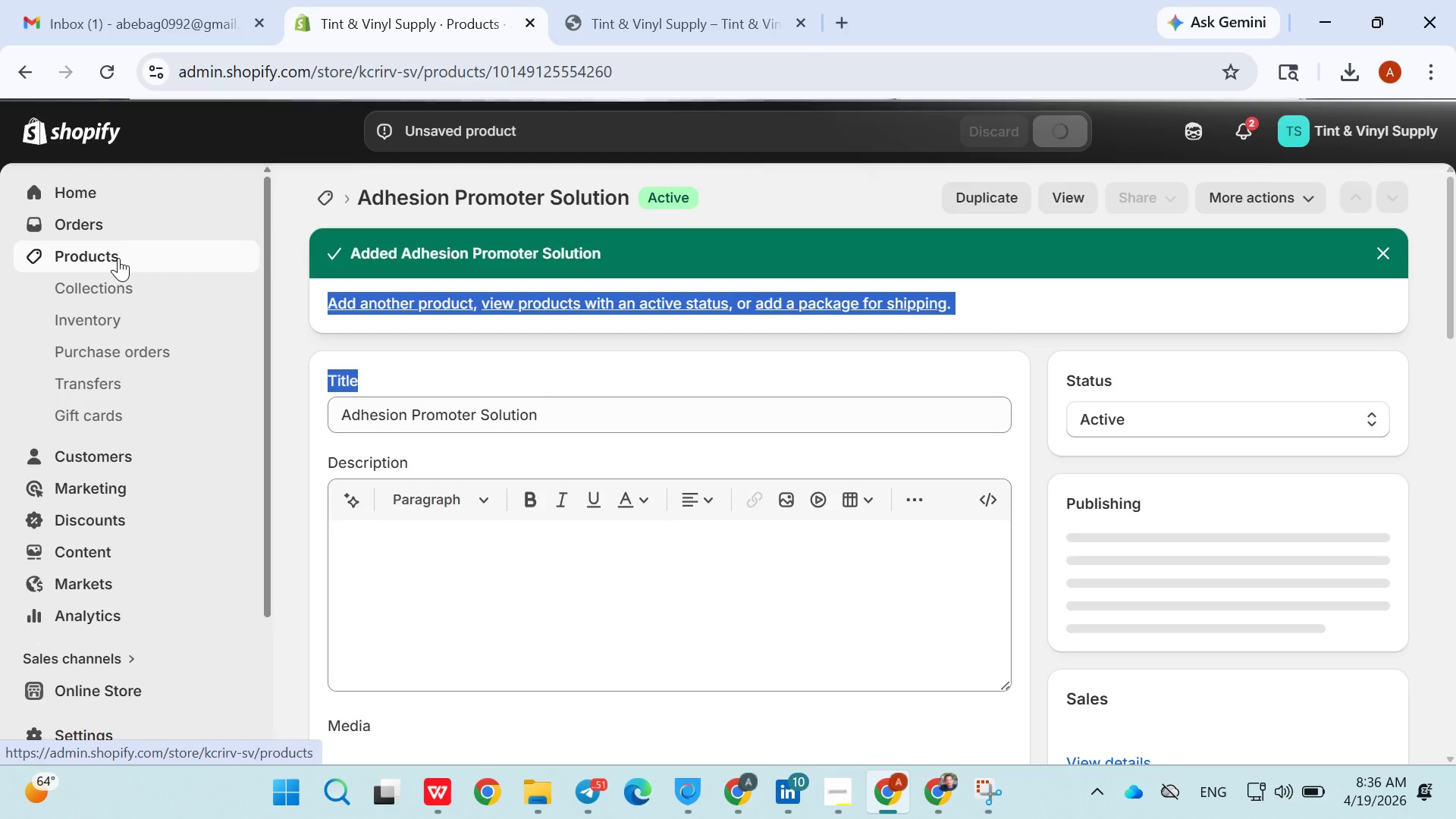 
triple_click([118, 258])
 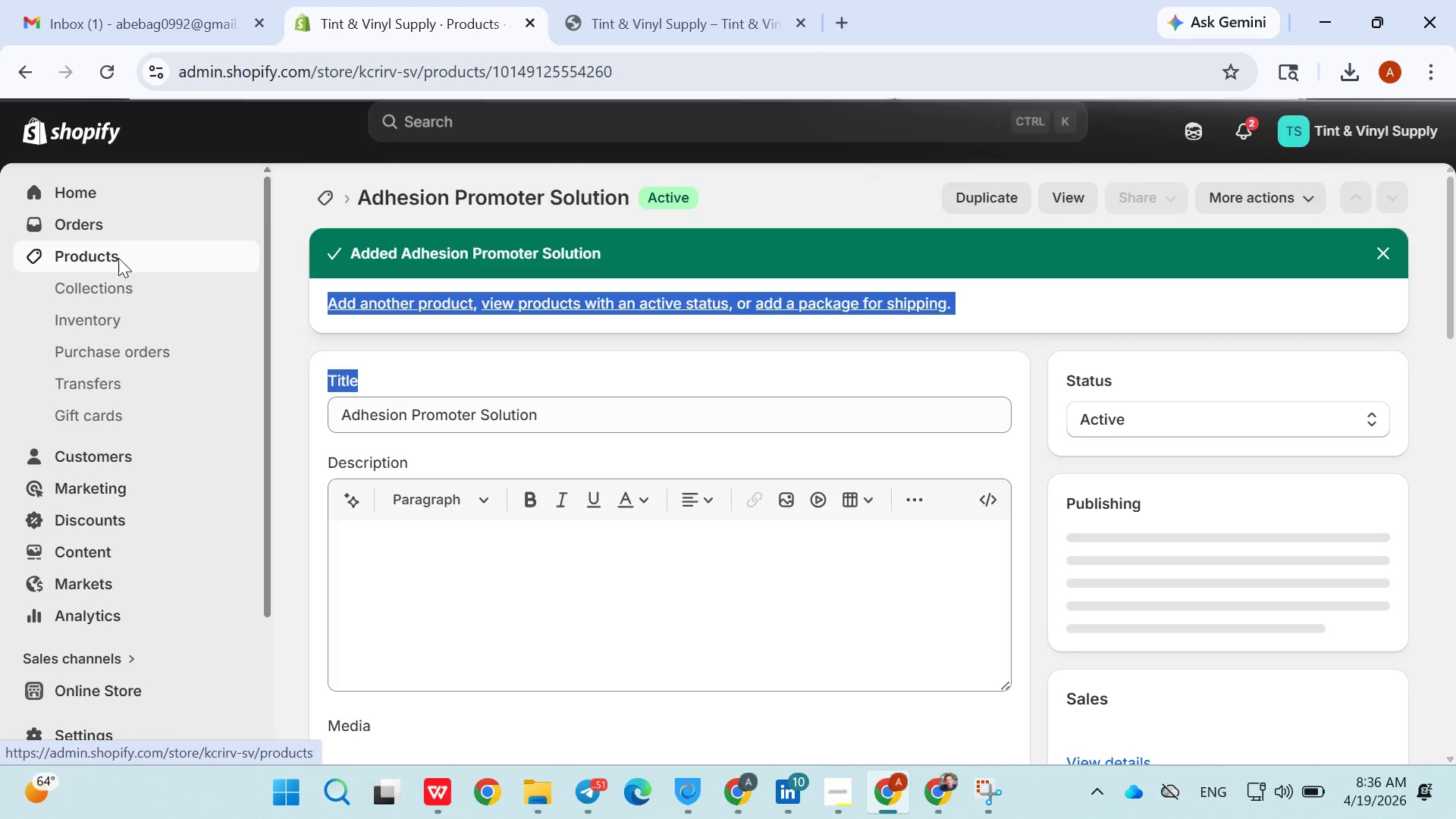 
triple_click([118, 258])
 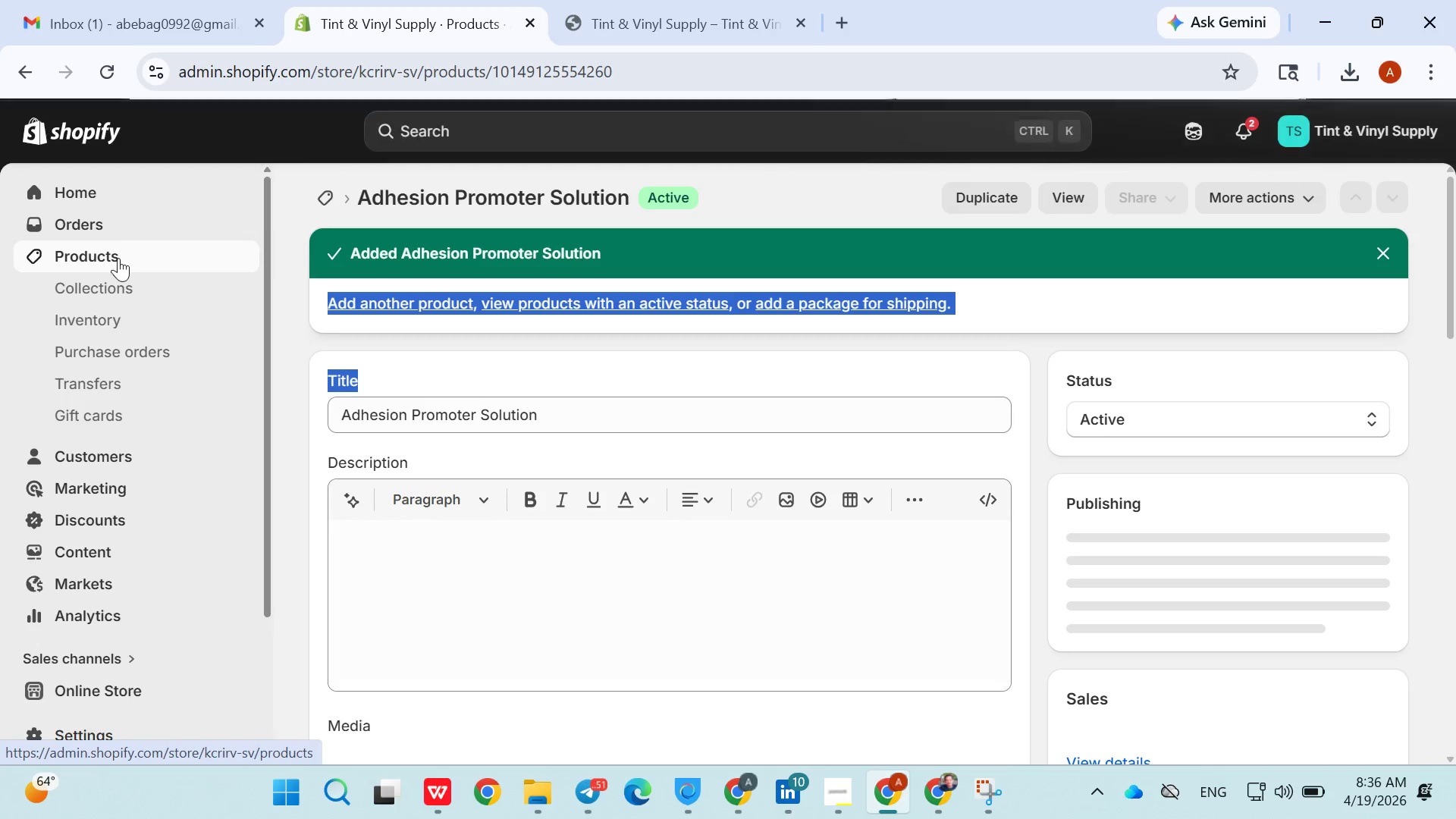 
double_click([118, 258])
 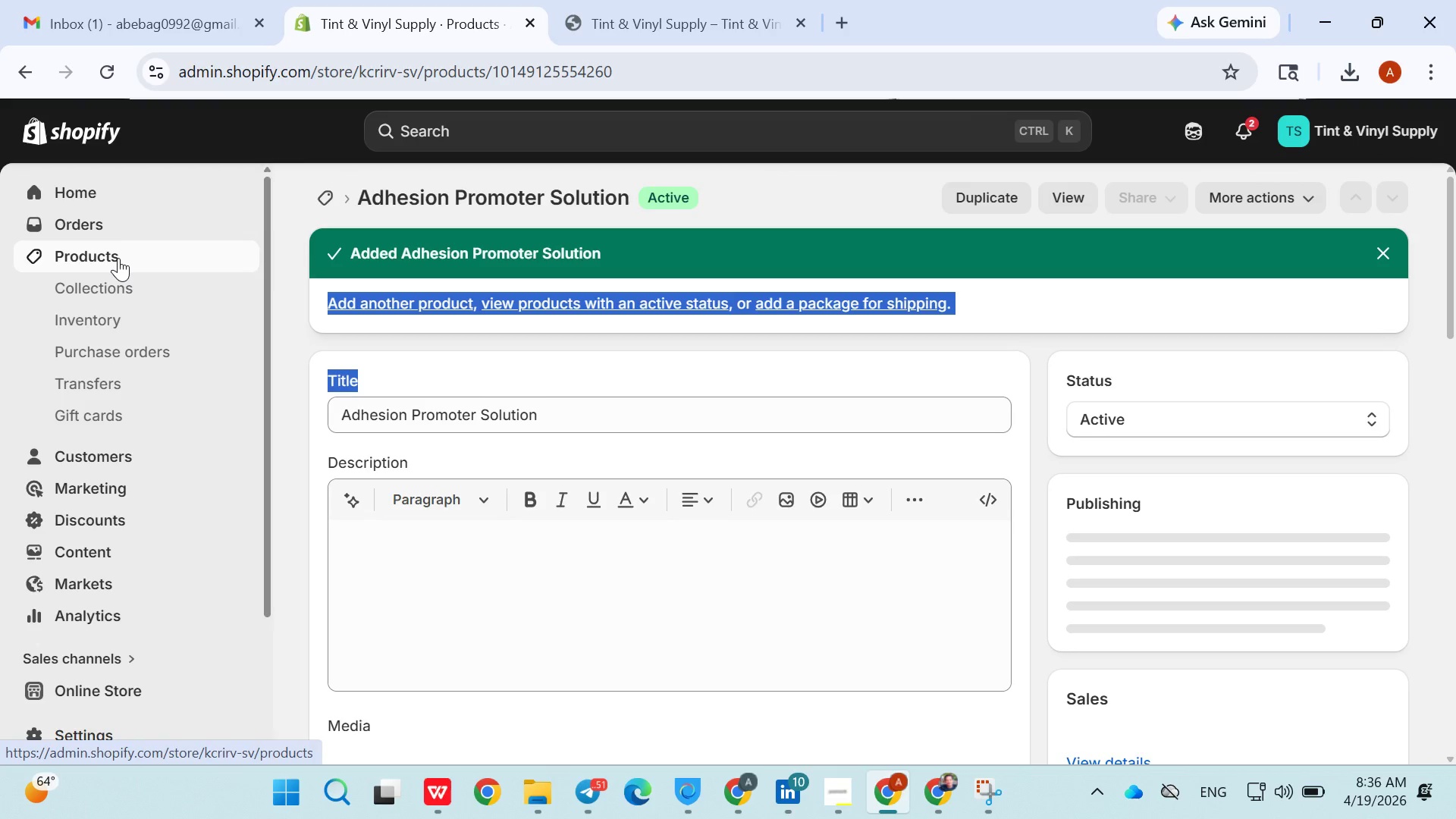 
triple_click([118, 258])
 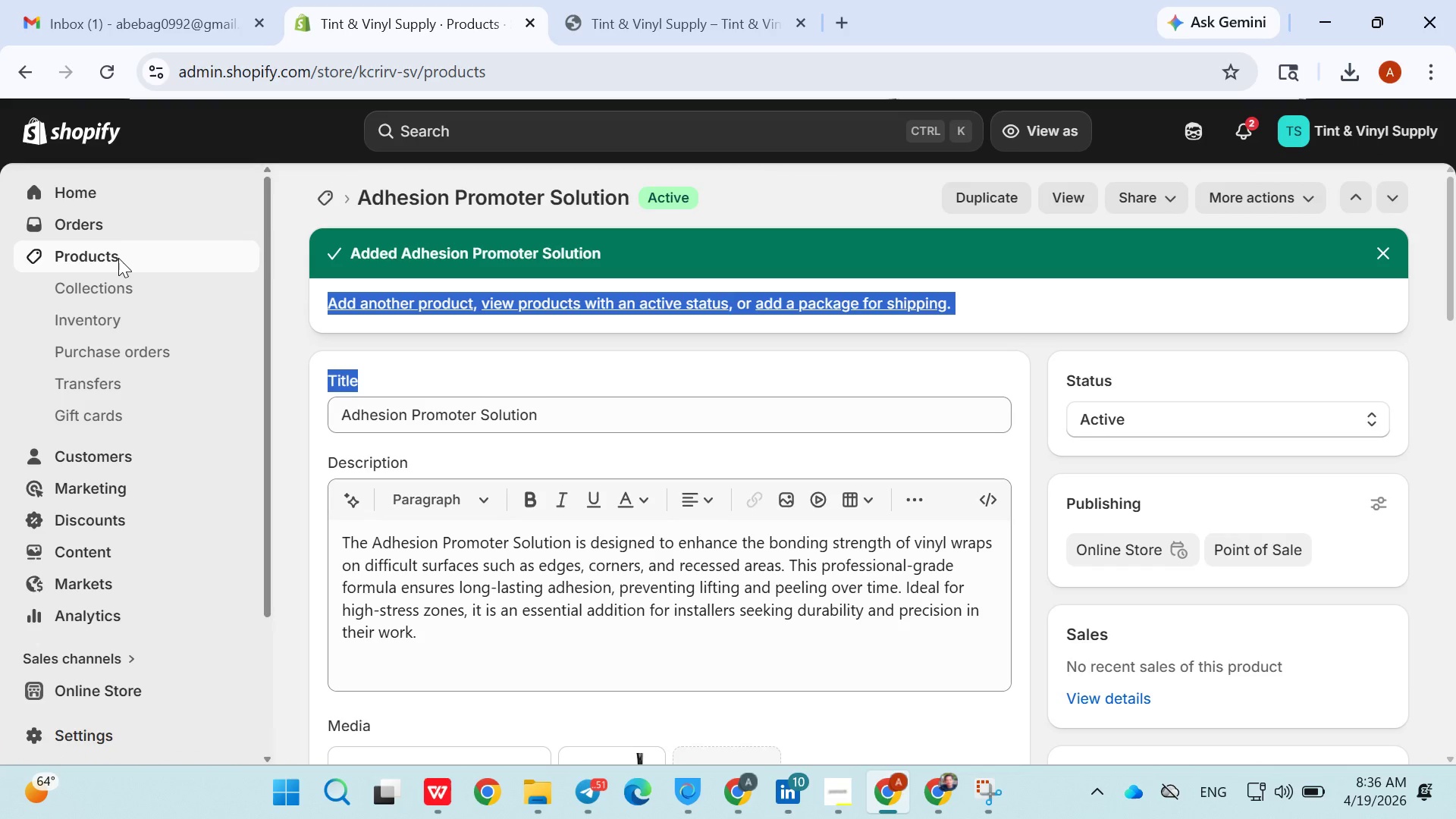 
triple_click([118, 258])
 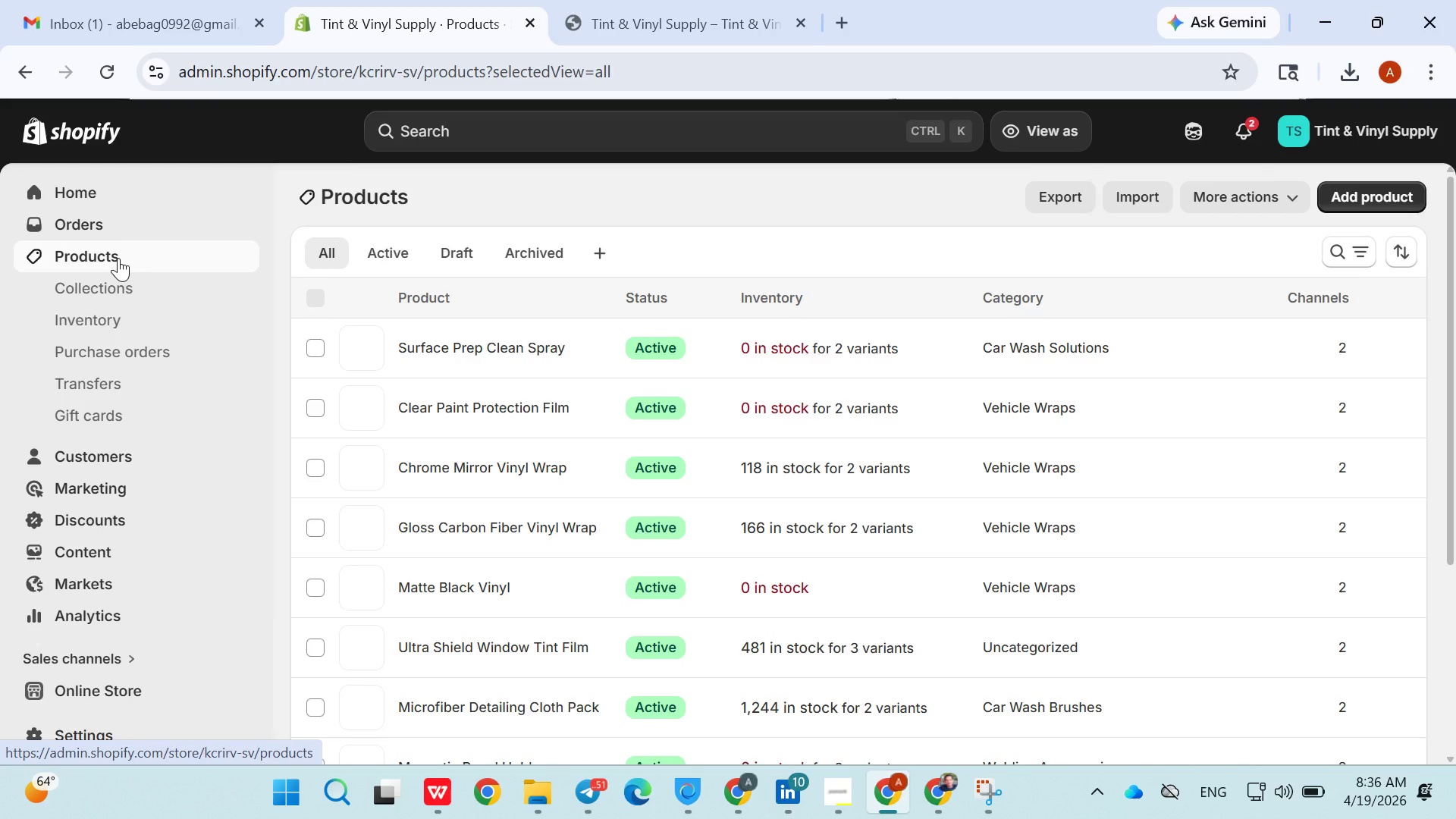 
double_click([118, 258])
 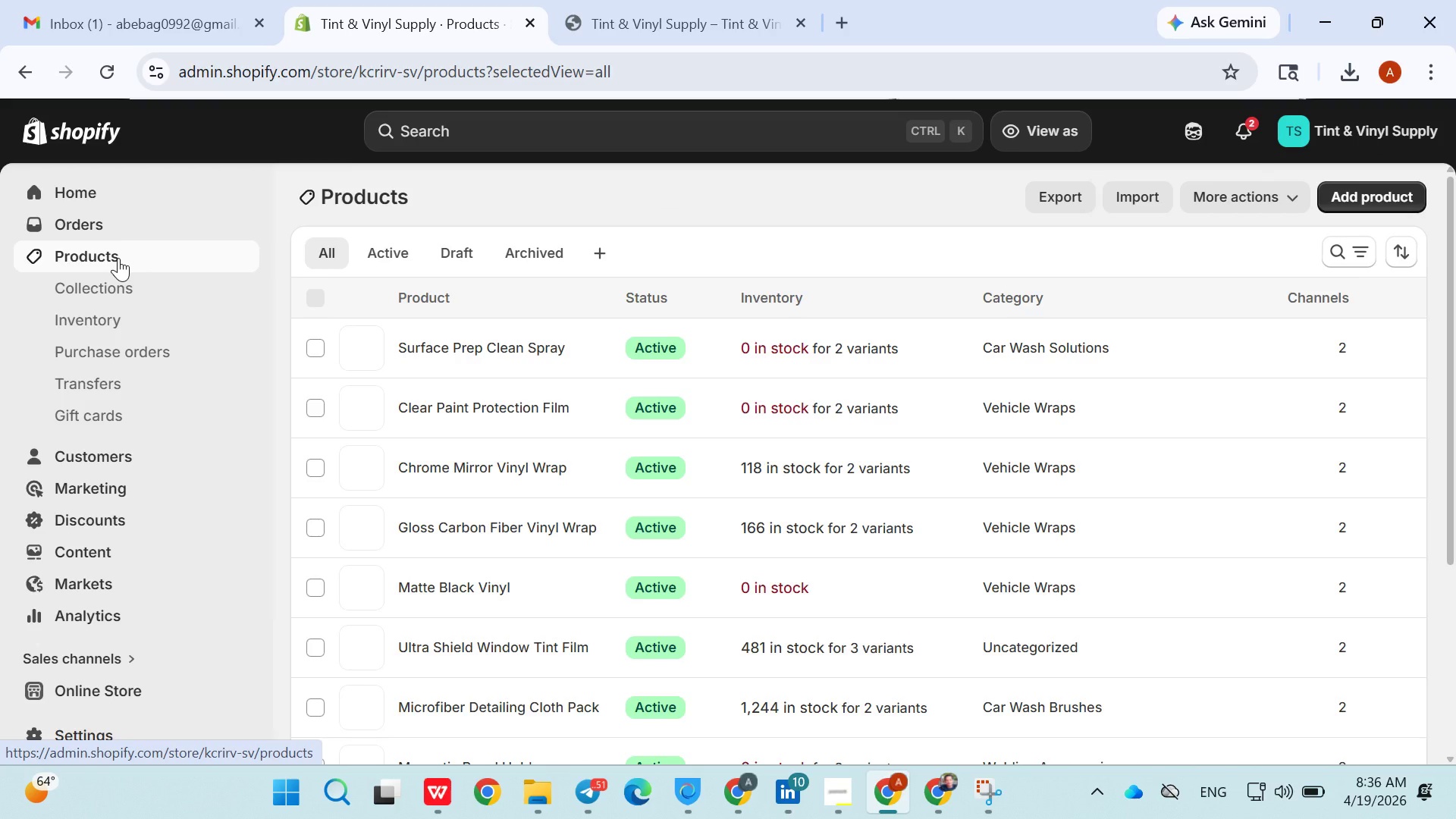 
triple_click([118, 258])
 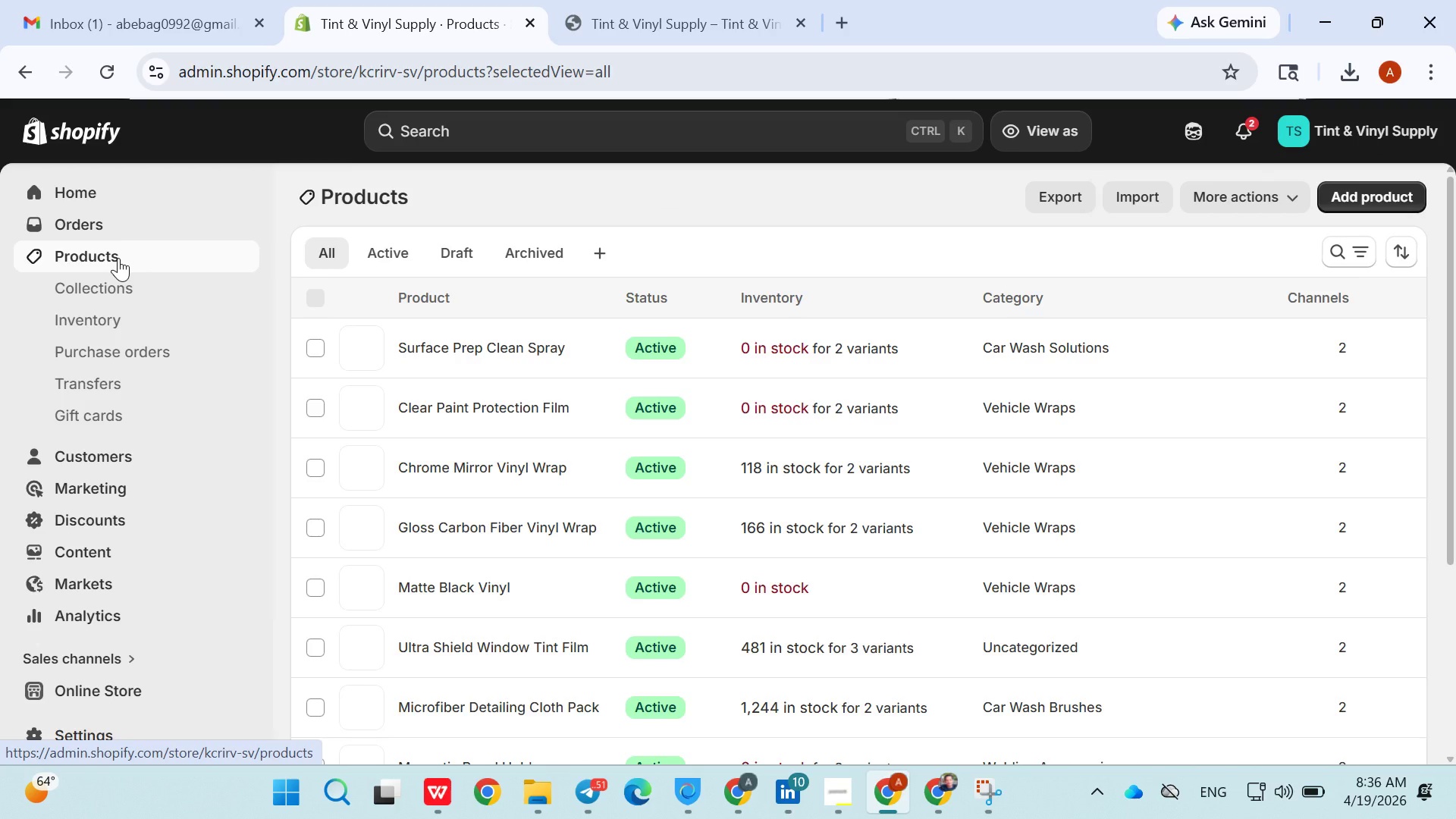 
triple_click([118, 258])
 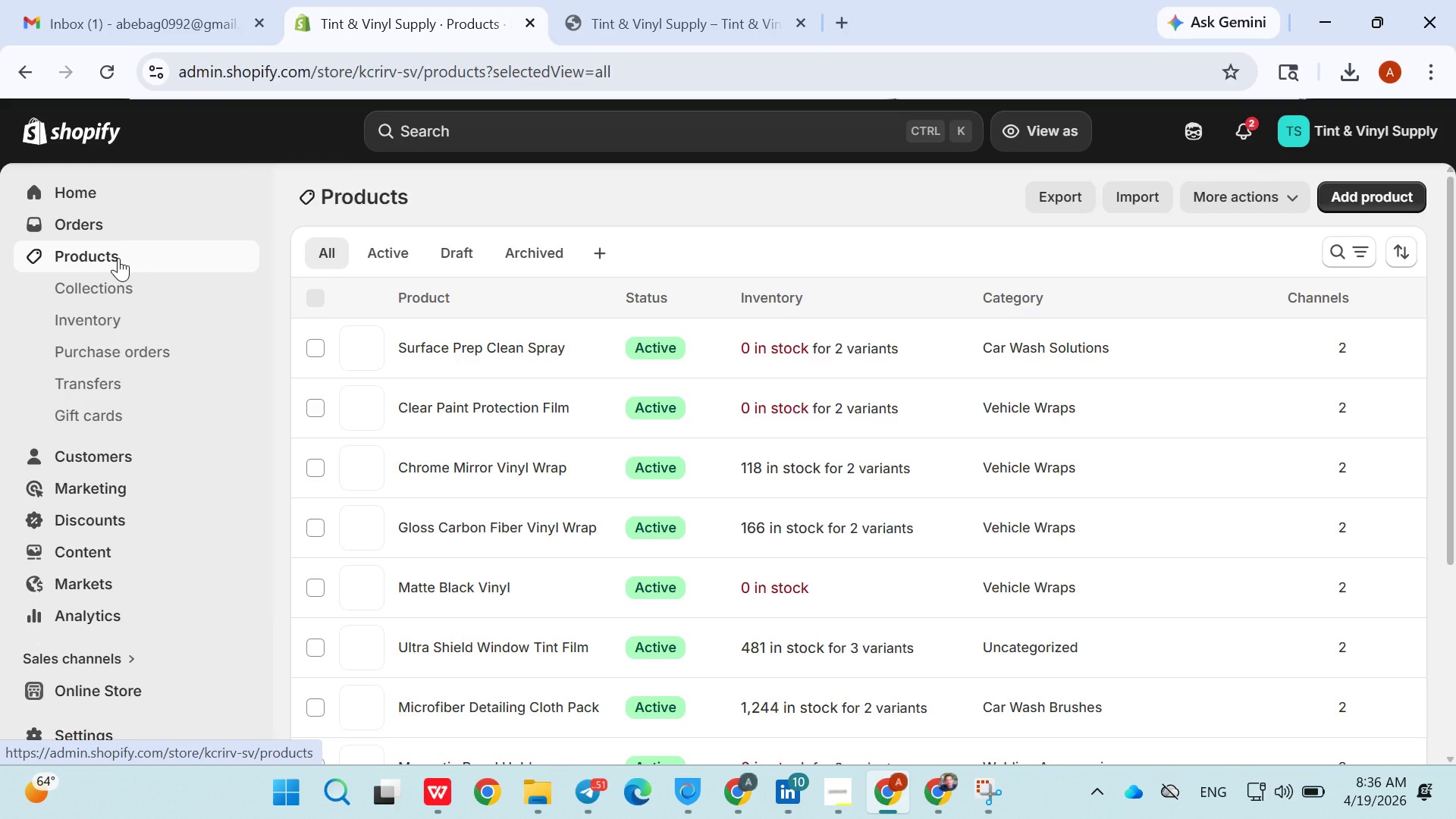 
triple_click([118, 258])
 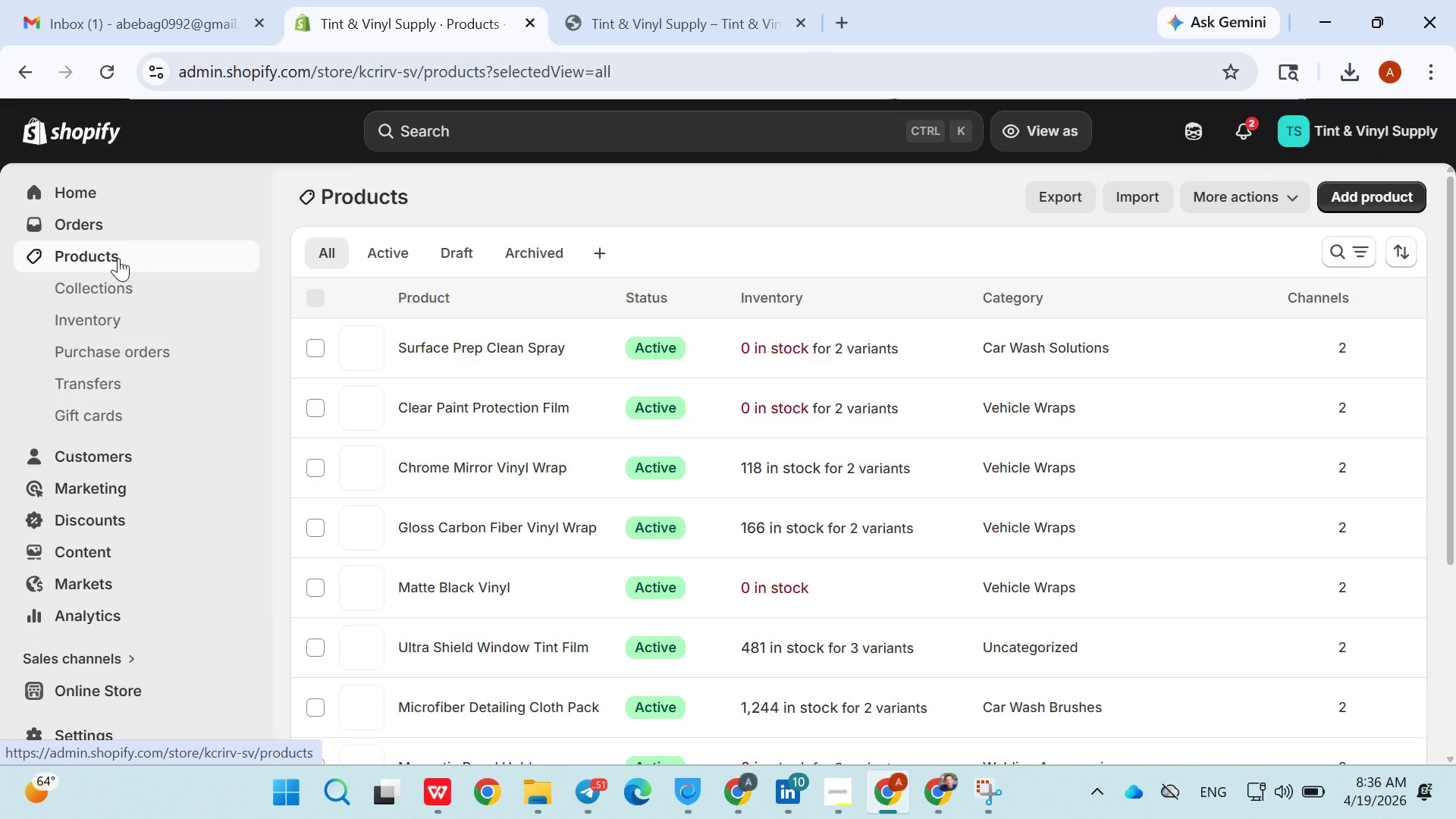 
triple_click([118, 258])
 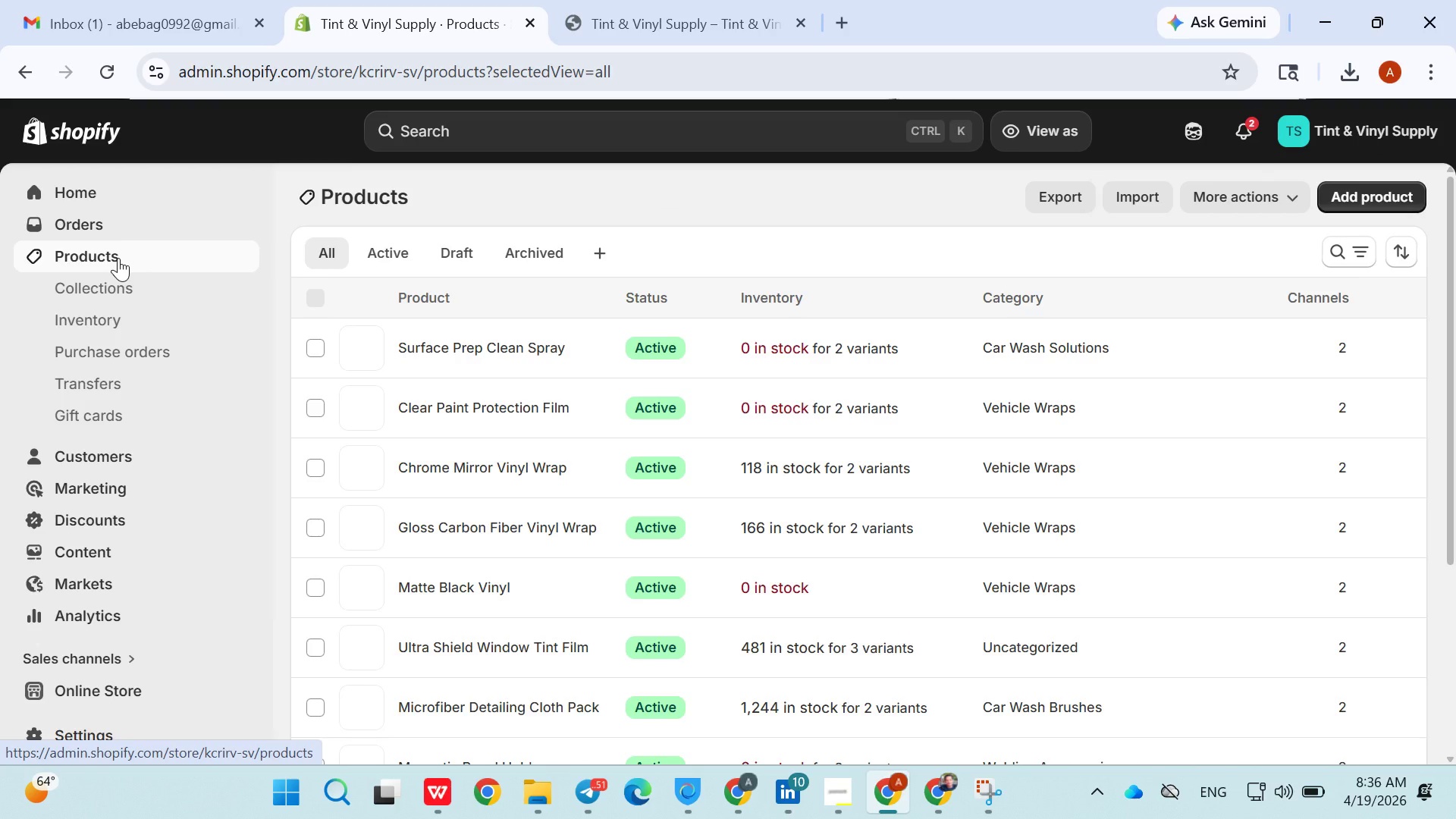 
triple_click([118, 258])
 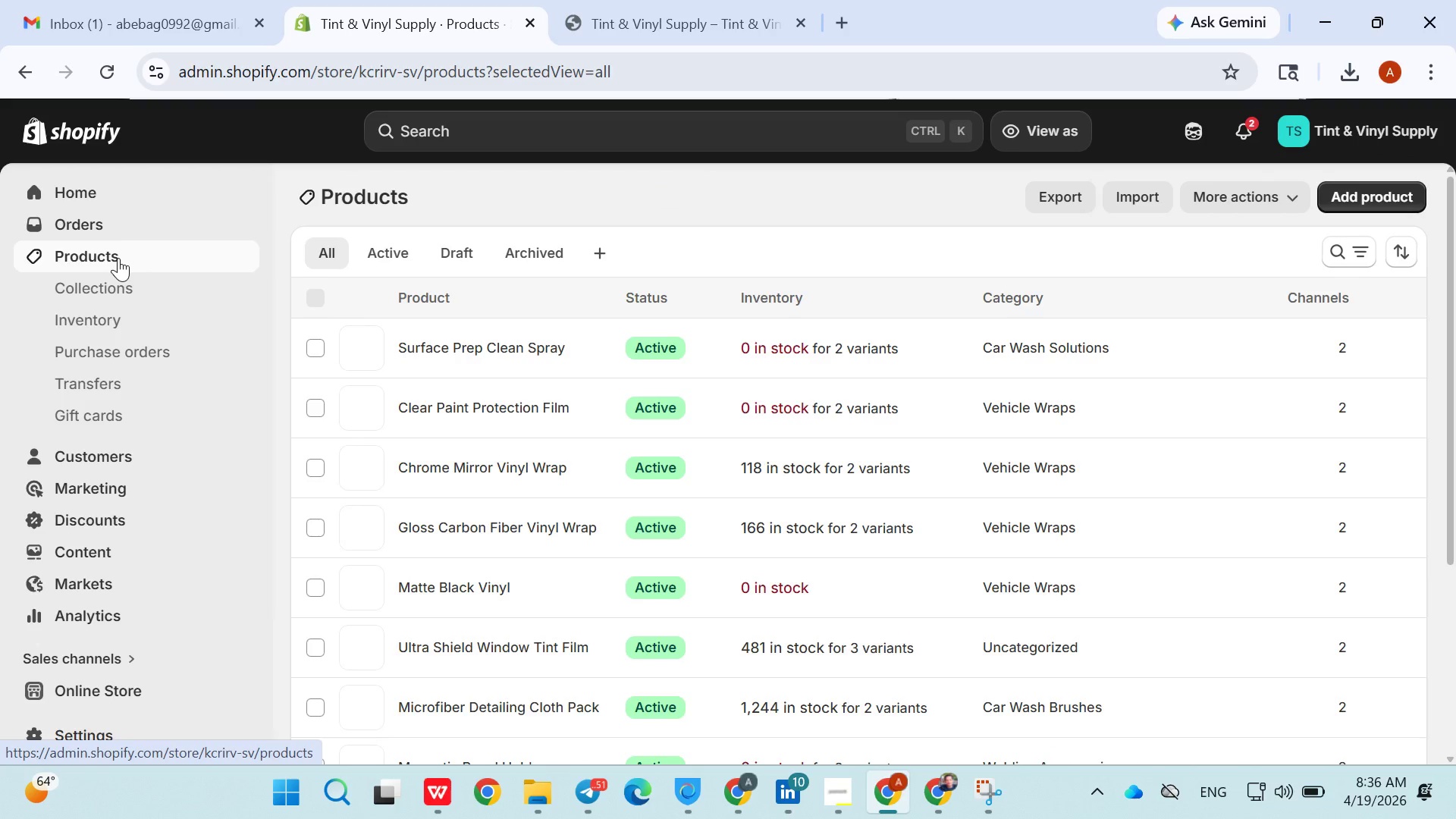 
triple_click([118, 258])
 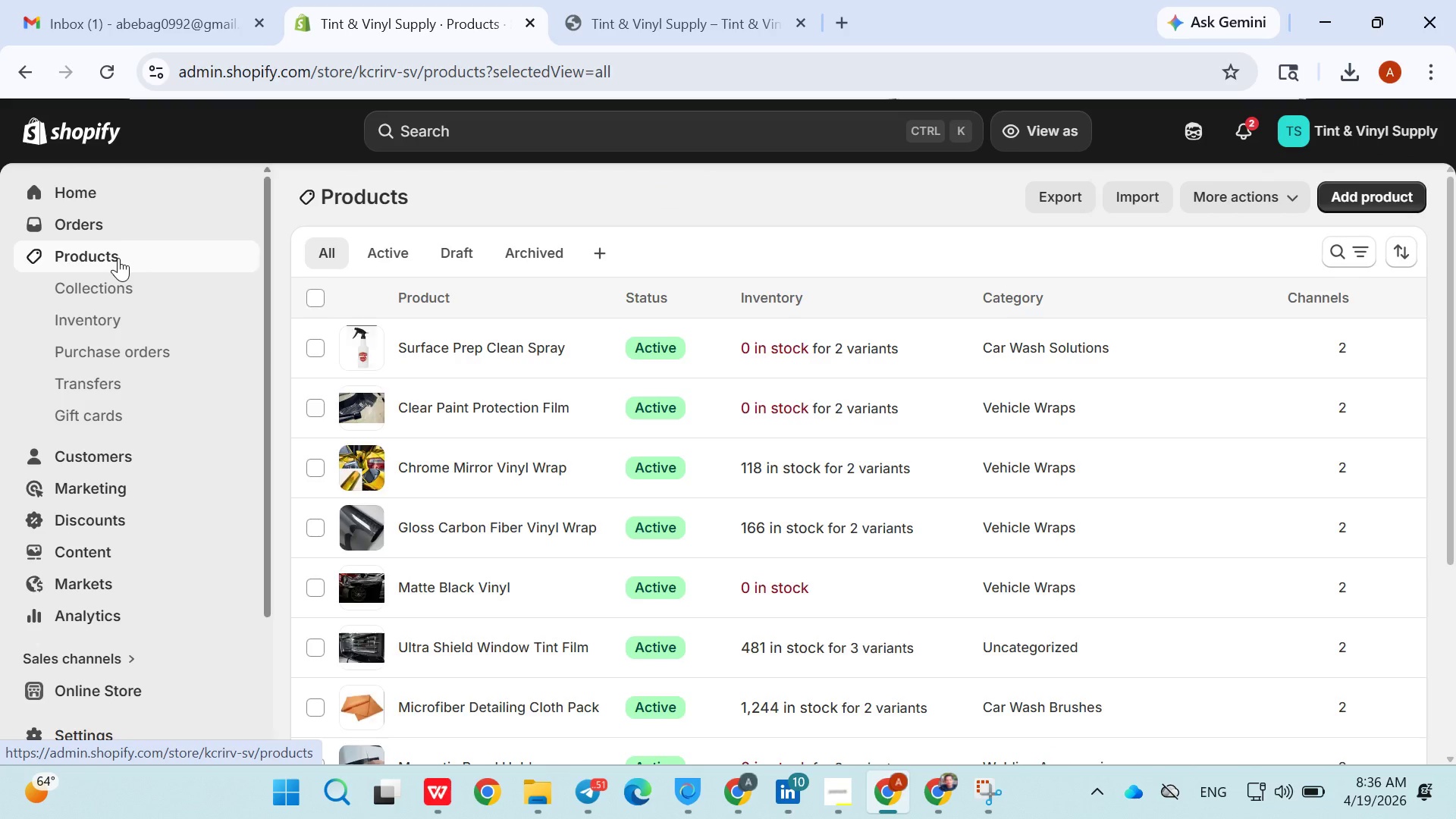 
triple_click([118, 258])
 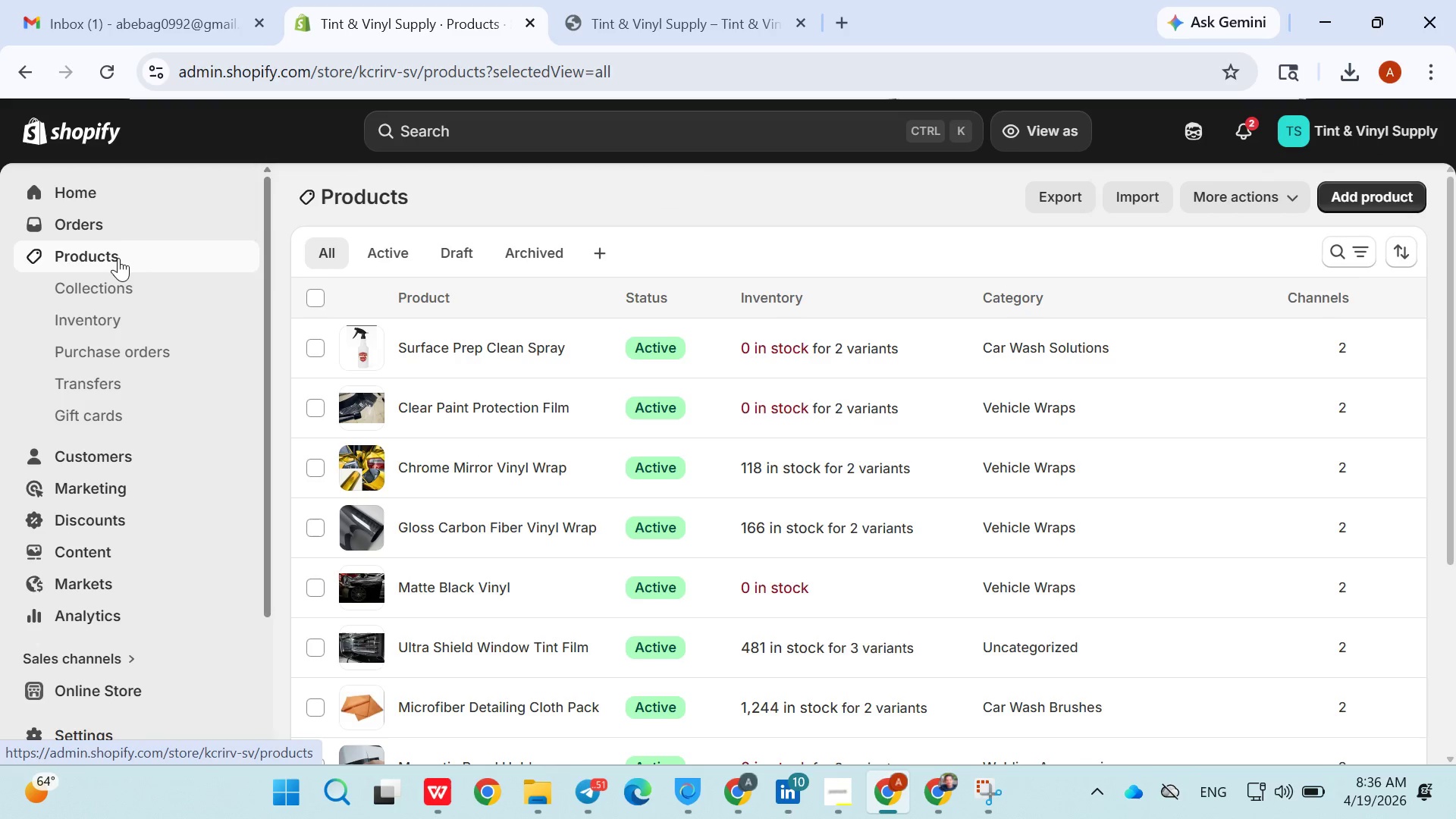 
triple_click([118, 258])
 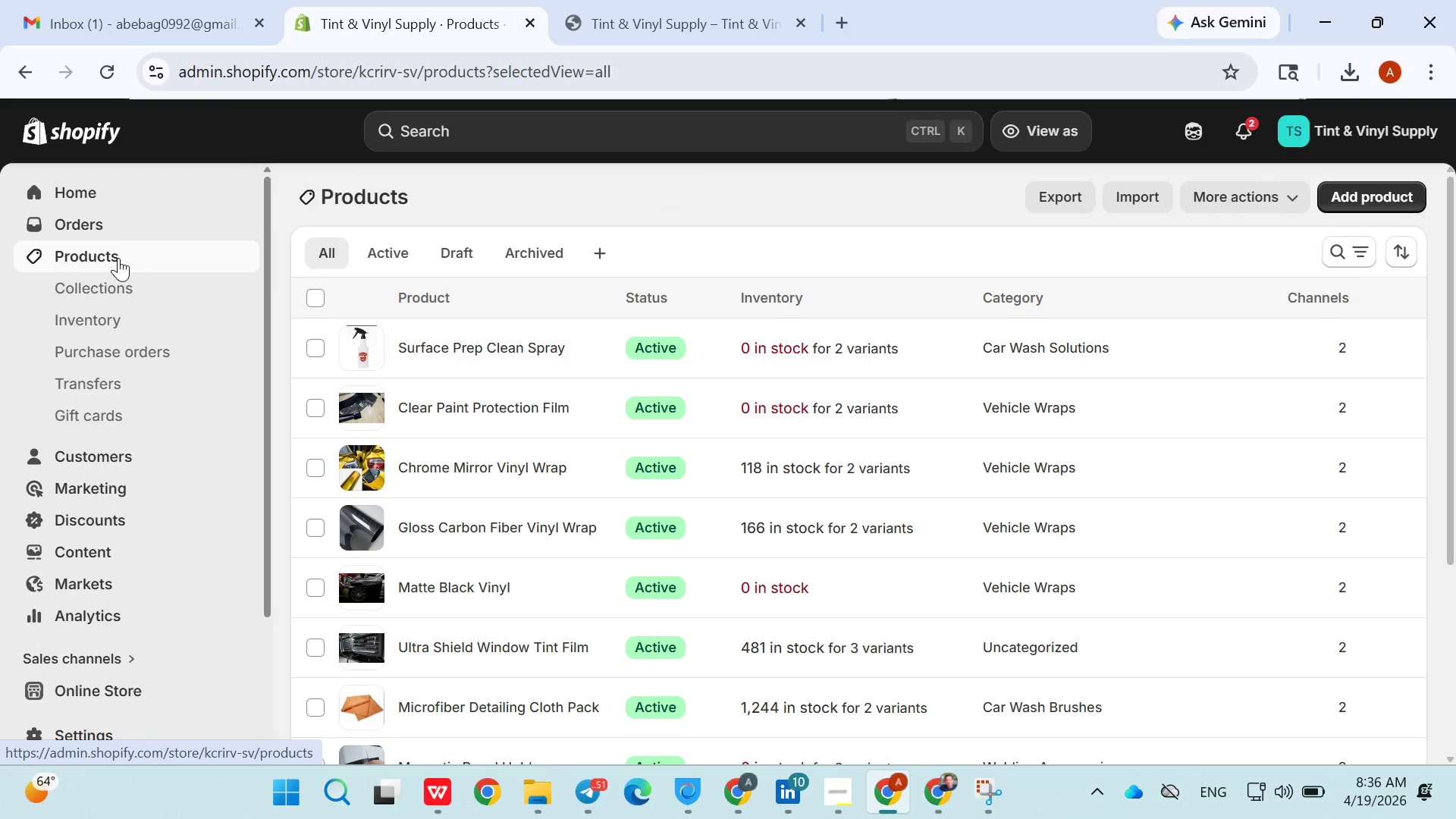 
triple_click([118, 258])
 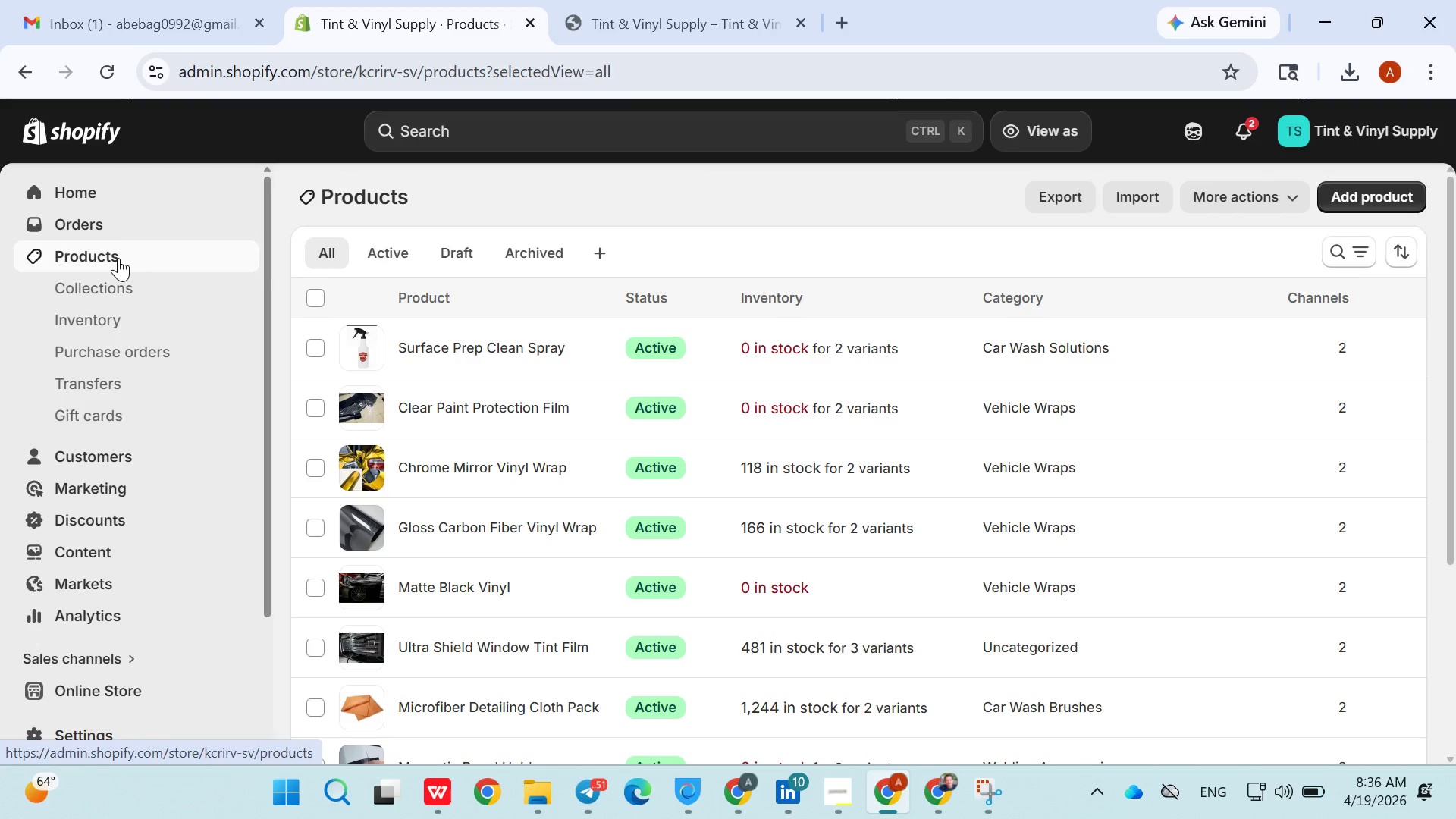 
triple_click([118, 258])
 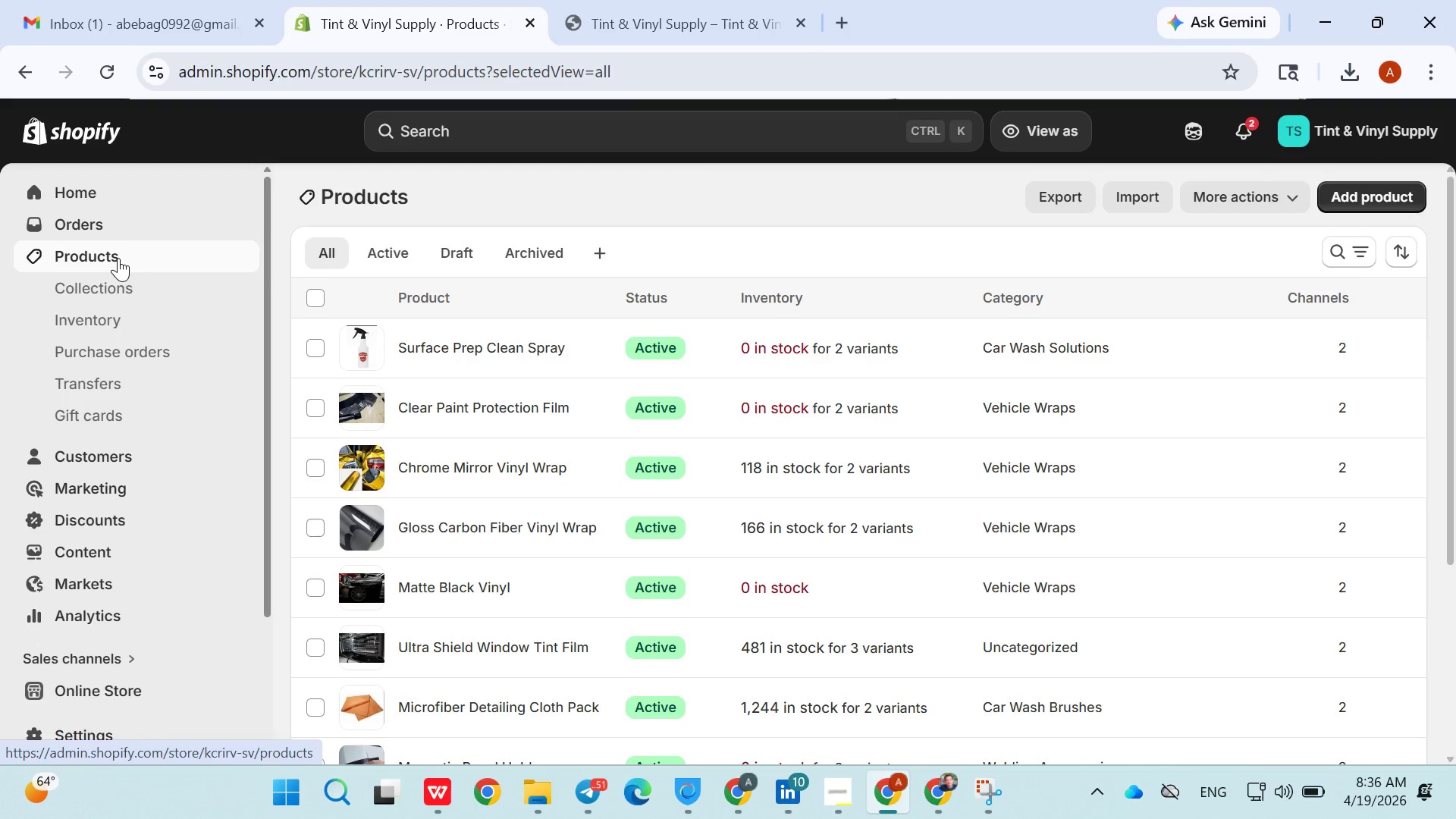 
triple_click([118, 258])
 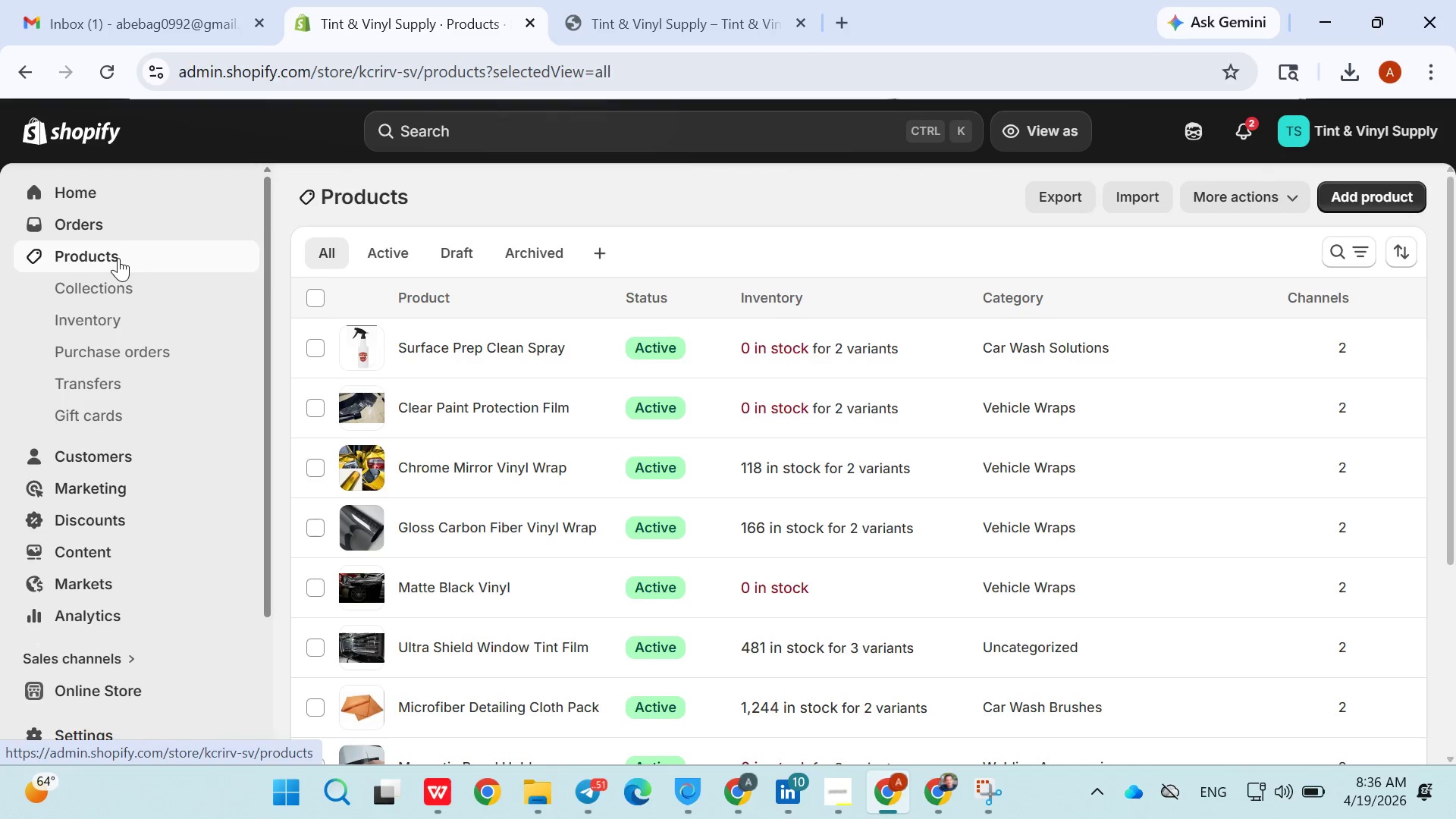 
triple_click([118, 258])
 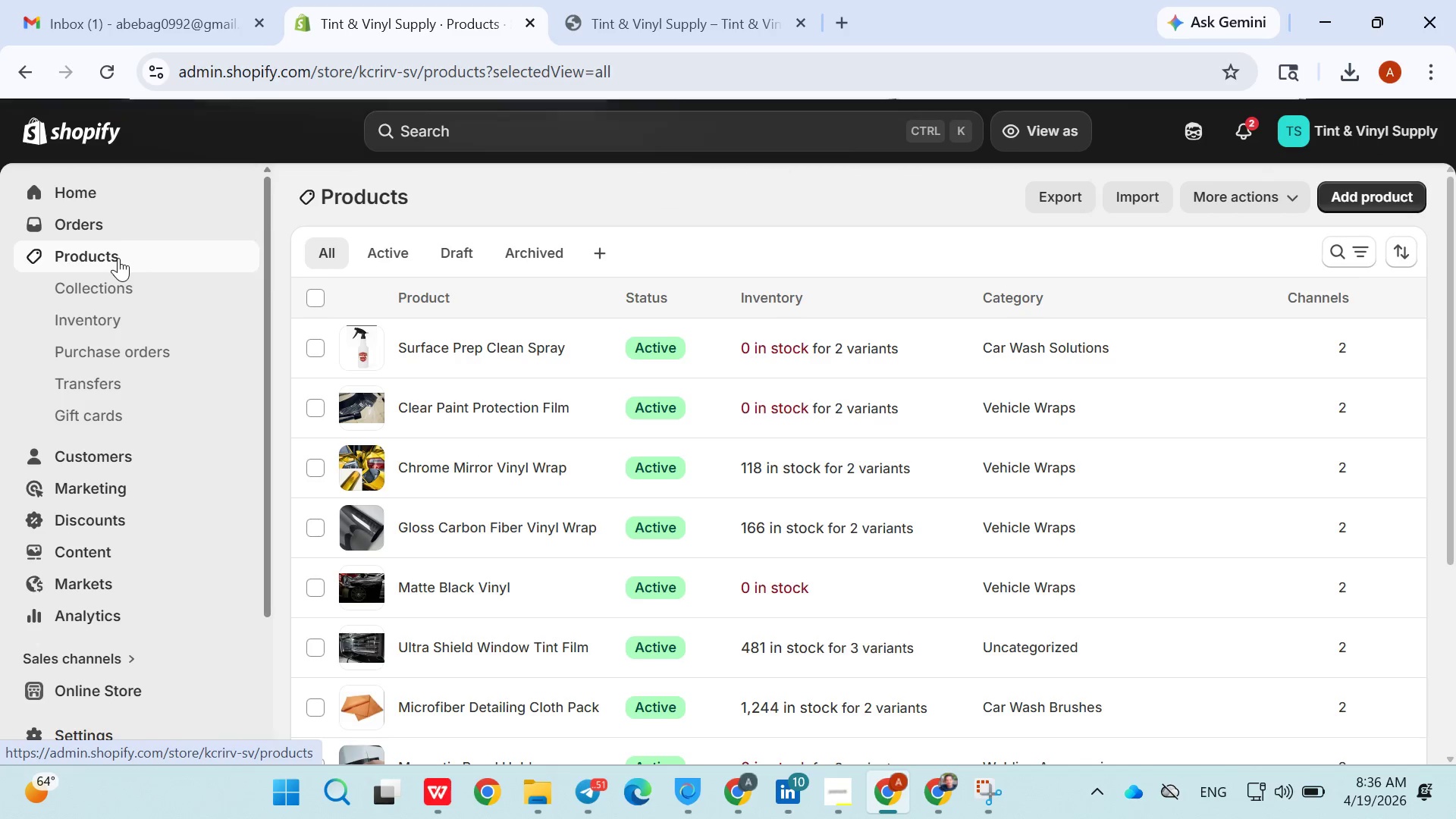 
triple_click([118, 258])
 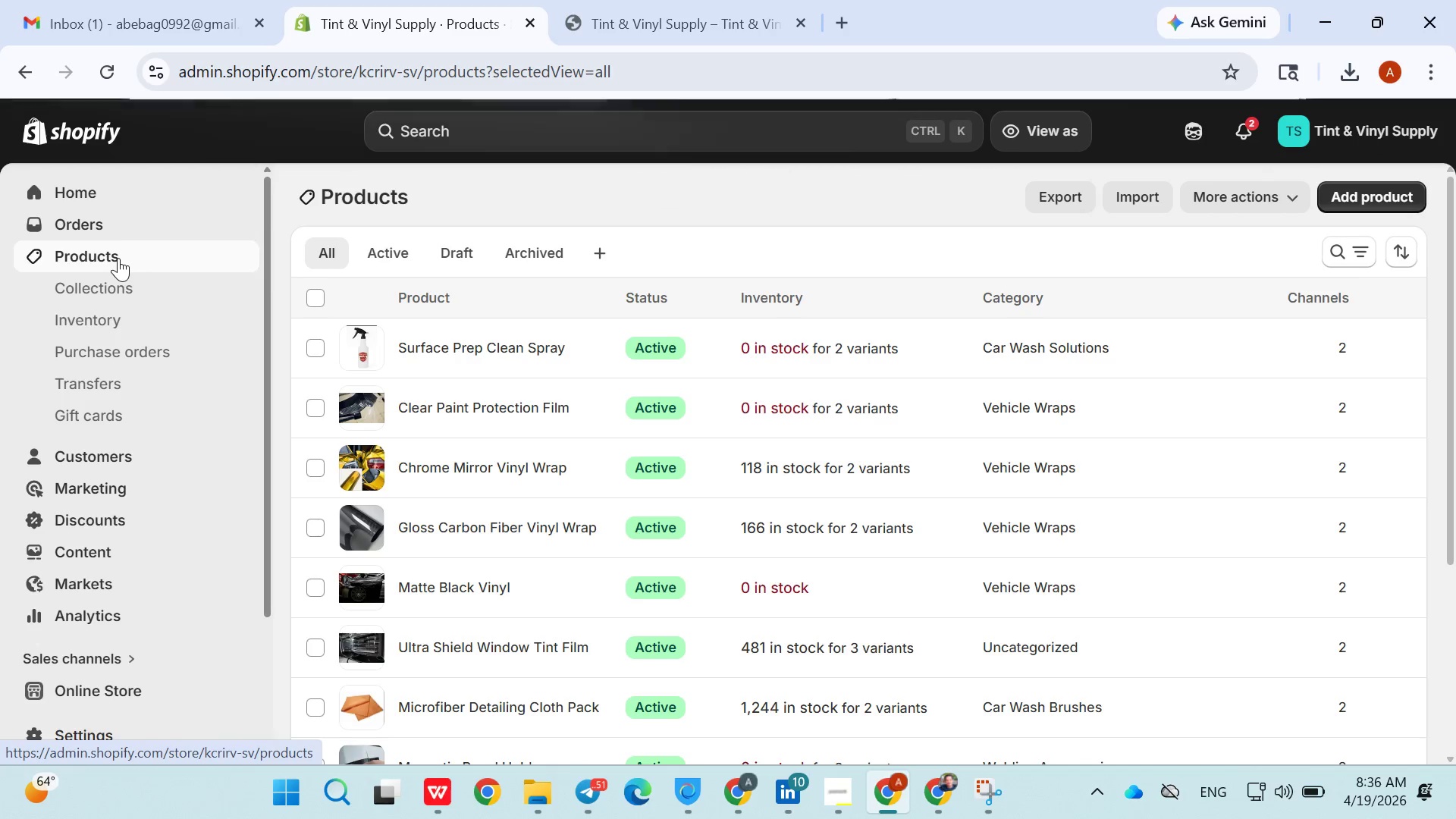 
triple_click([118, 258])
 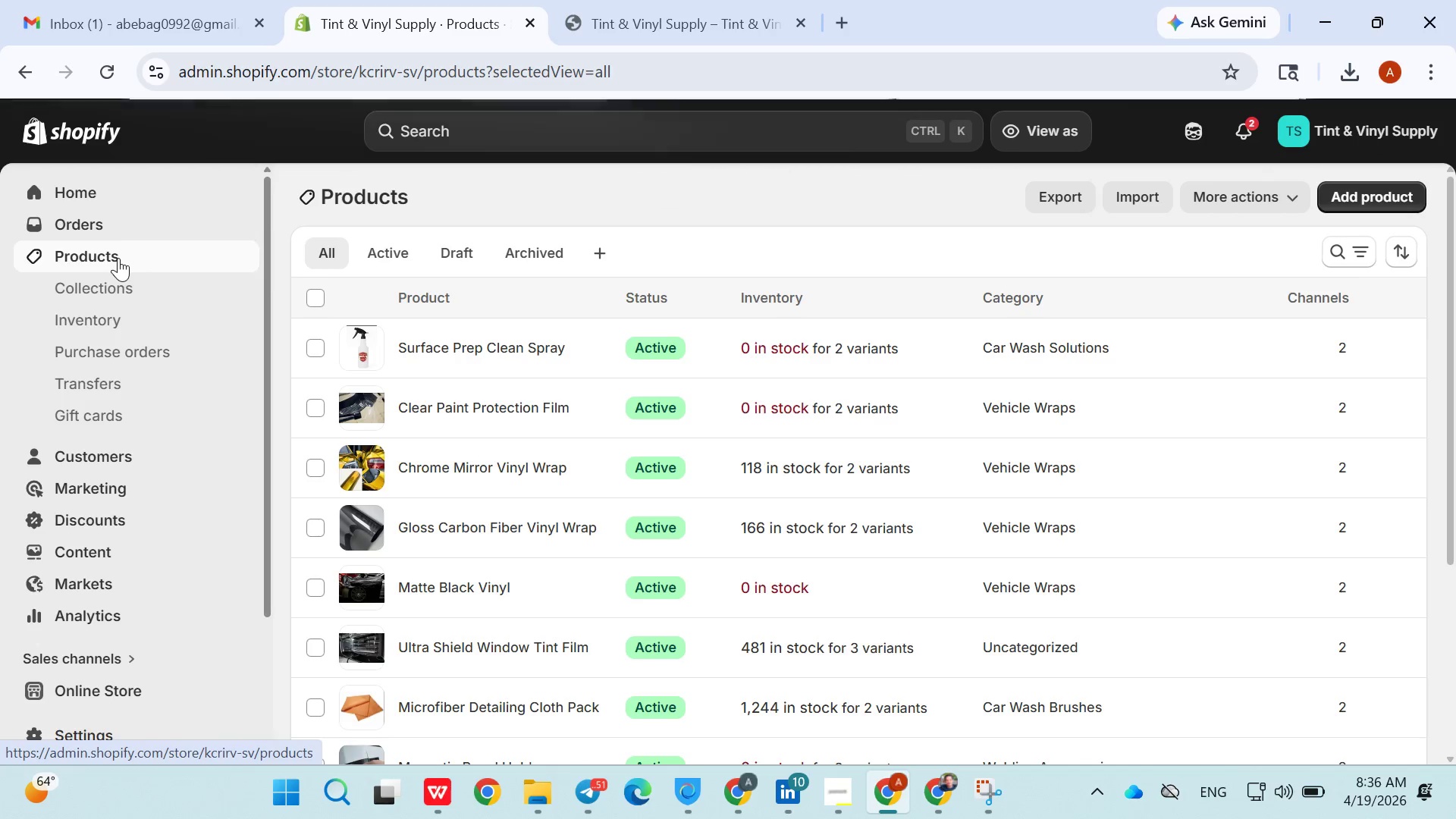 
triple_click([118, 258])
 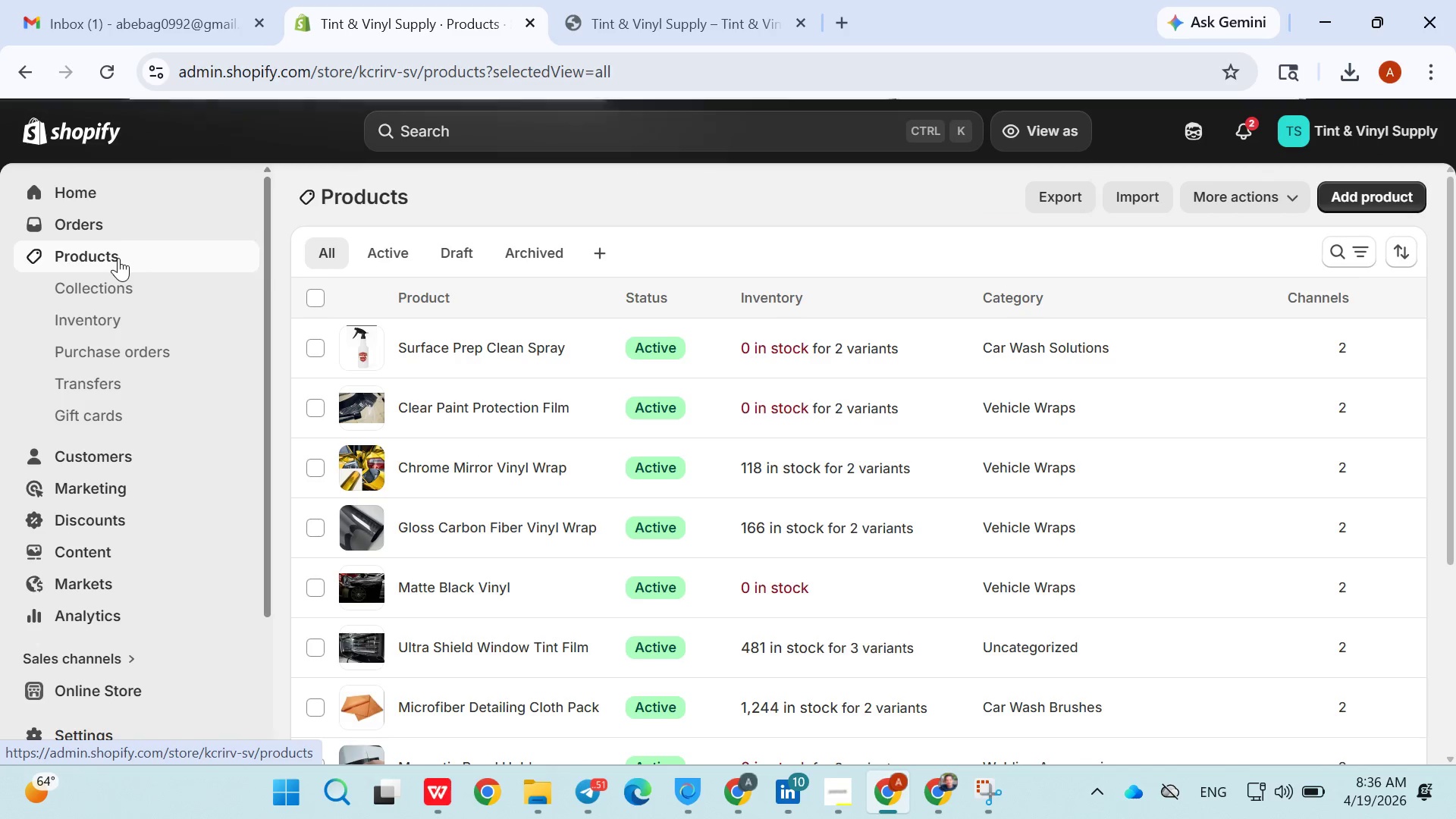 
triple_click([118, 258])
 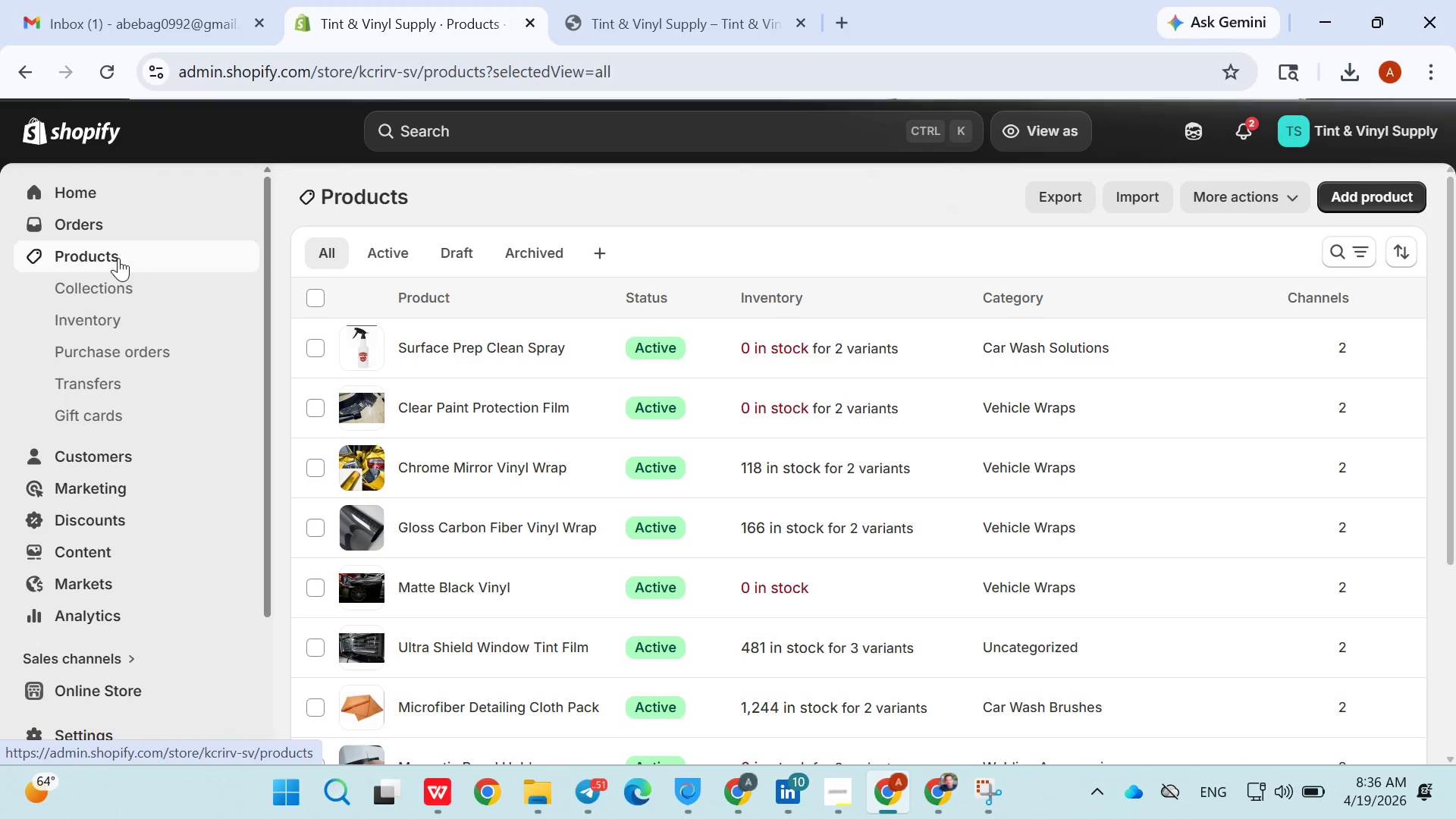 
triple_click([118, 258])
 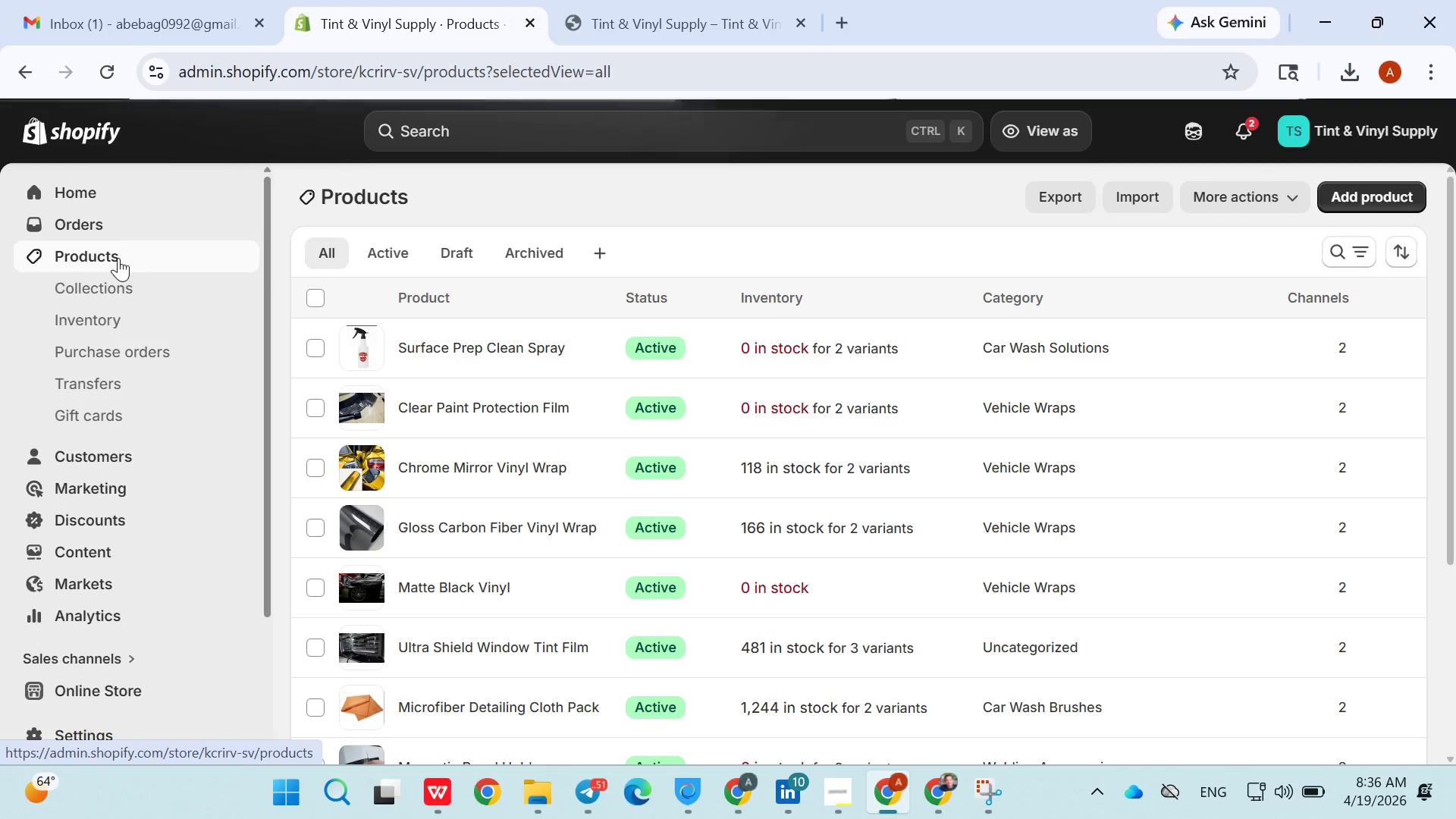 
triple_click([118, 258])
 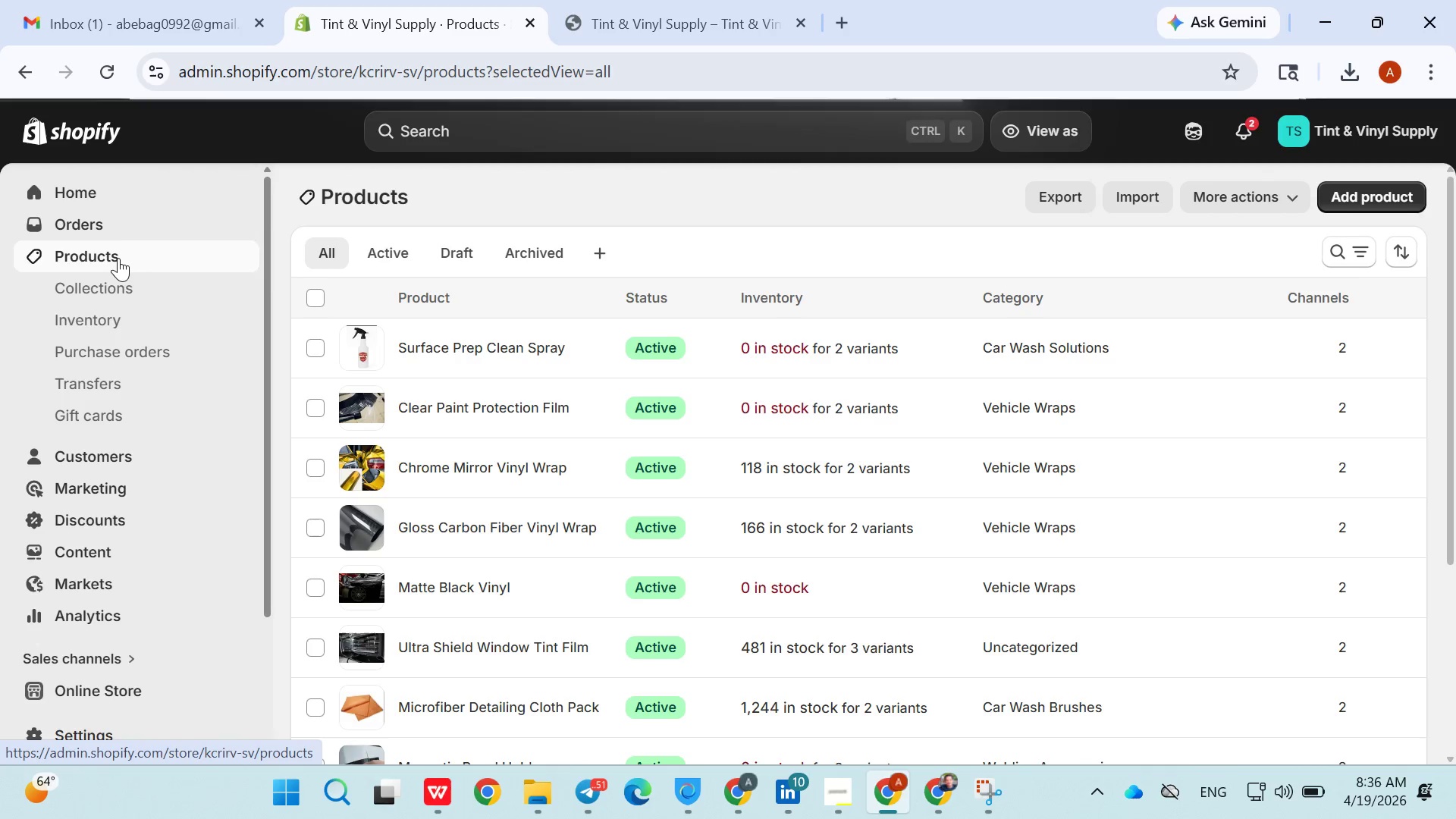 
triple_click([118, 258])
 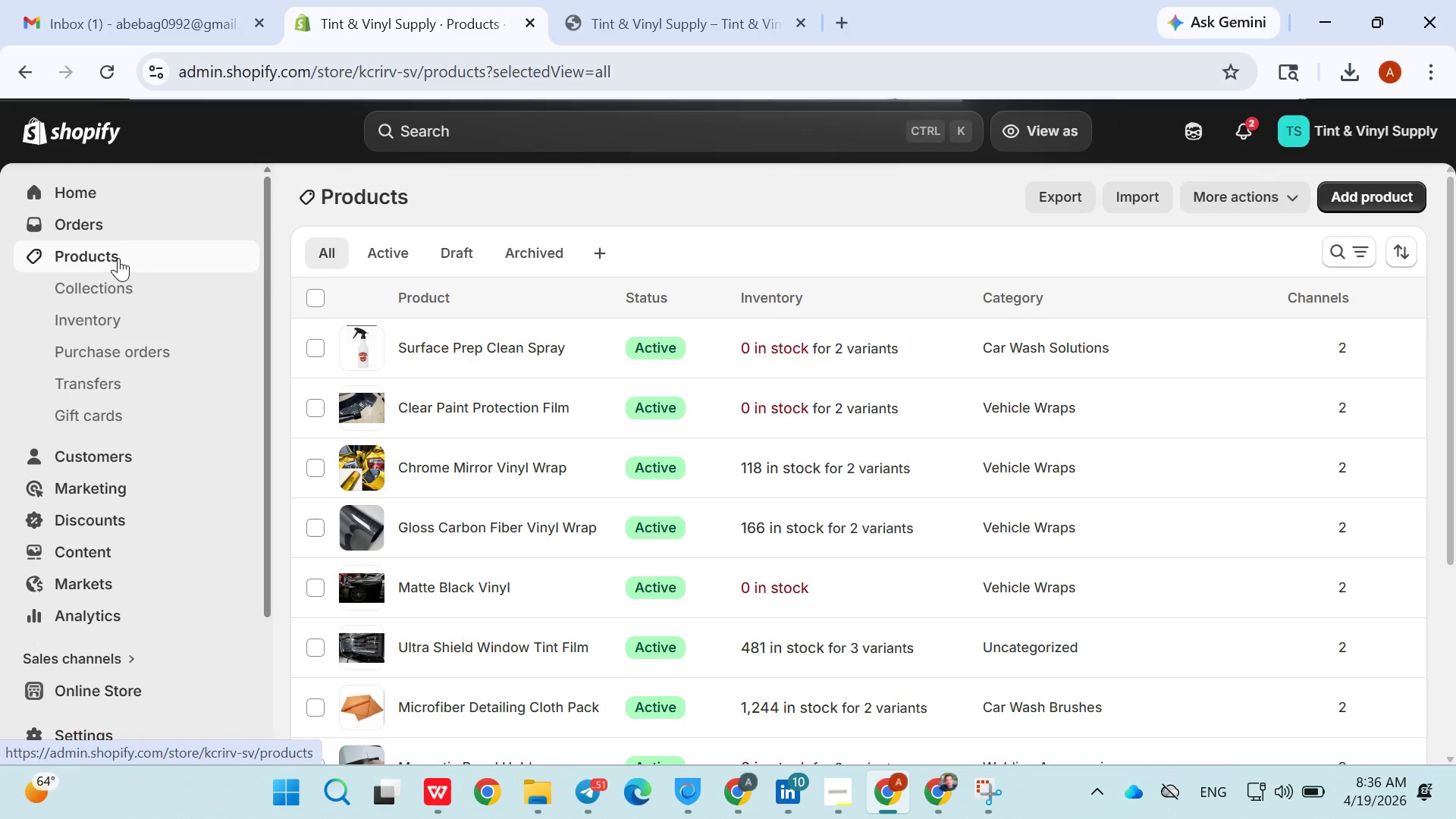 
triple_click([118, 258])
 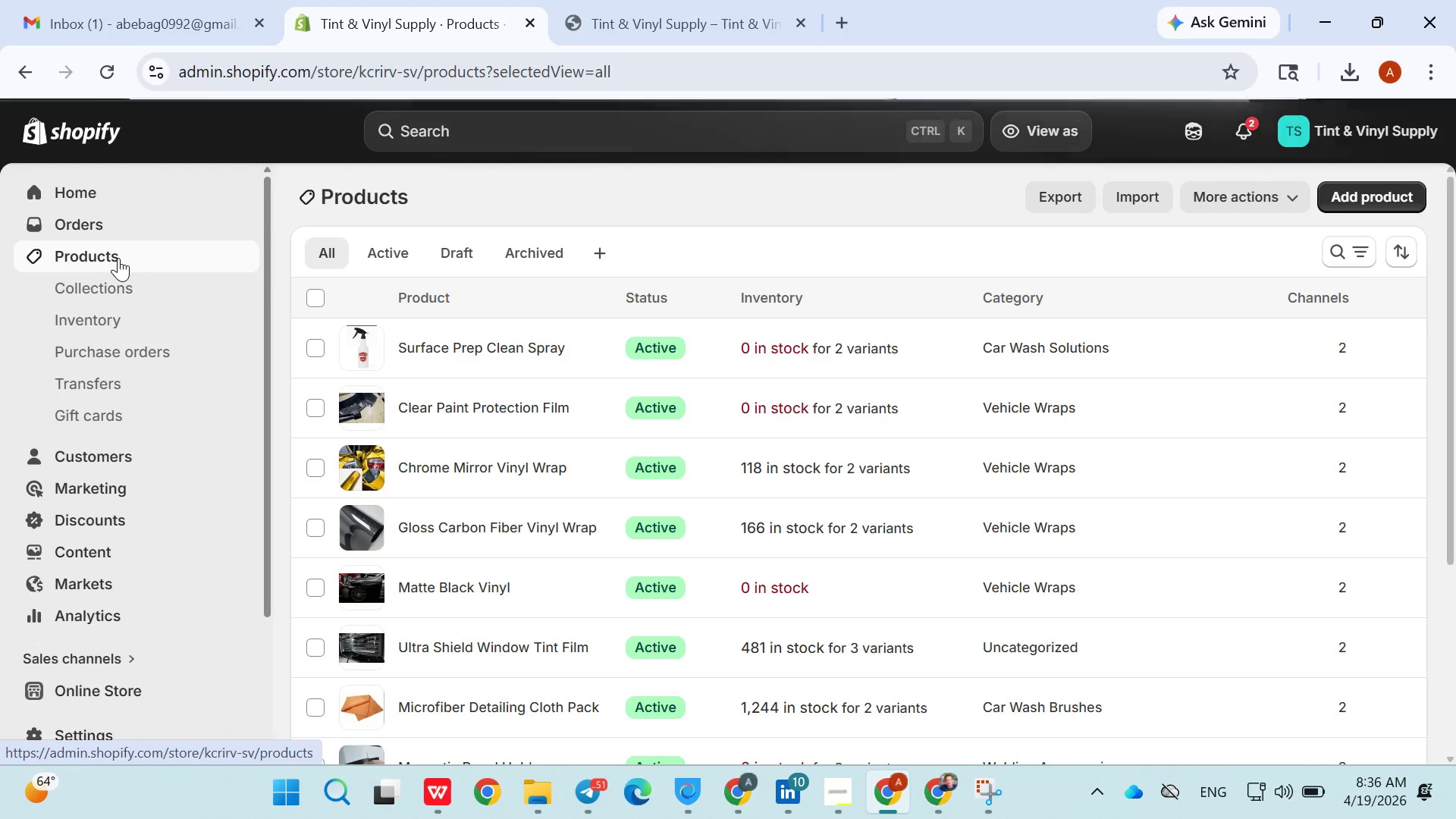 
triple_click([118, 258])
 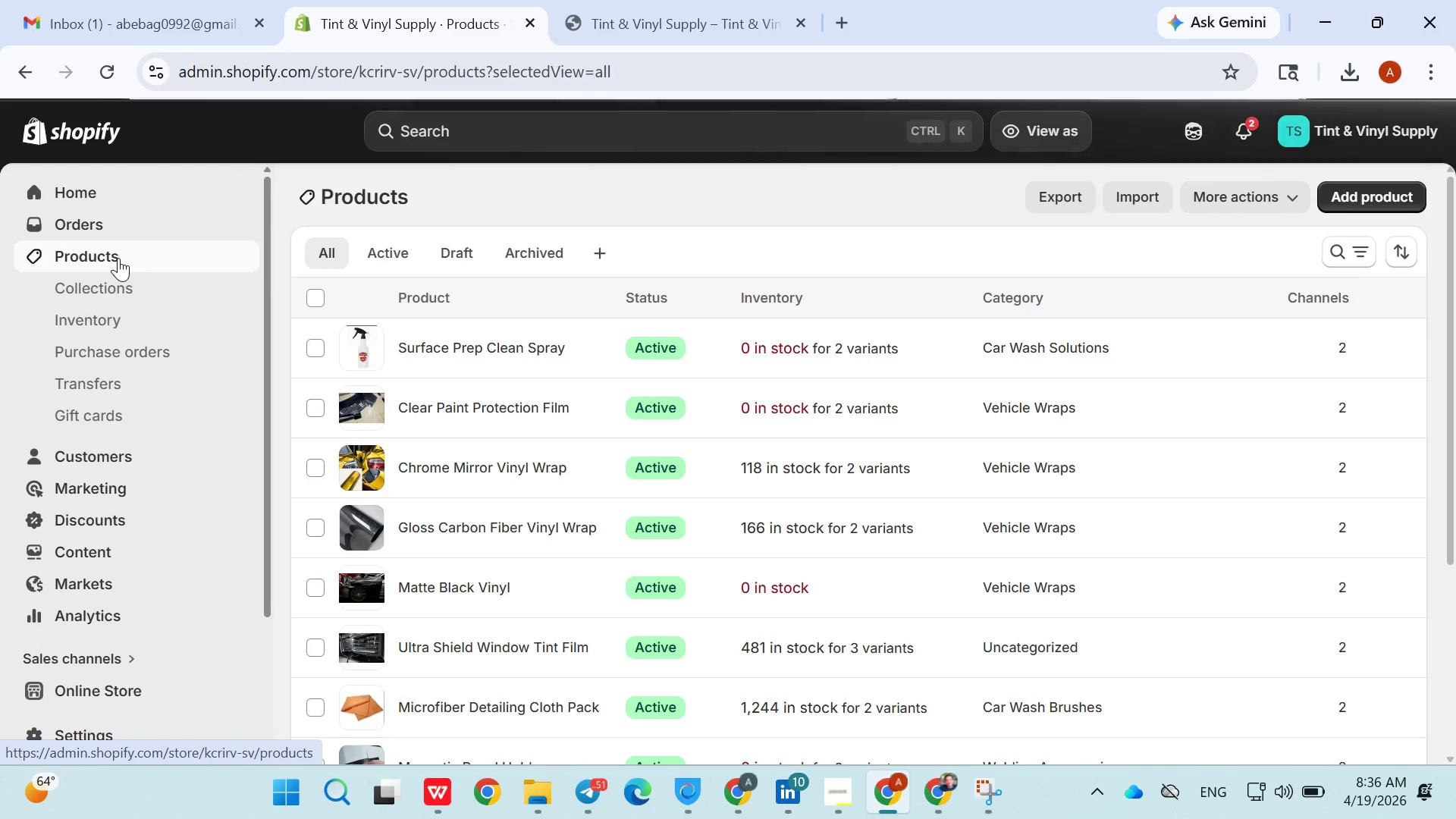 
triple_click([118, 258])
 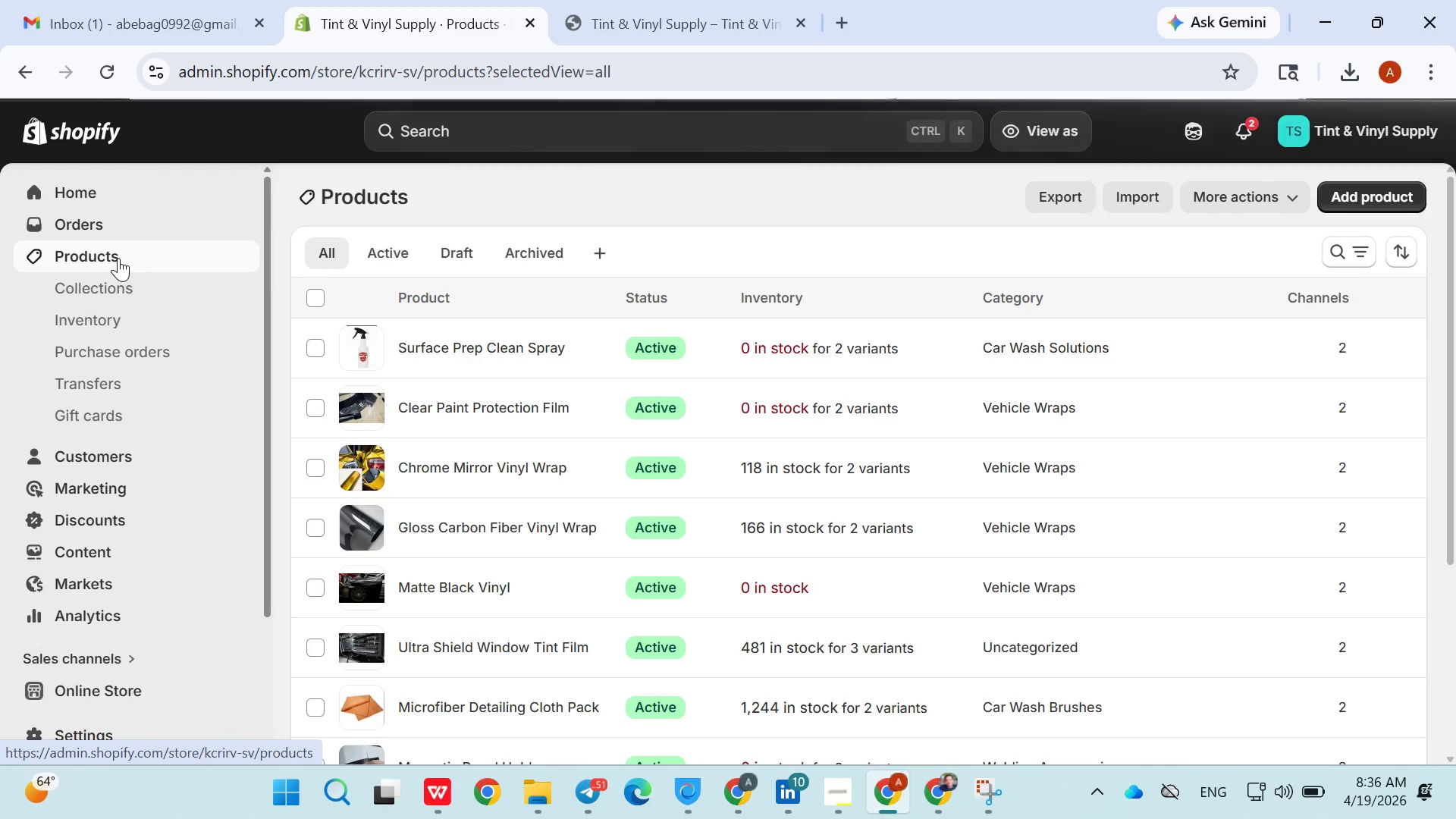 
triple_click([118, 258])
 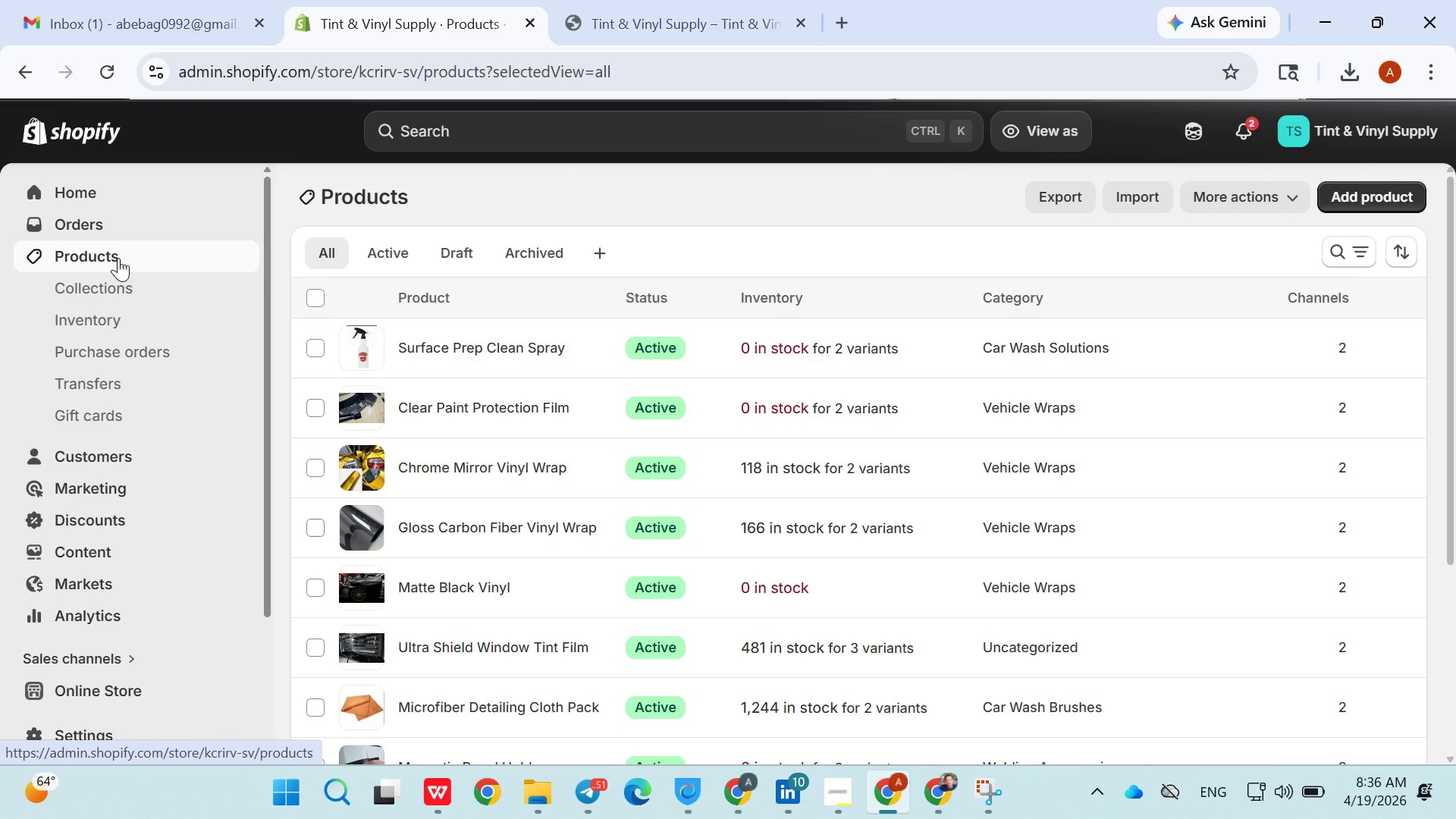 
triple_click([118, 258])
 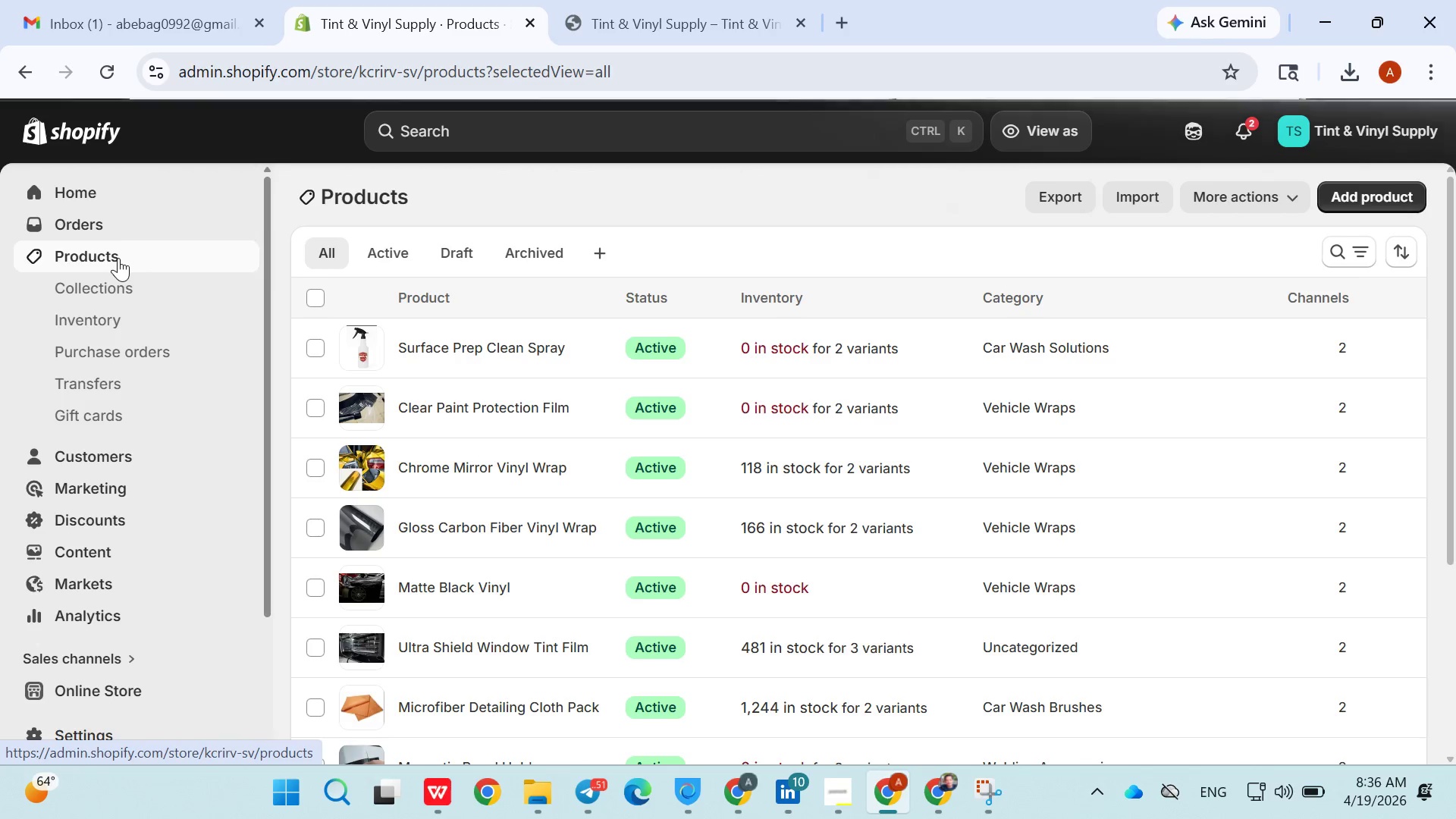 
left_click_drag(start_coordinate=[118, 258], to_coordinate=[752, 332])
 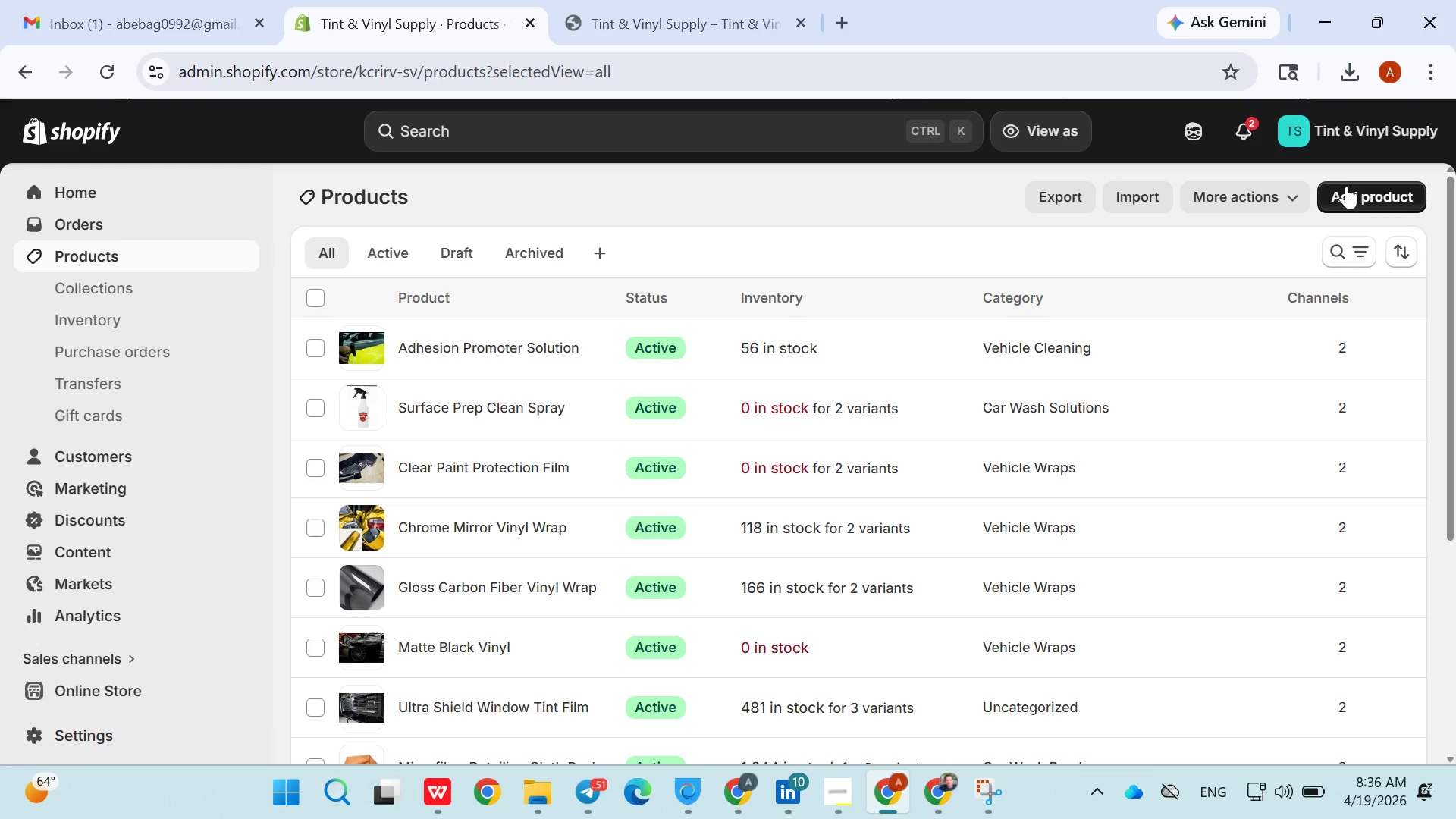 
left_click([1346, 195])
 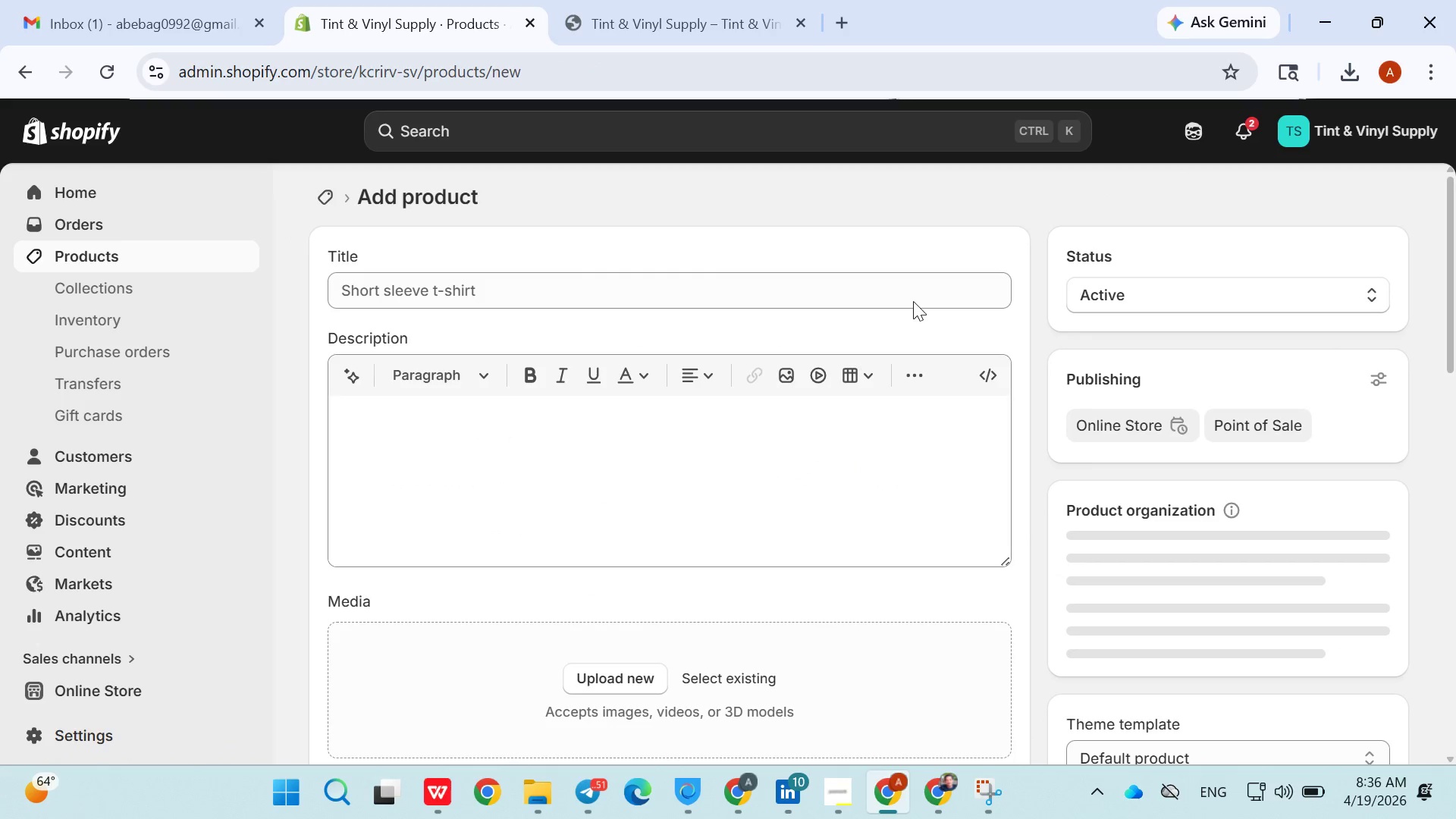 
left_click([614, 293])
 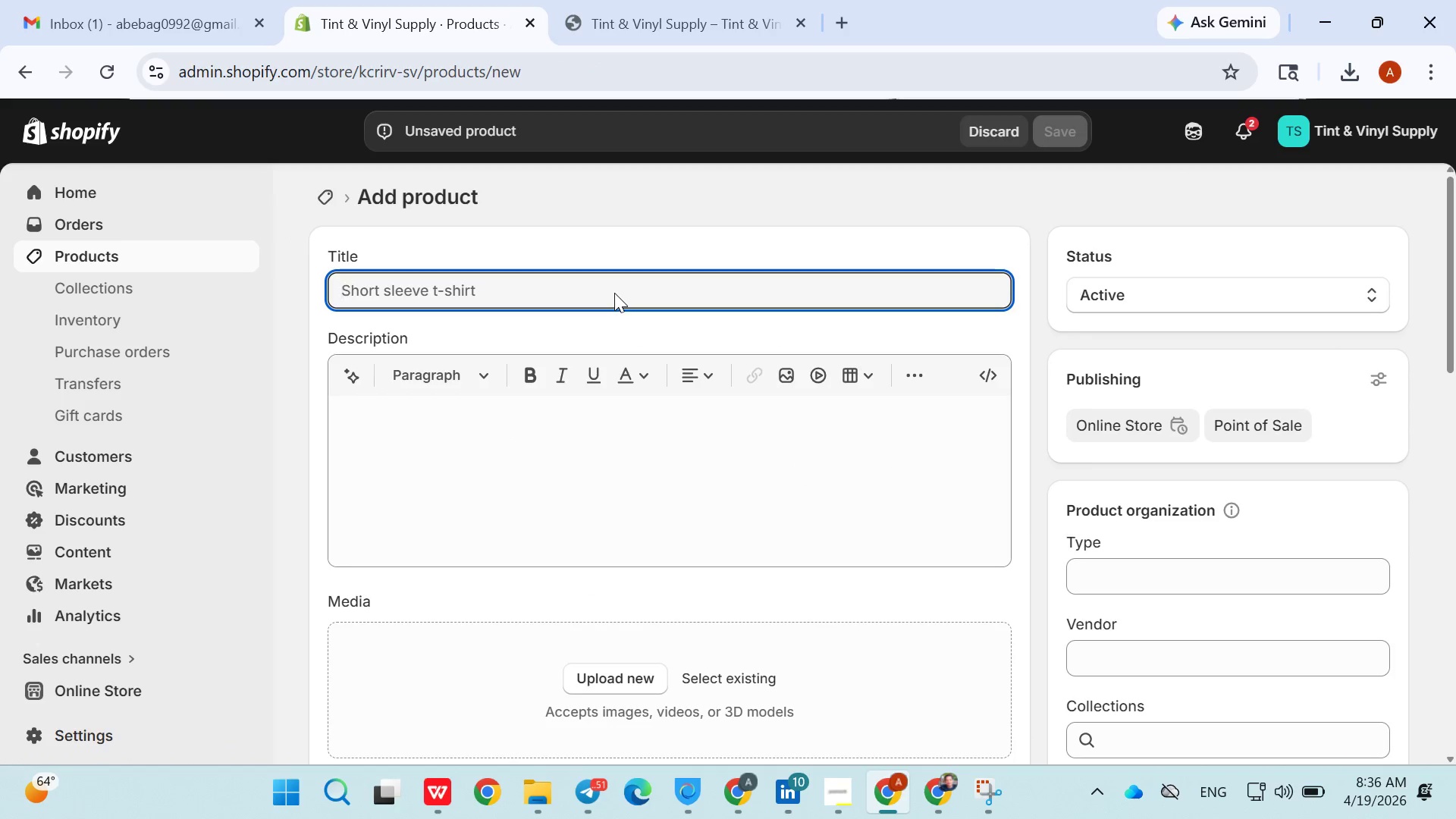 
type(Slip Solution Com)
key(Backspace)
type(ncer)
key(Backspace)
type(trate)
 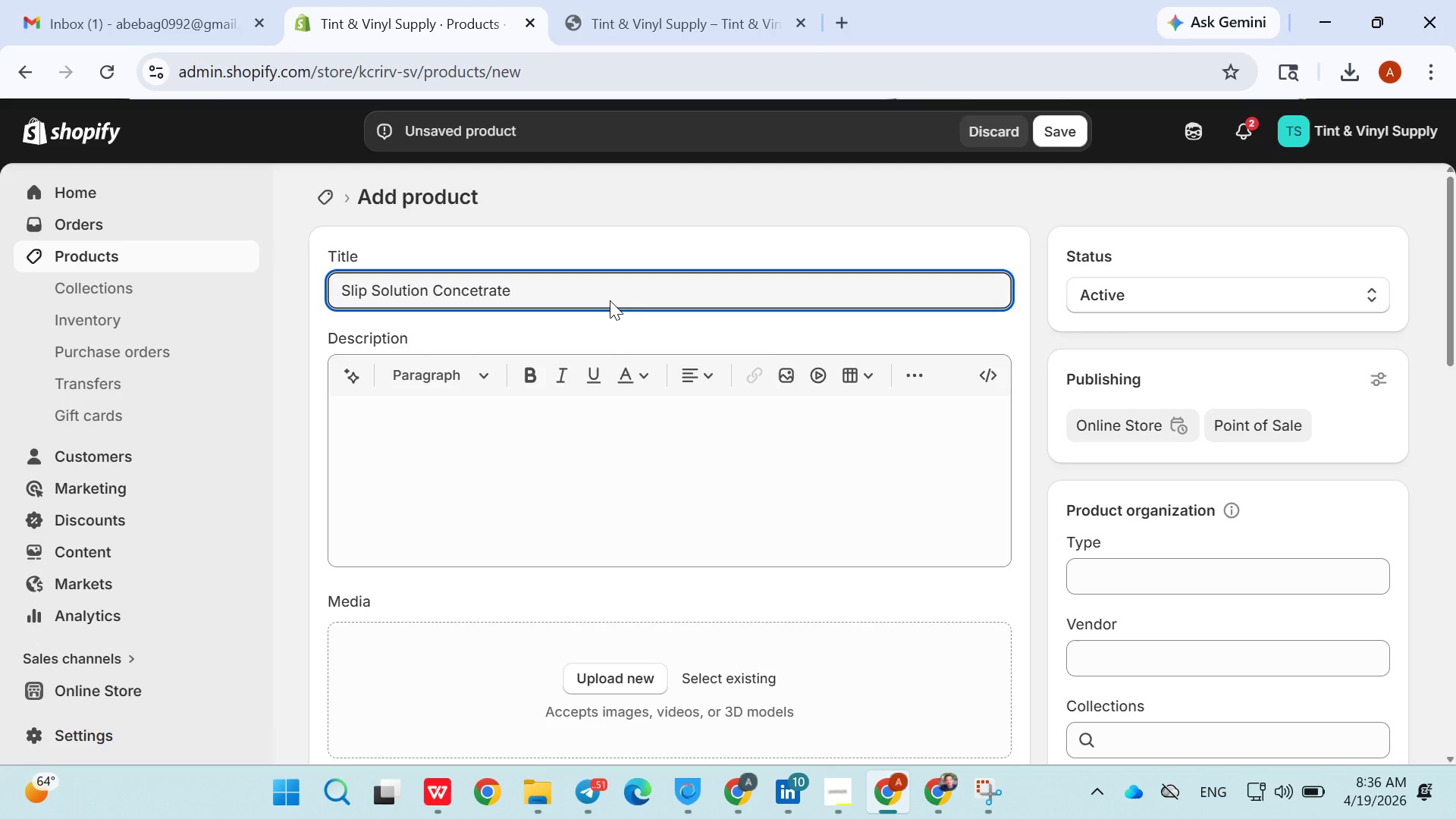 
left_click([529, 513])
 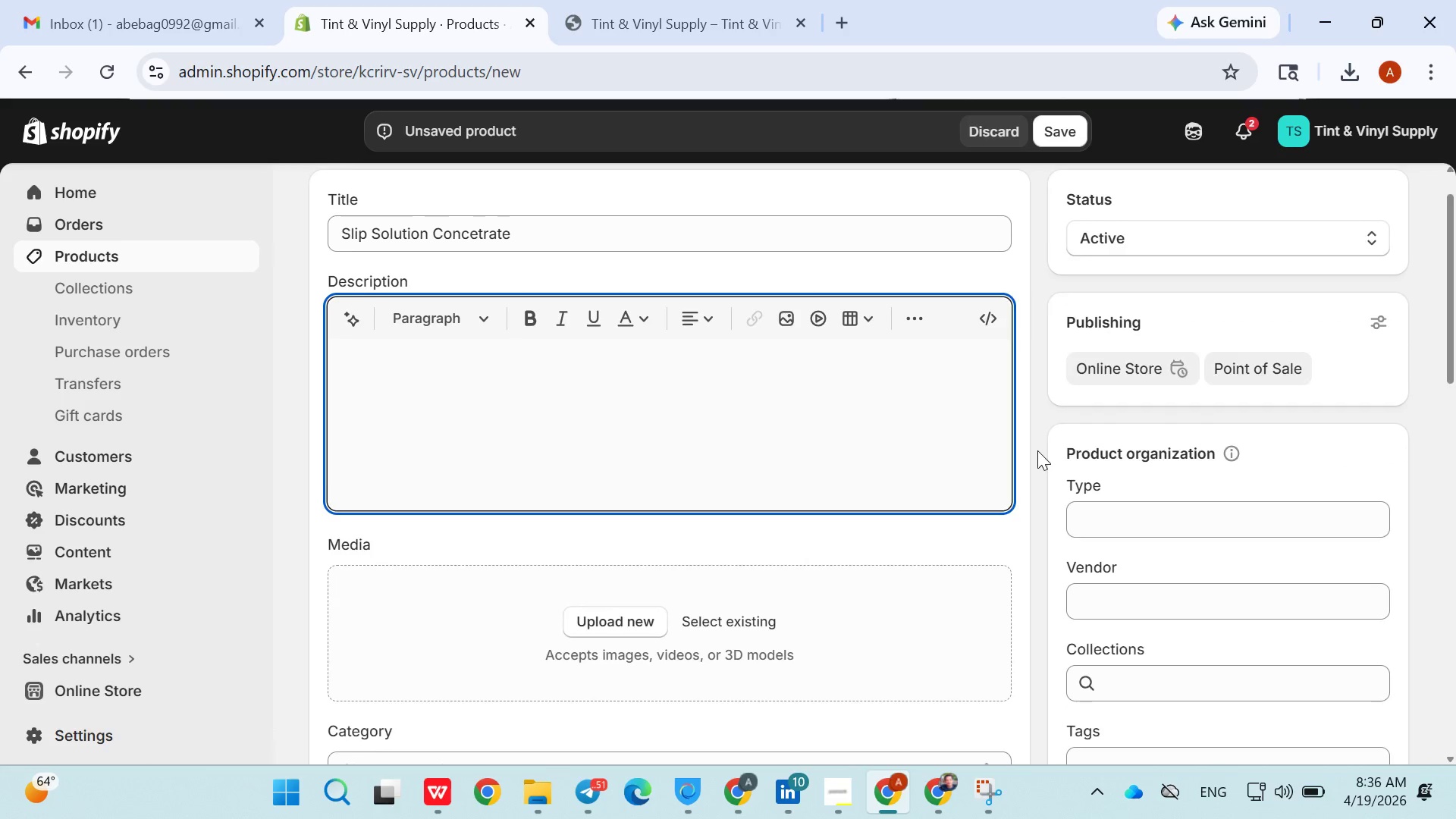 
left_click([1090, 450])
 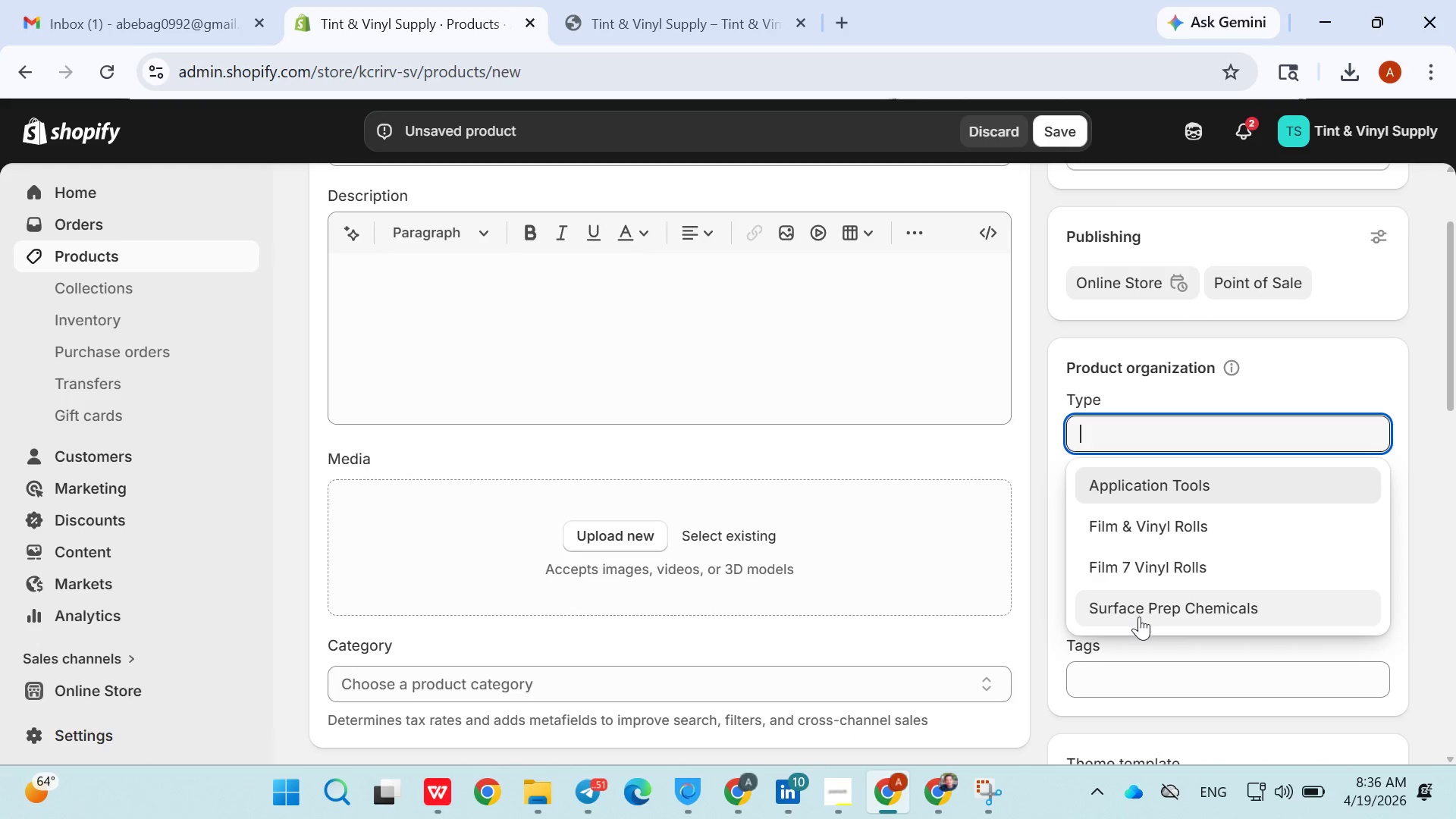 
left_click([1139, 617])
 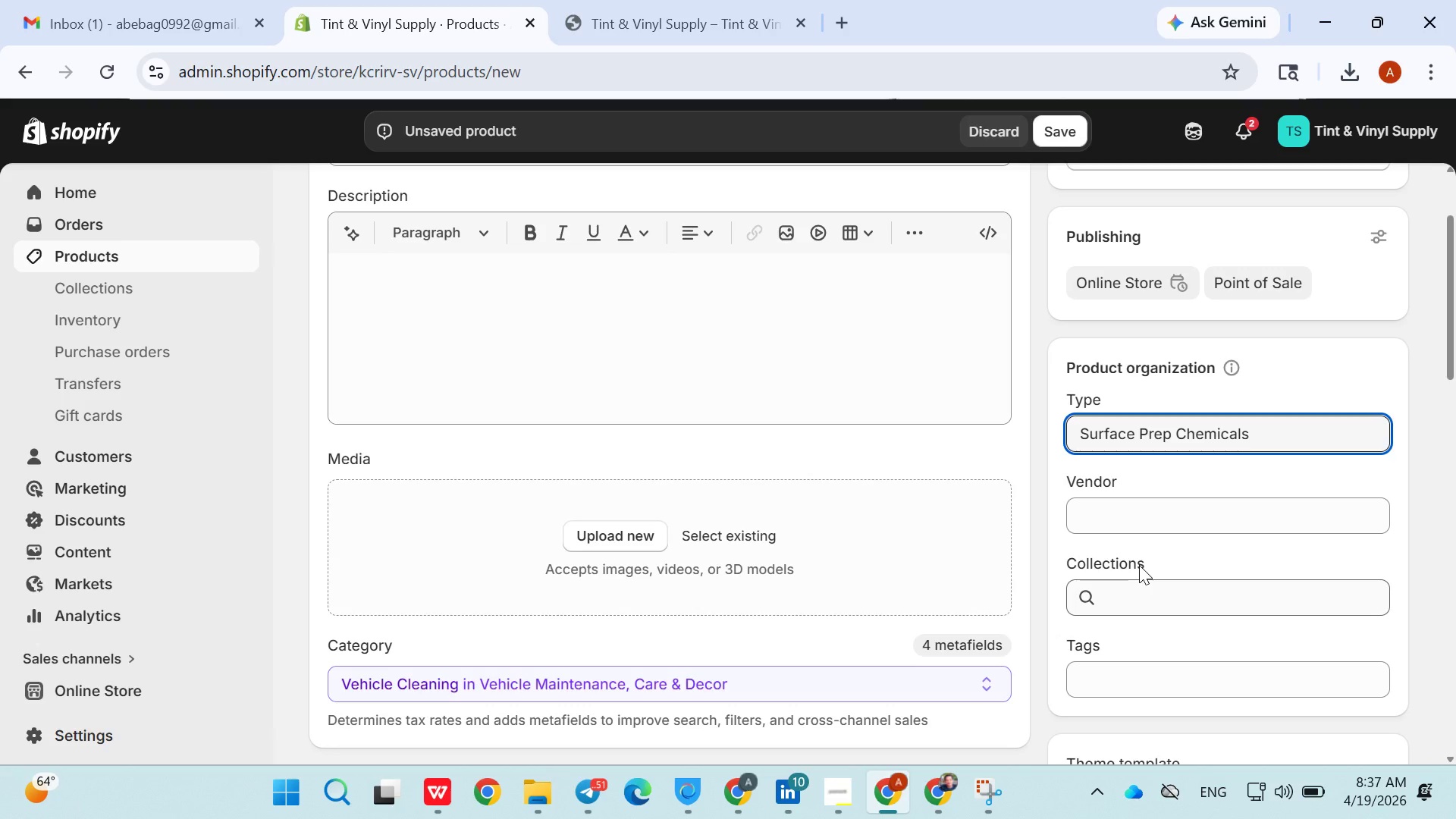 
wait(6.58)
 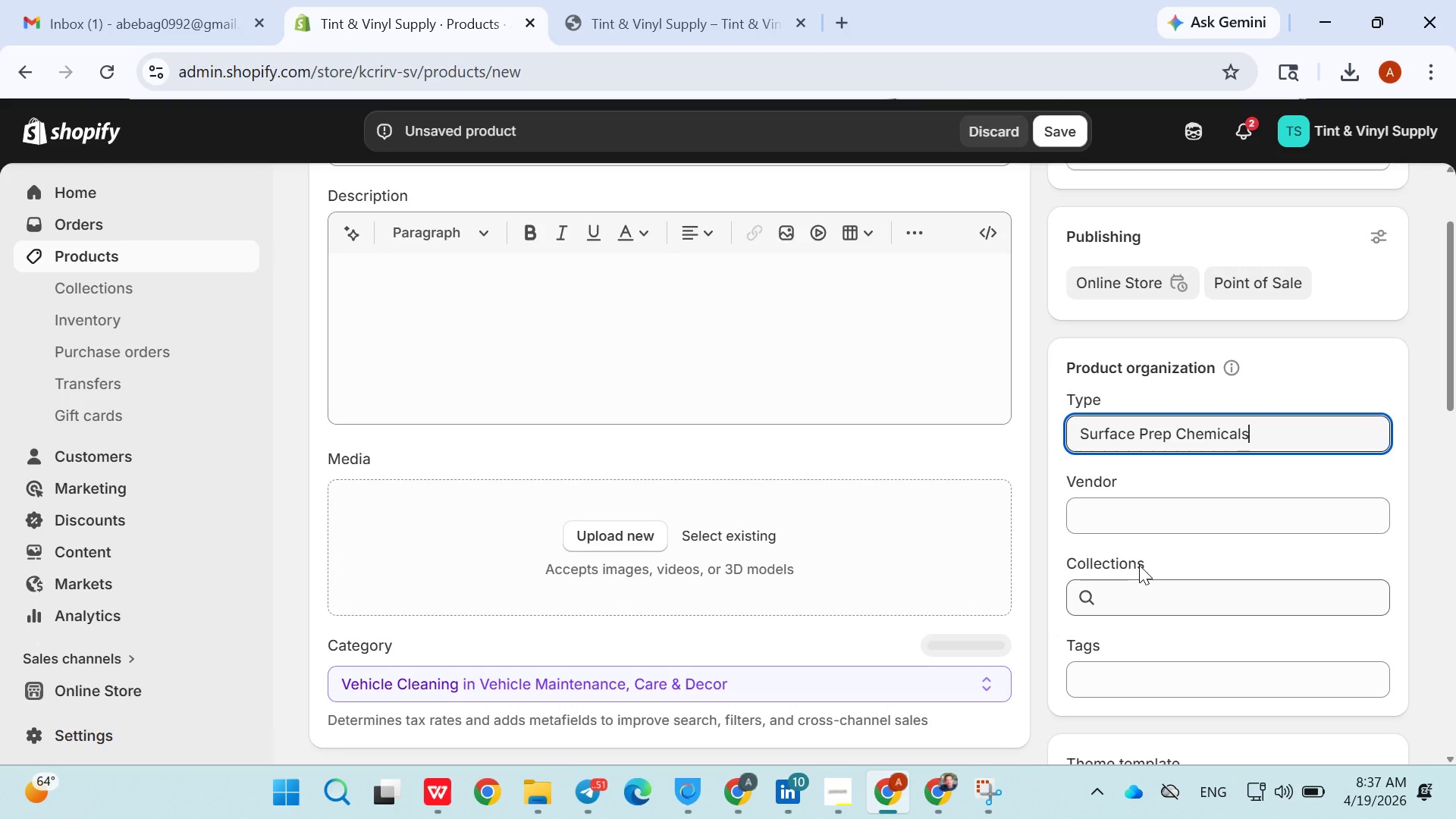 
left_click([1134, 515])
 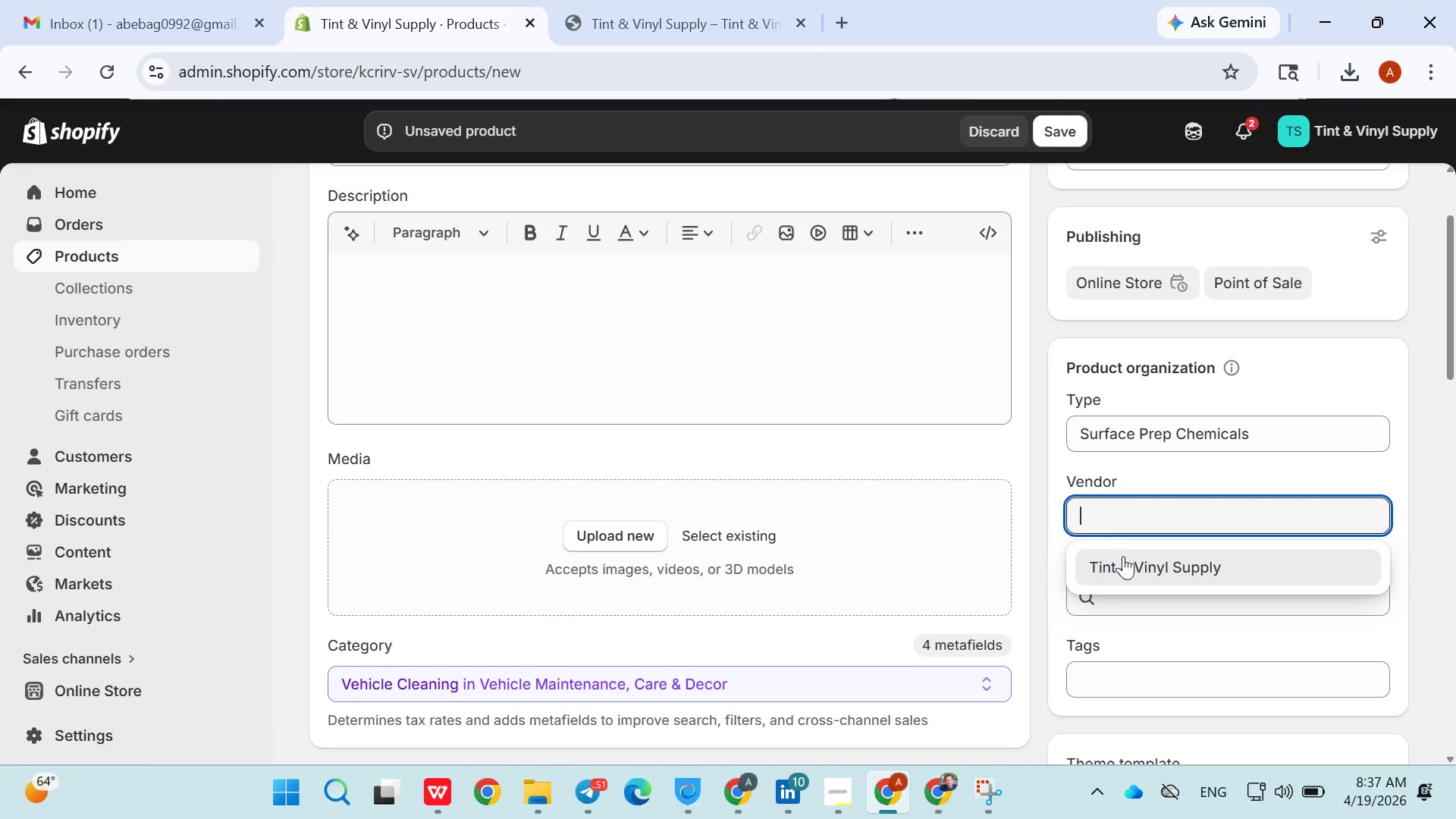 
left_click([1123, 557])
 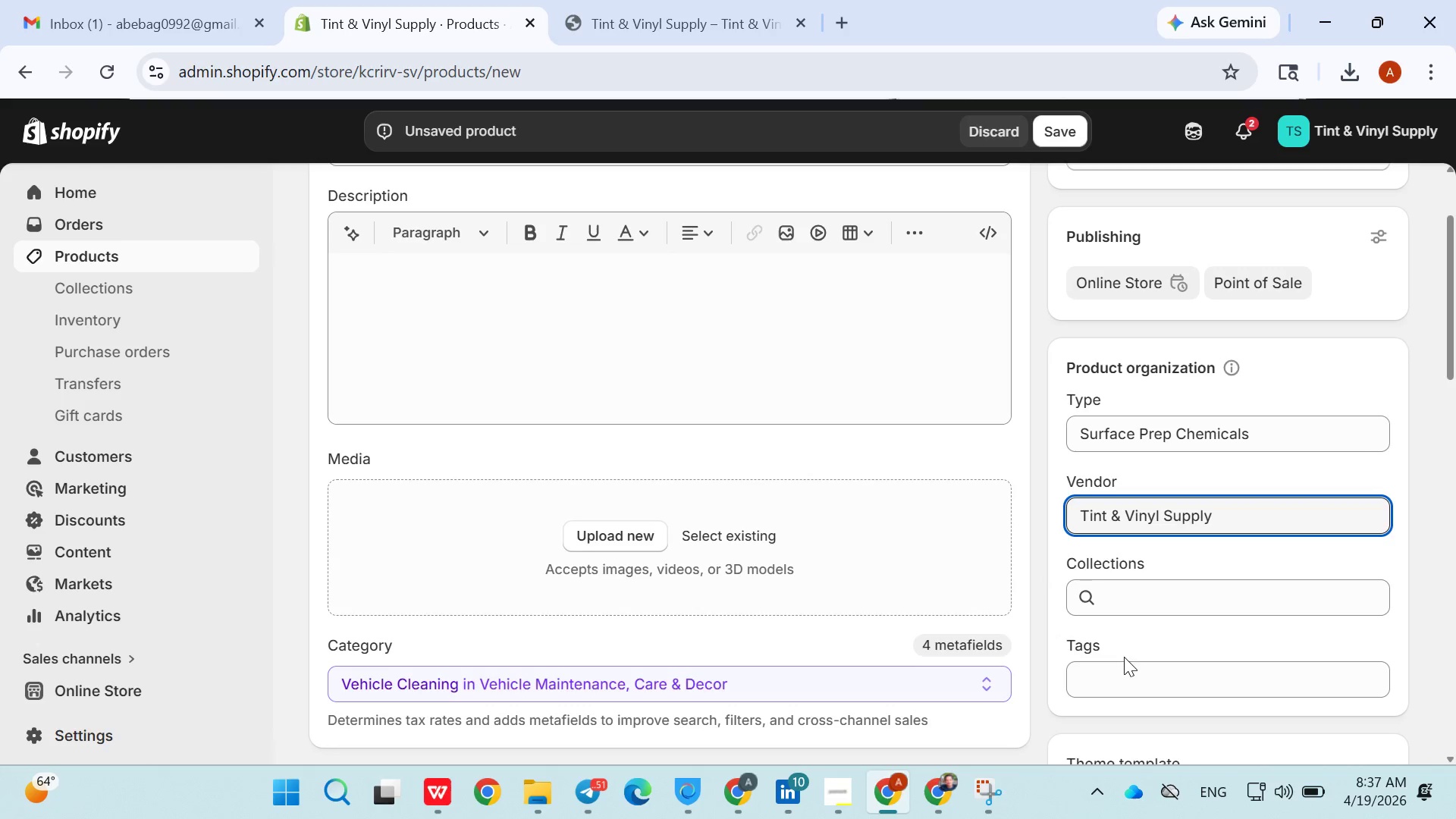 
left_click([1124, 666])
 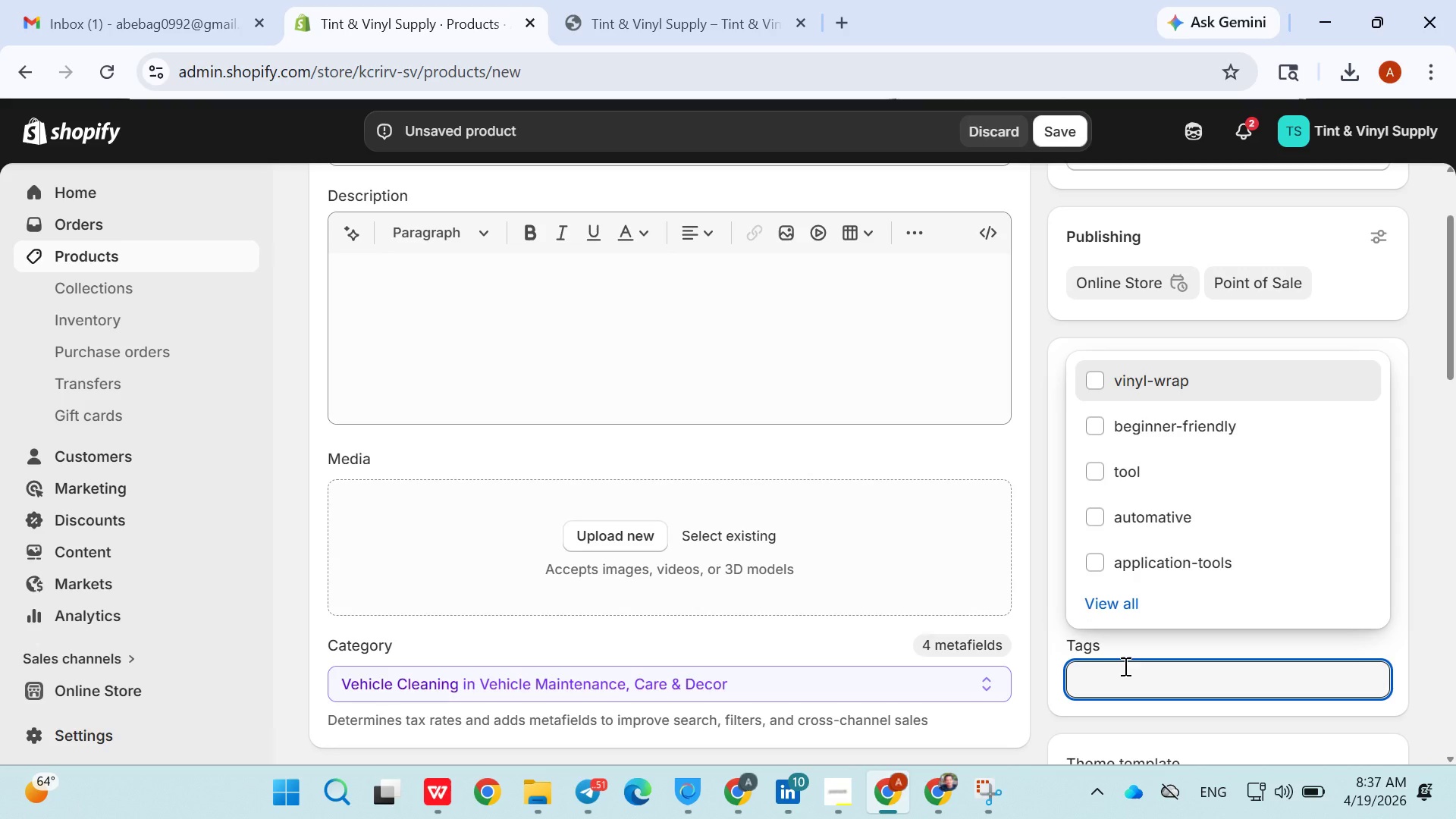 
type(slip solution )
key(Backspace)
 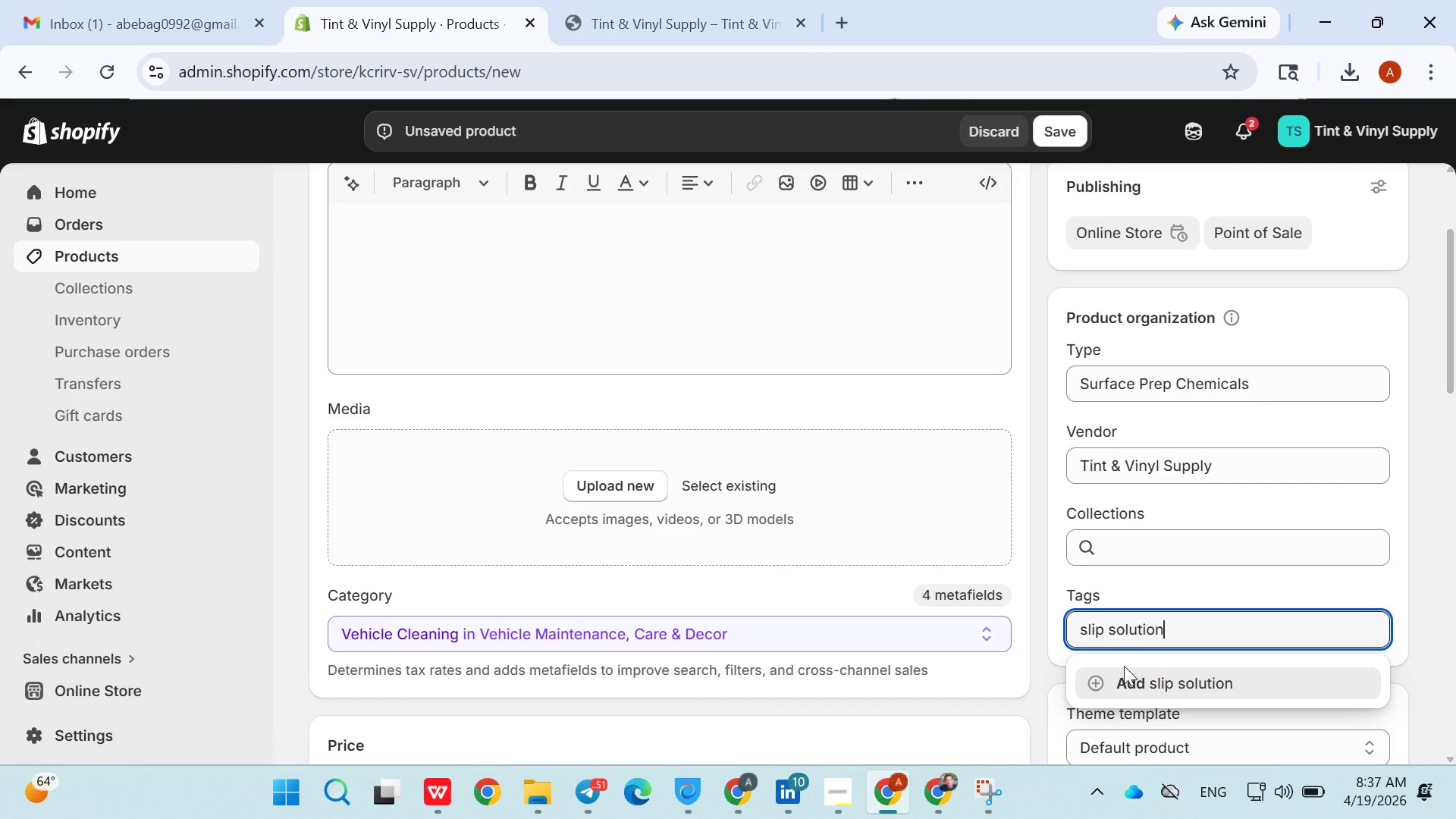 
key(Enter)
 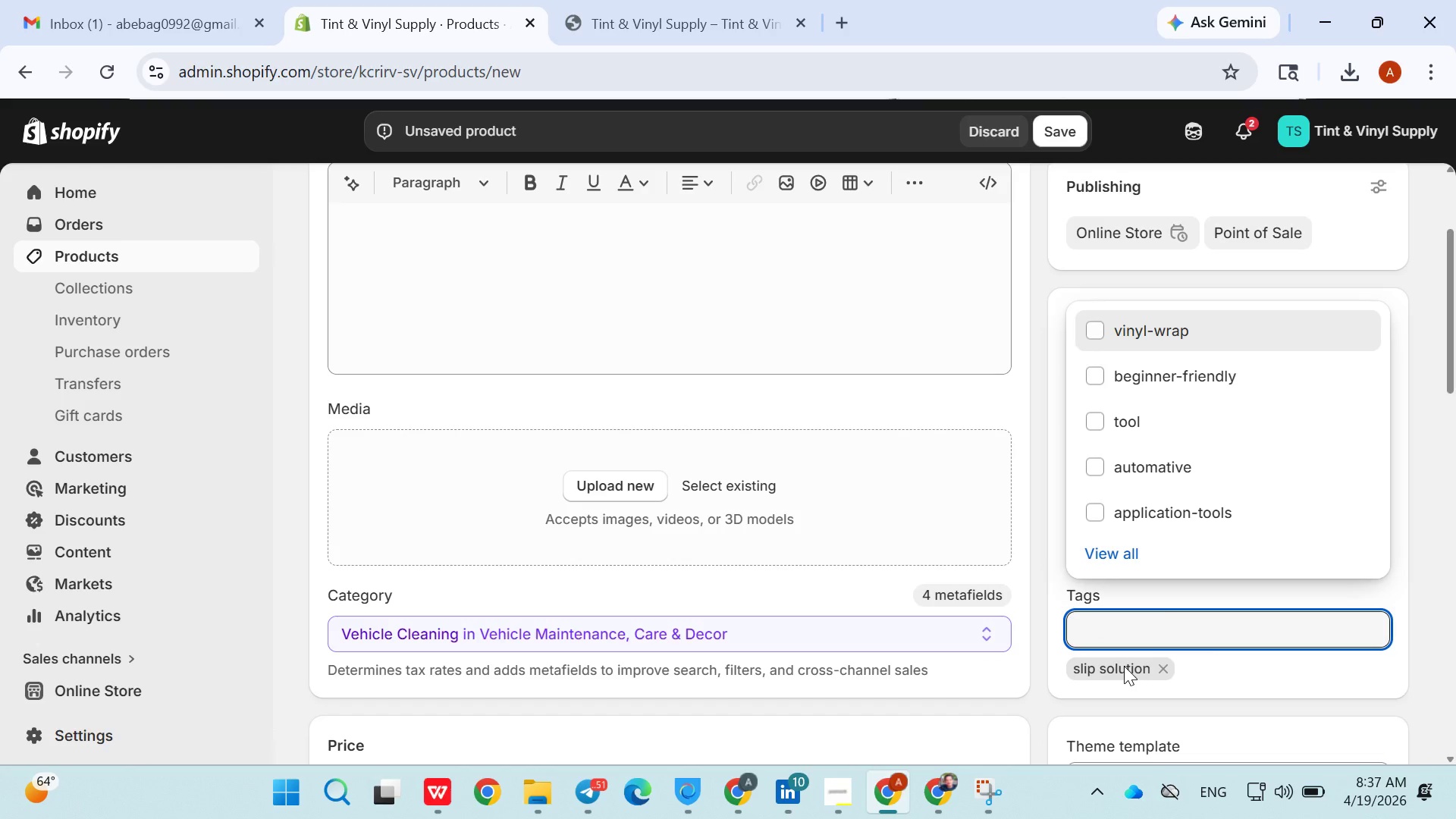 
left_click([1124, 666])
 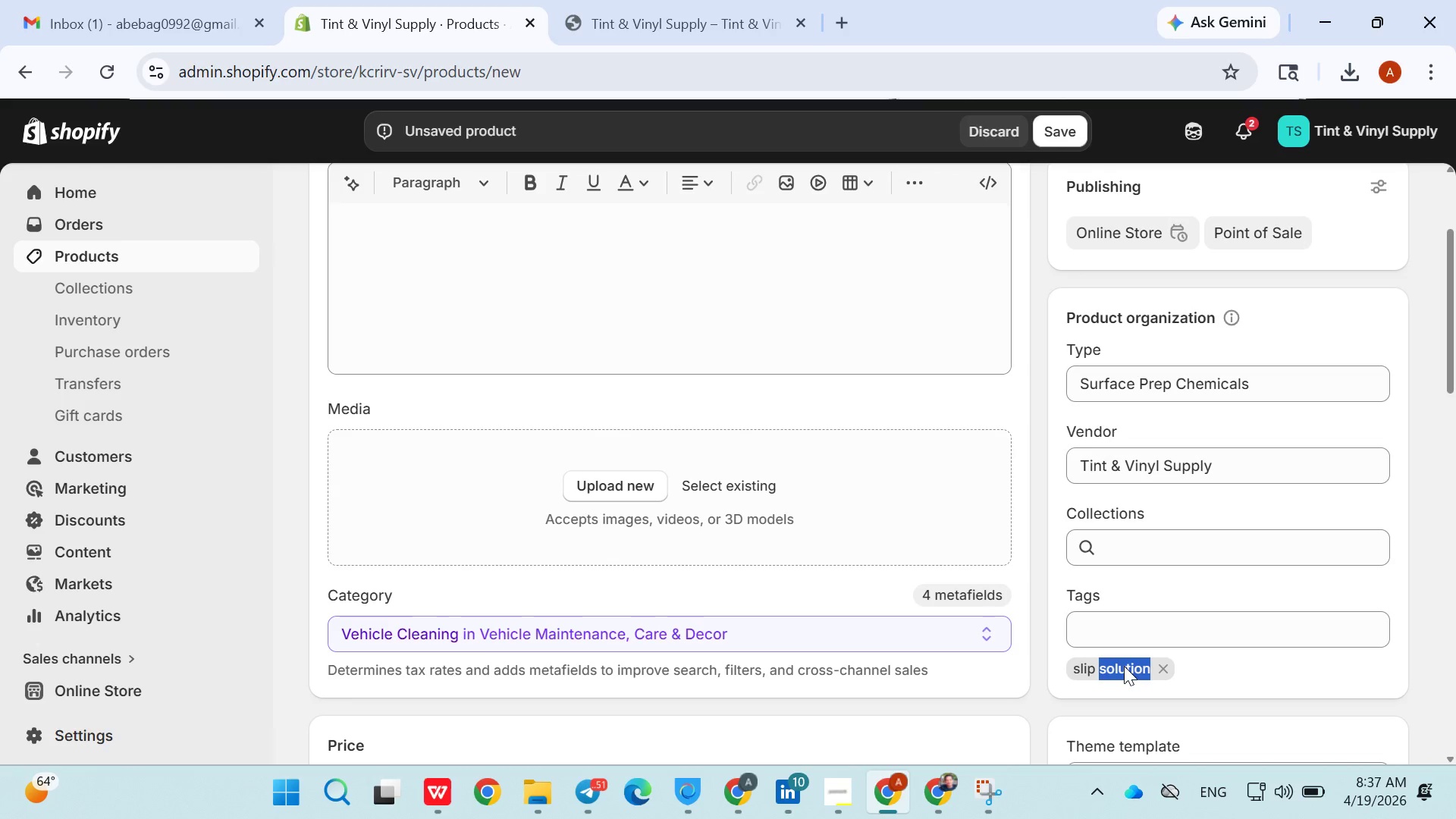 
double_click([1124, 666])
 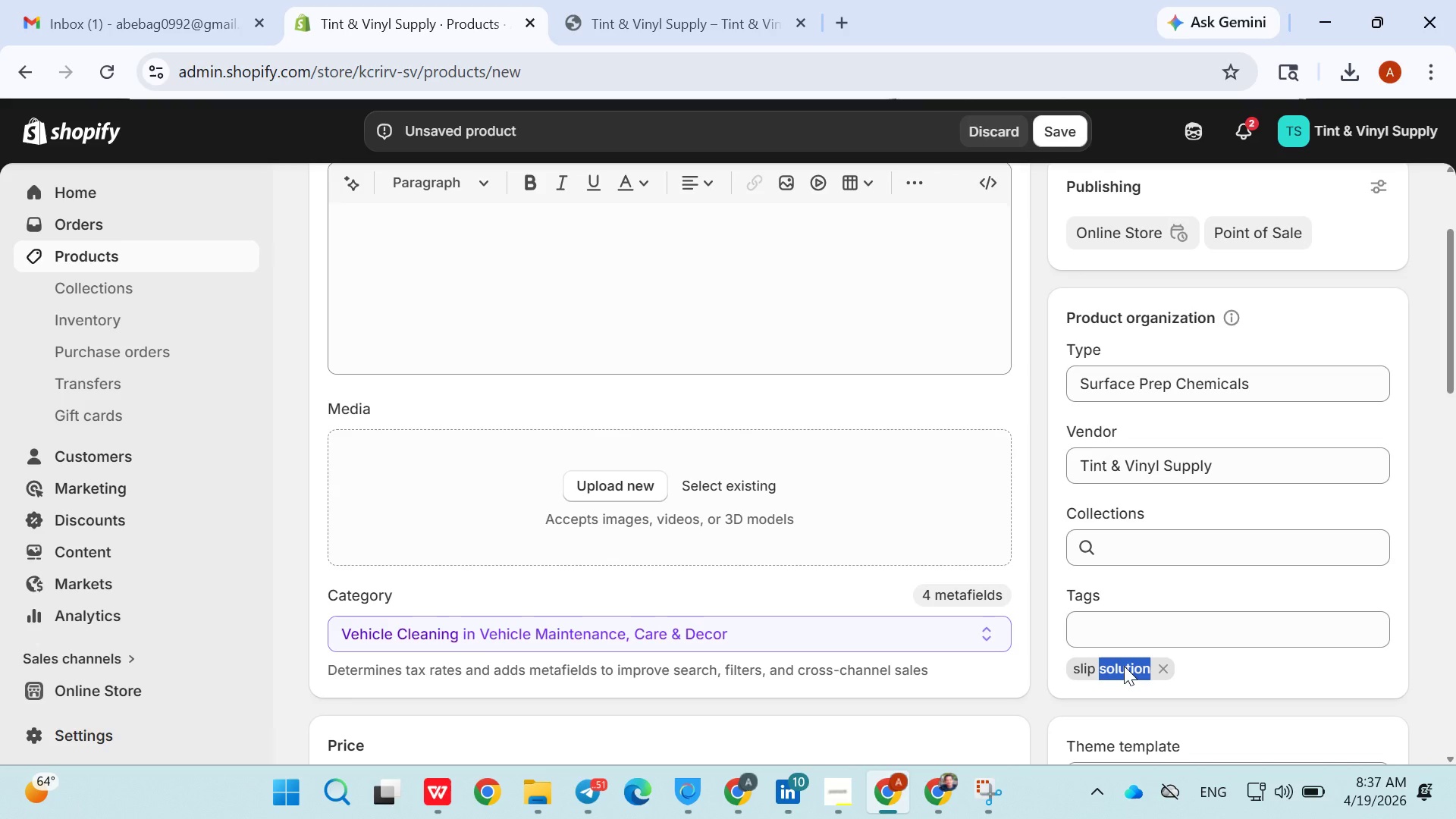 
left_click_drag(start_coordinate=[1124, 666], to_coordinate=[1126, 642])
 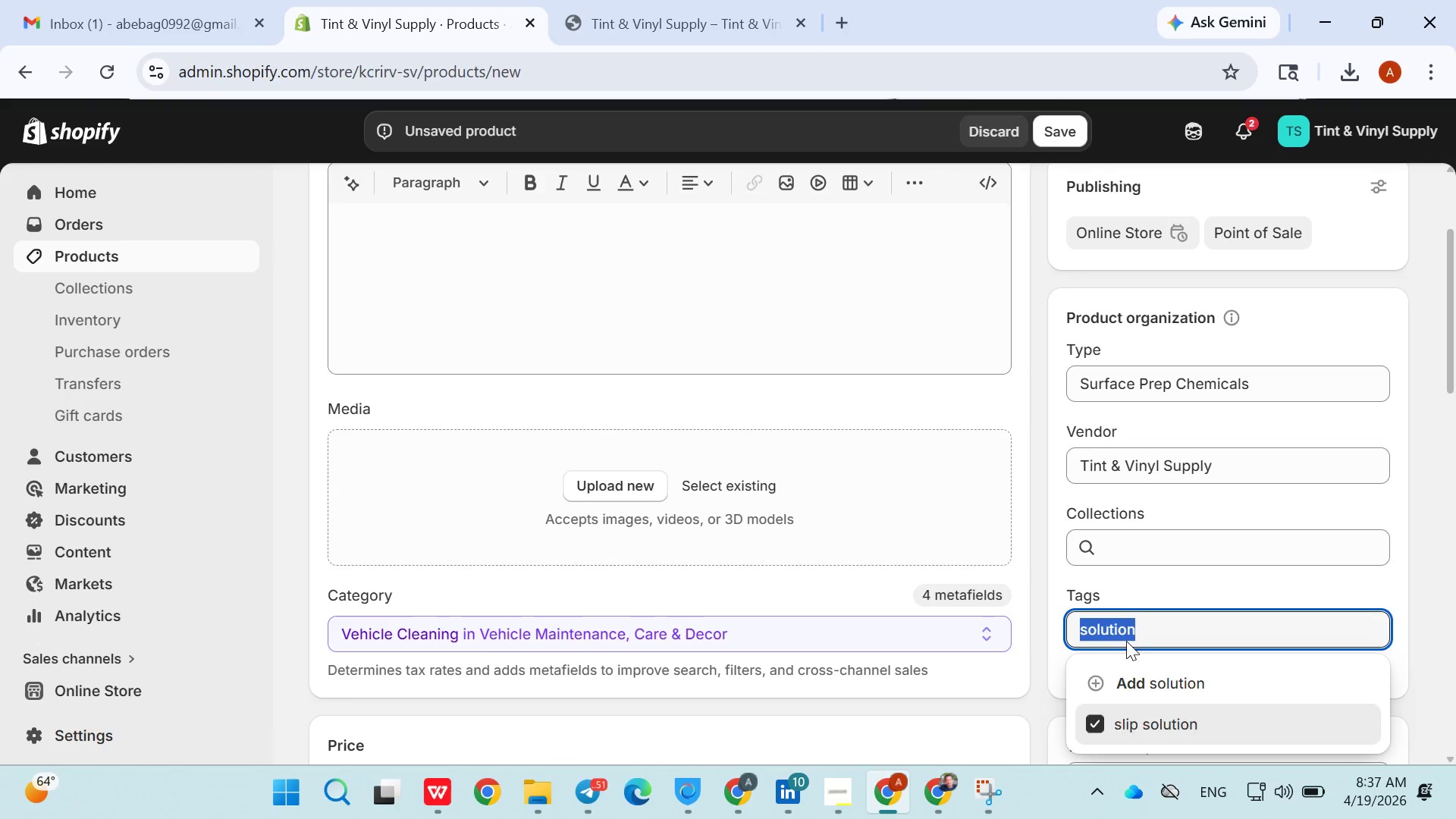 
type(vinyl-)
 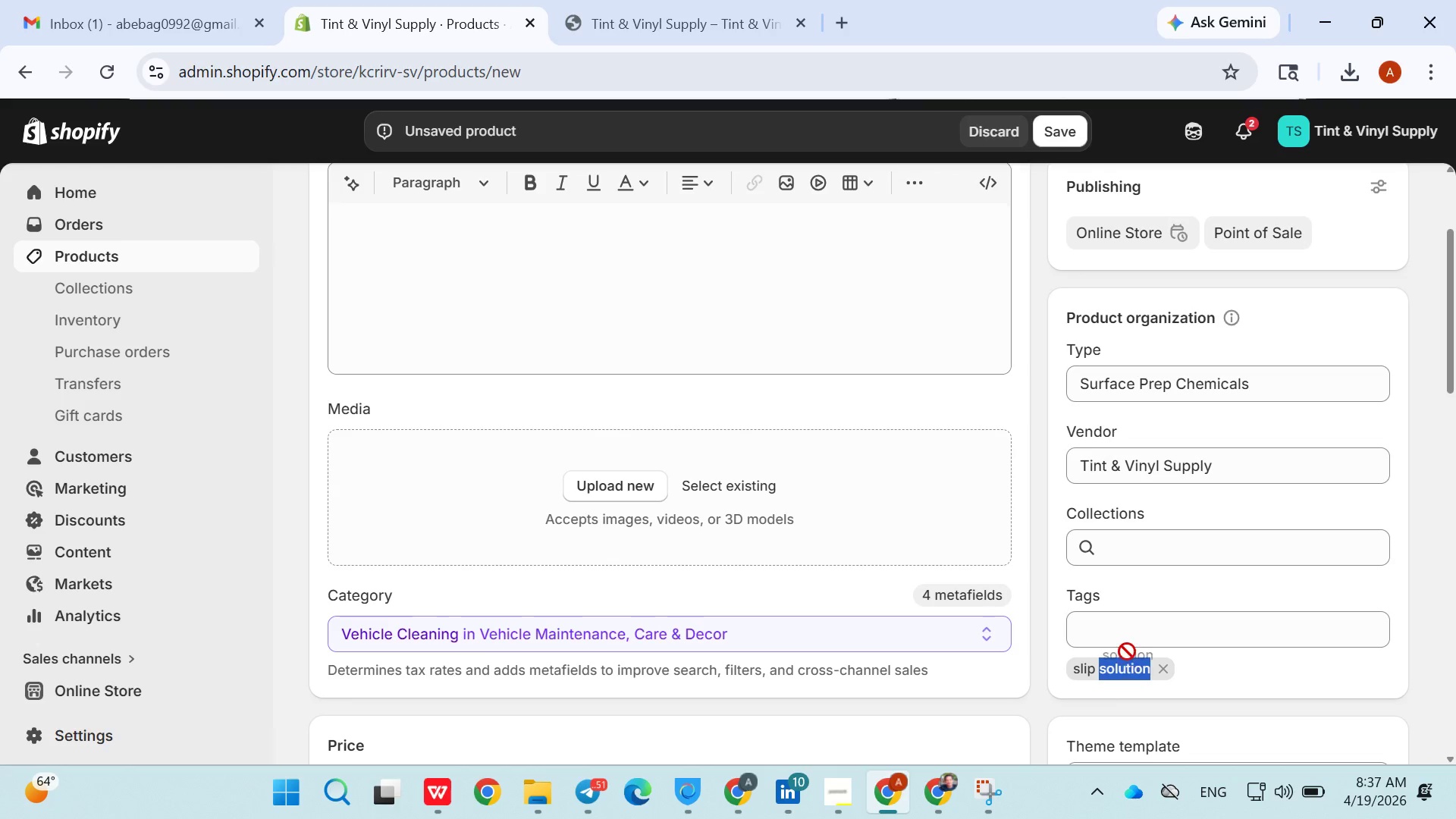 
left_click([1126, 642])
 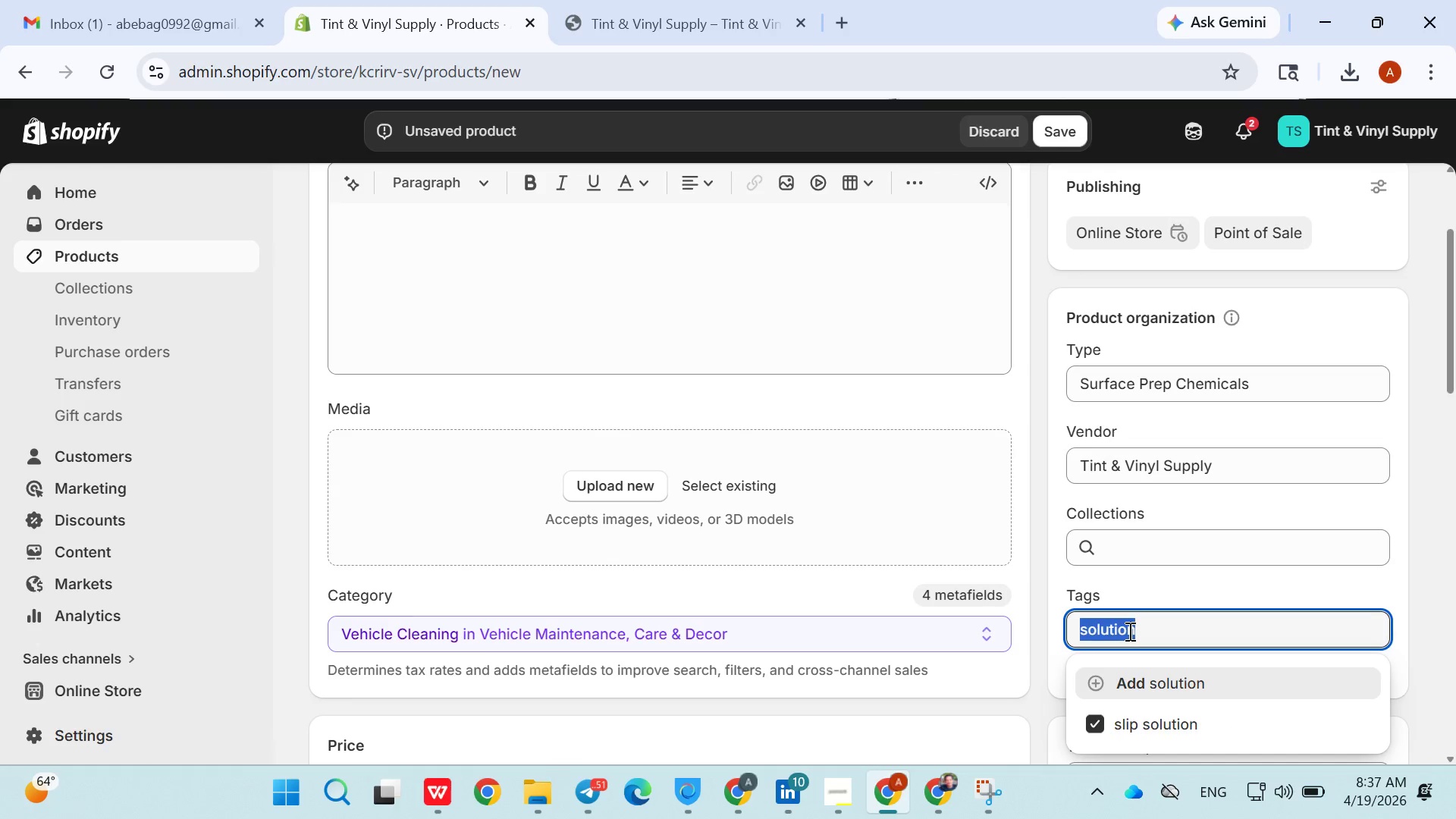 
type(viny)
 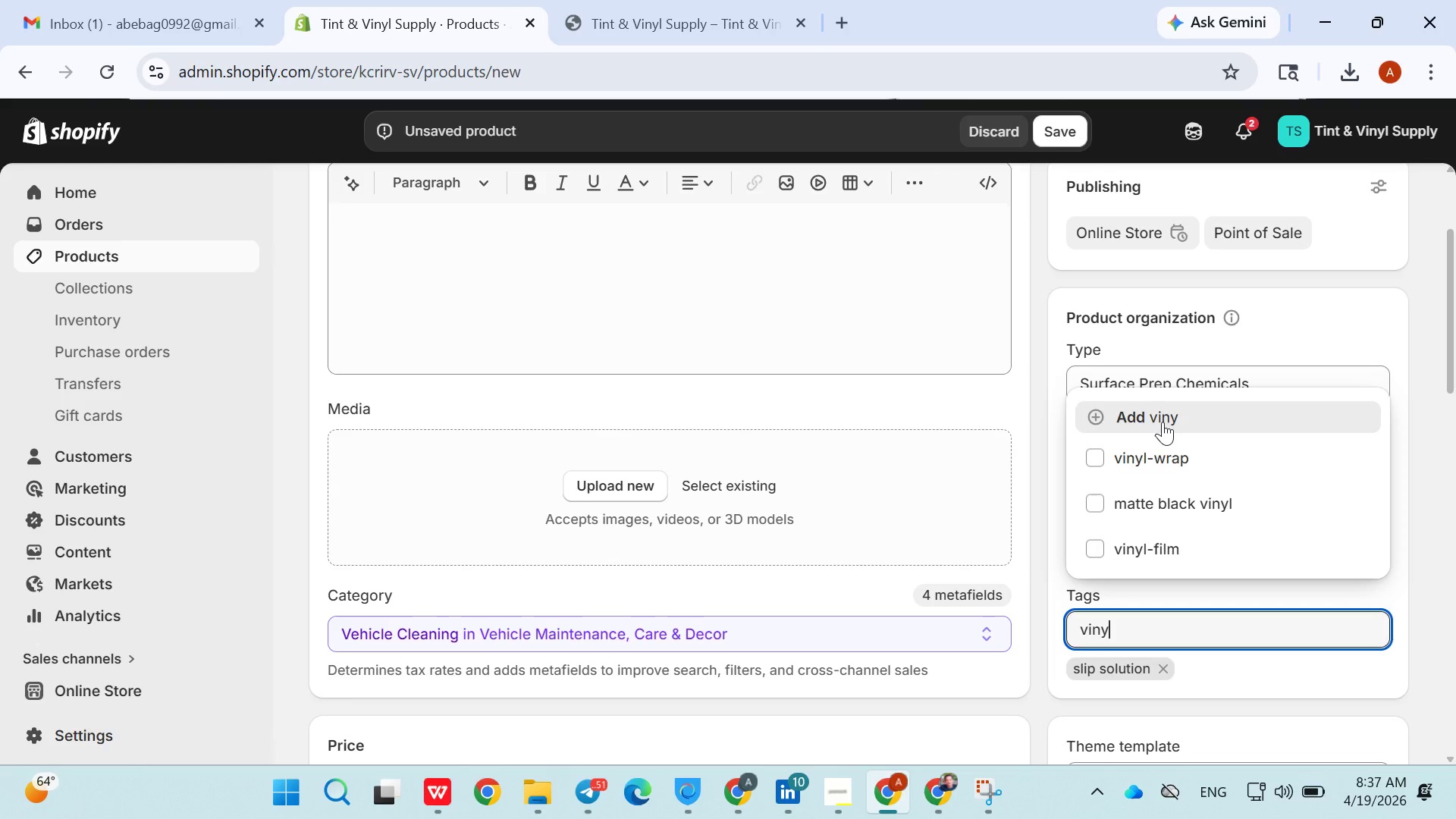 
left_click([1164, 456])
 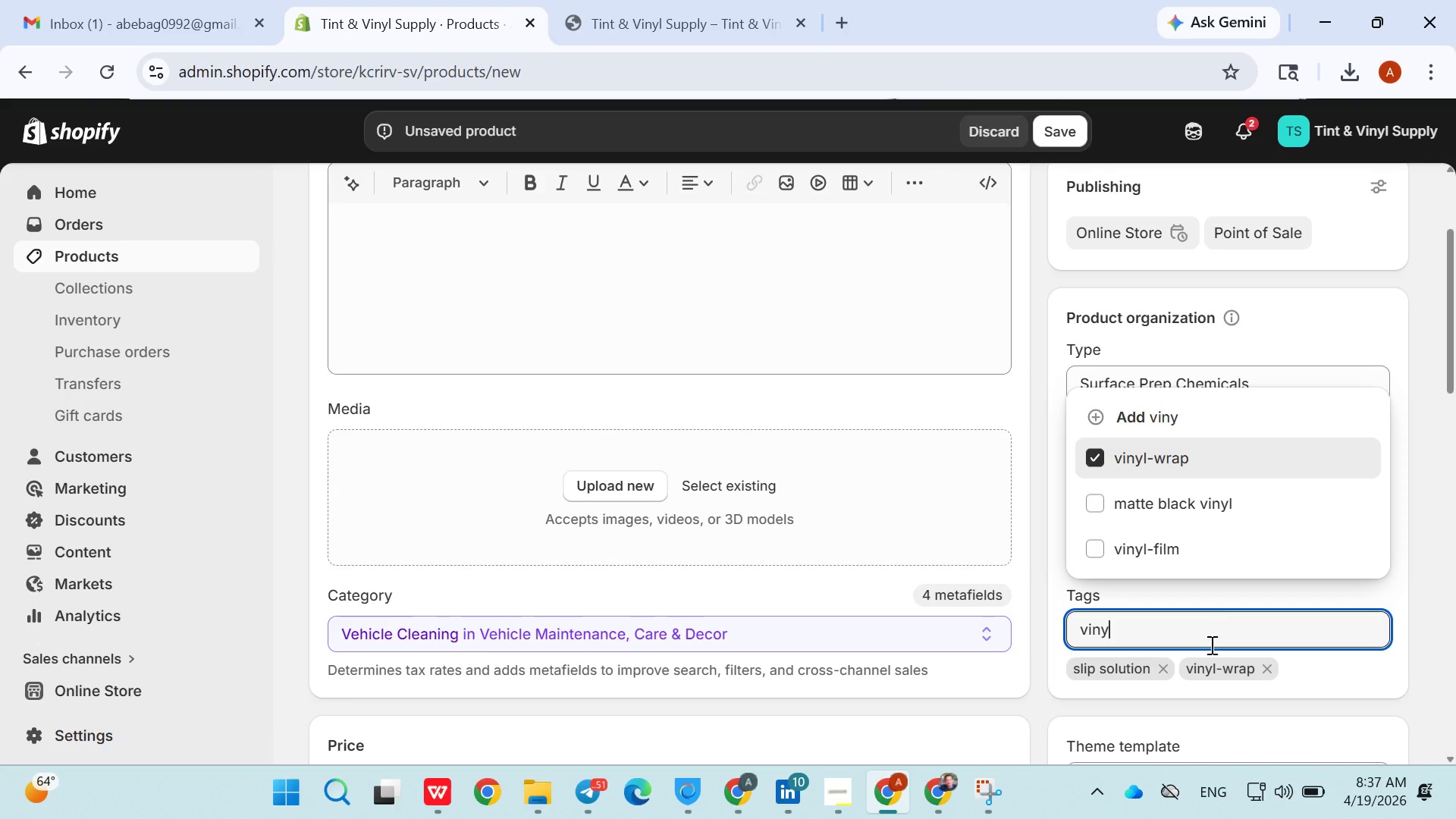 
key(Backspace)
key(Backspace)
key(Backspace)
key(Backspace)
type(in)
 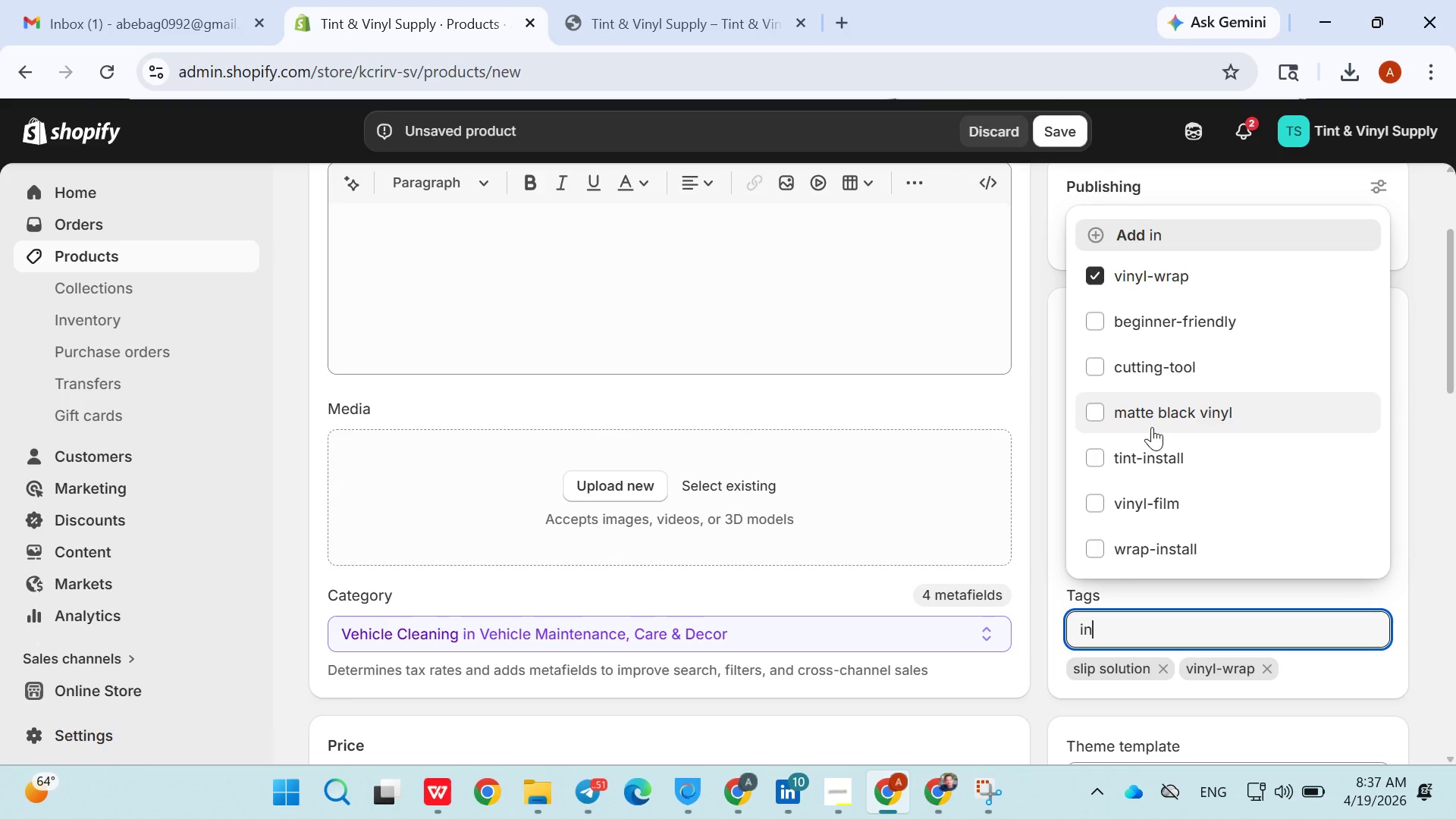 
wait(9.59)
 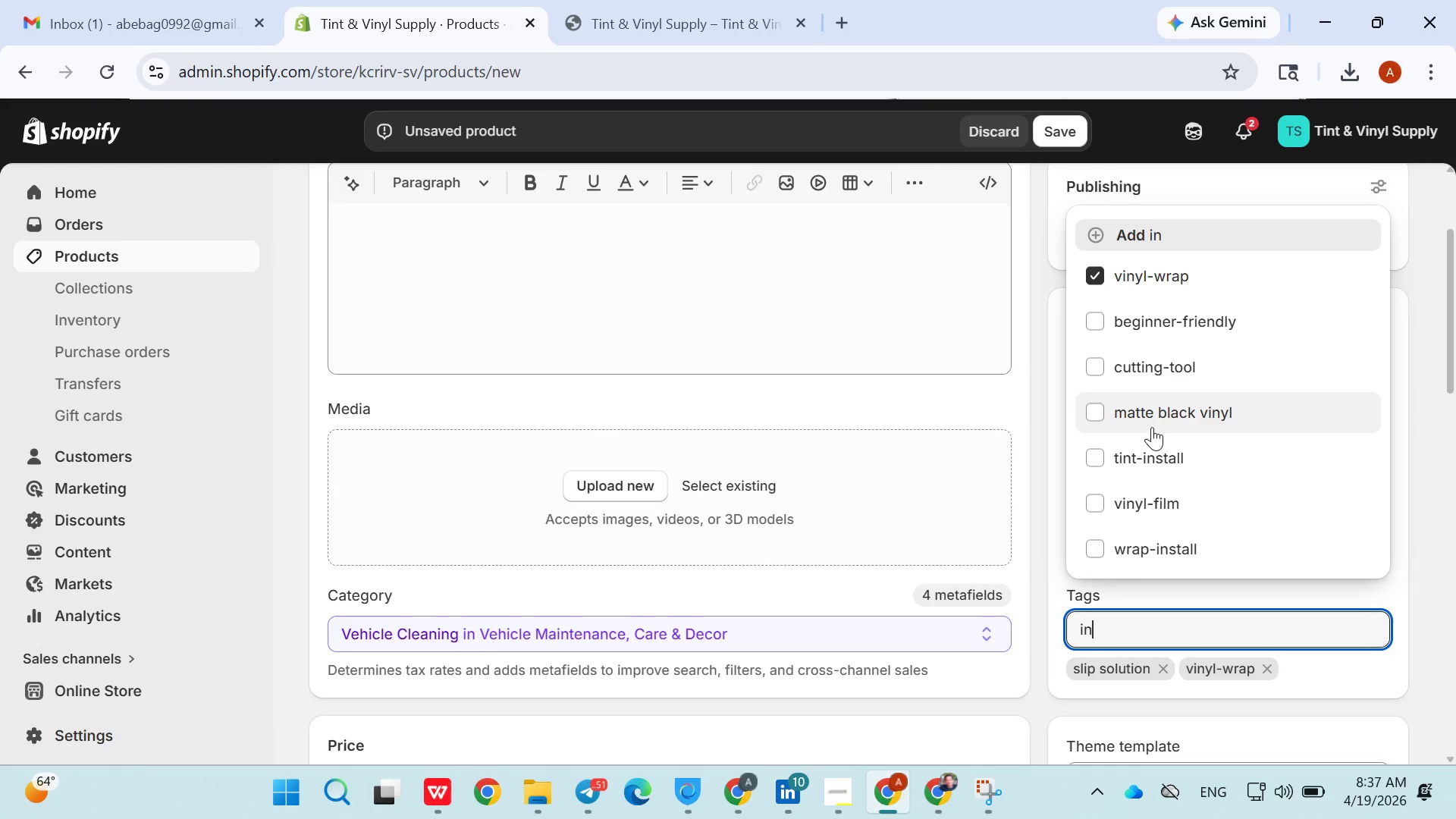 
type(stallation)
 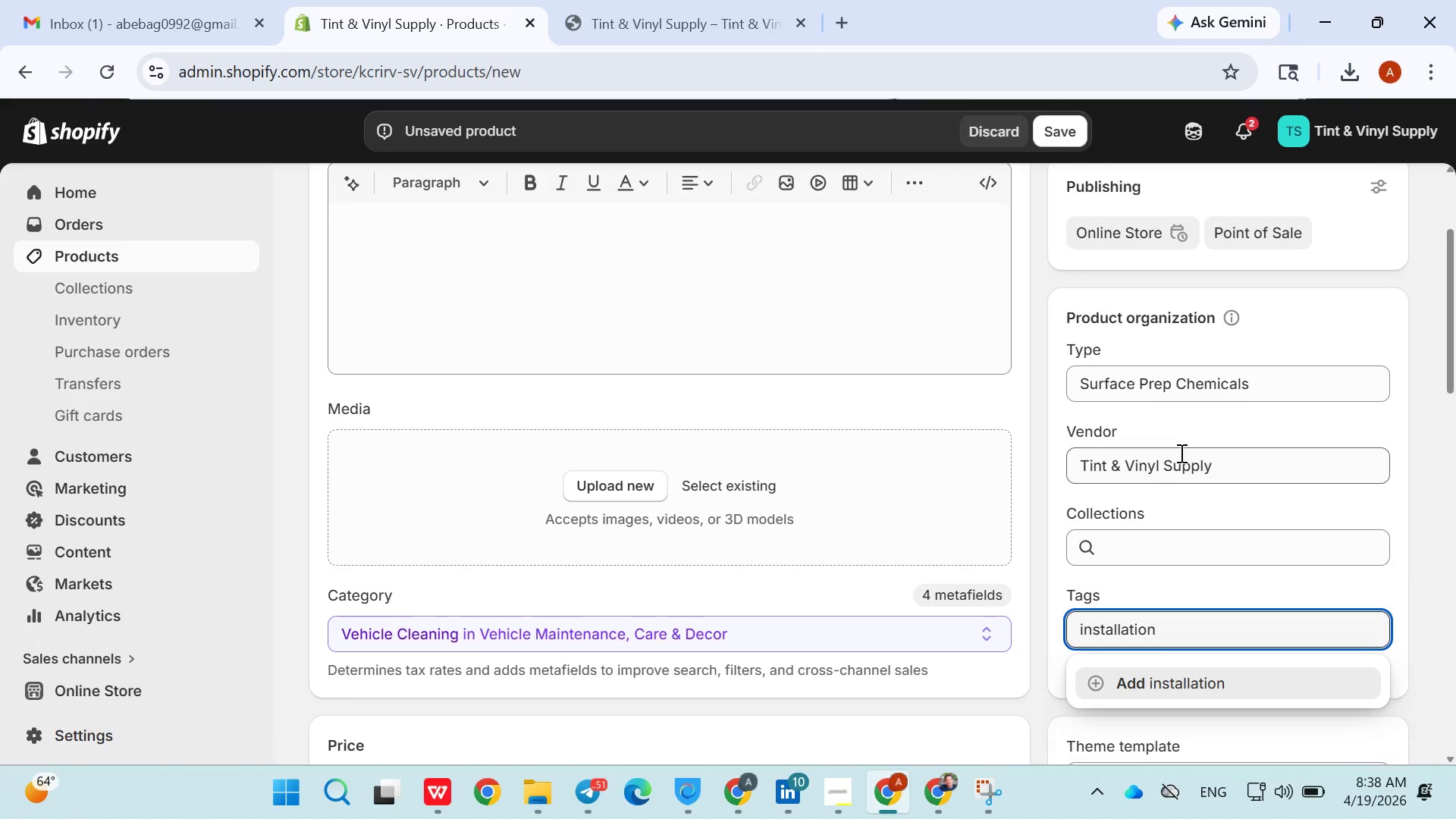 
key(Enter)
 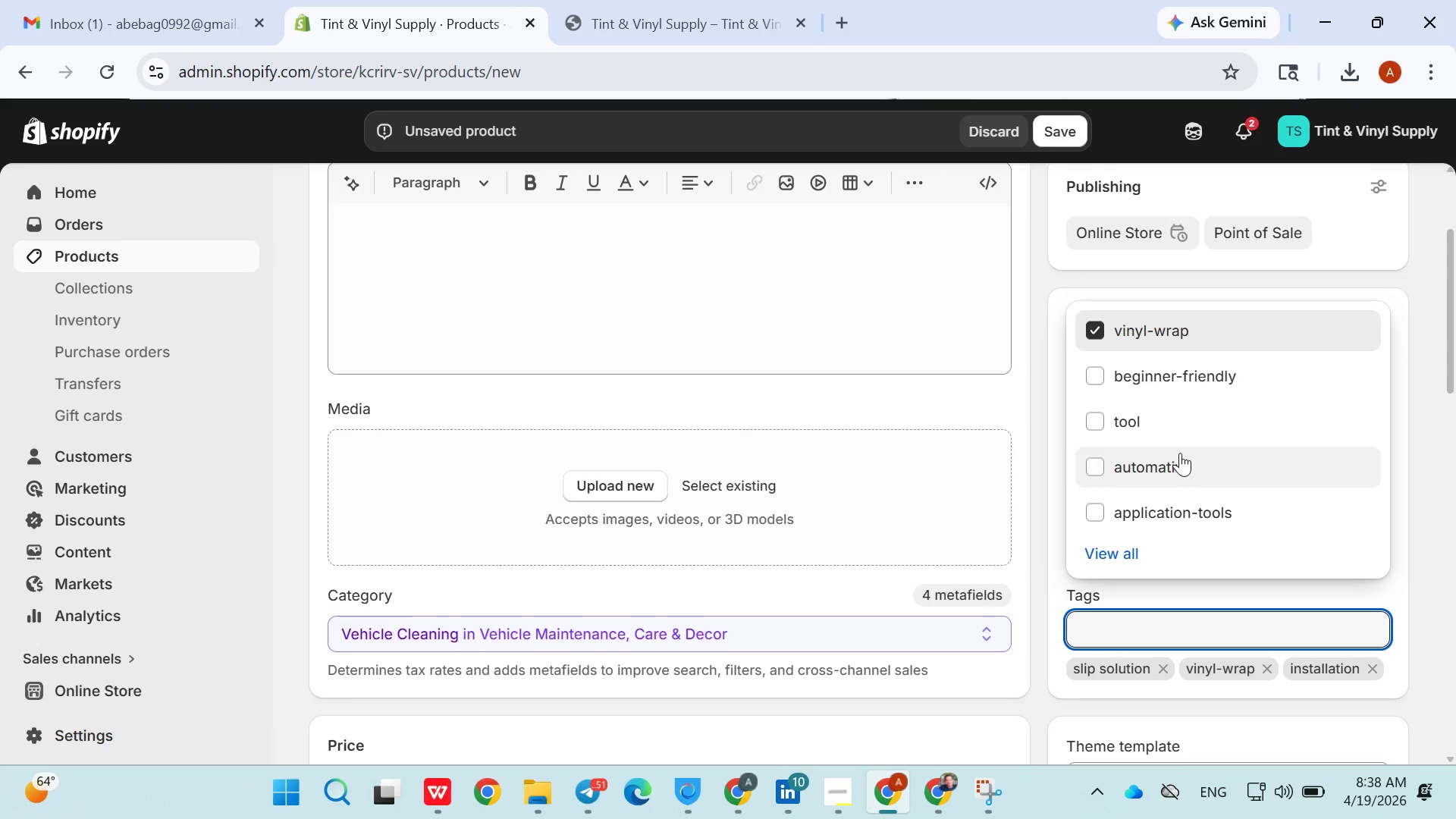 
type(detailing)
 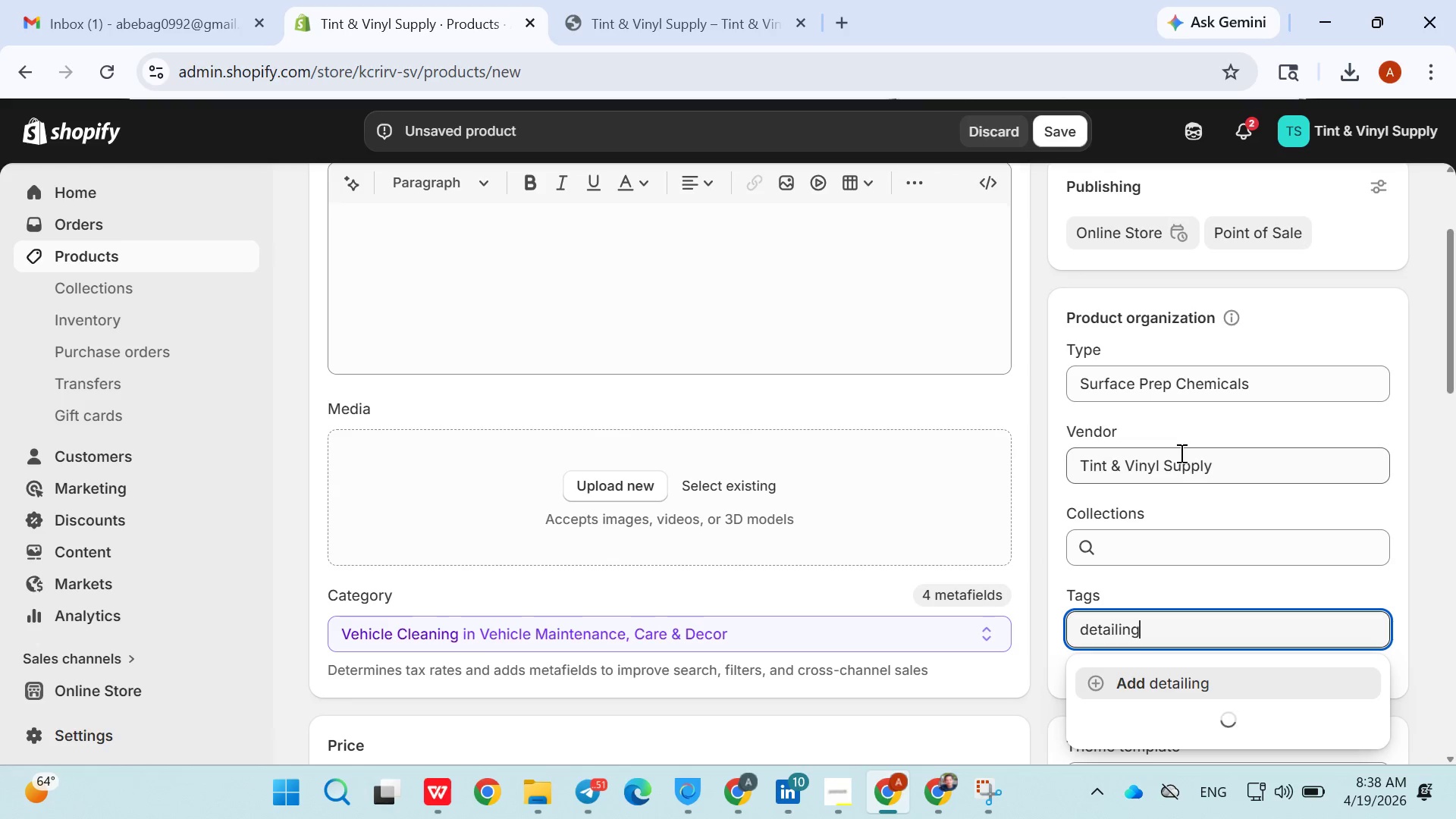 
key(Enter)
 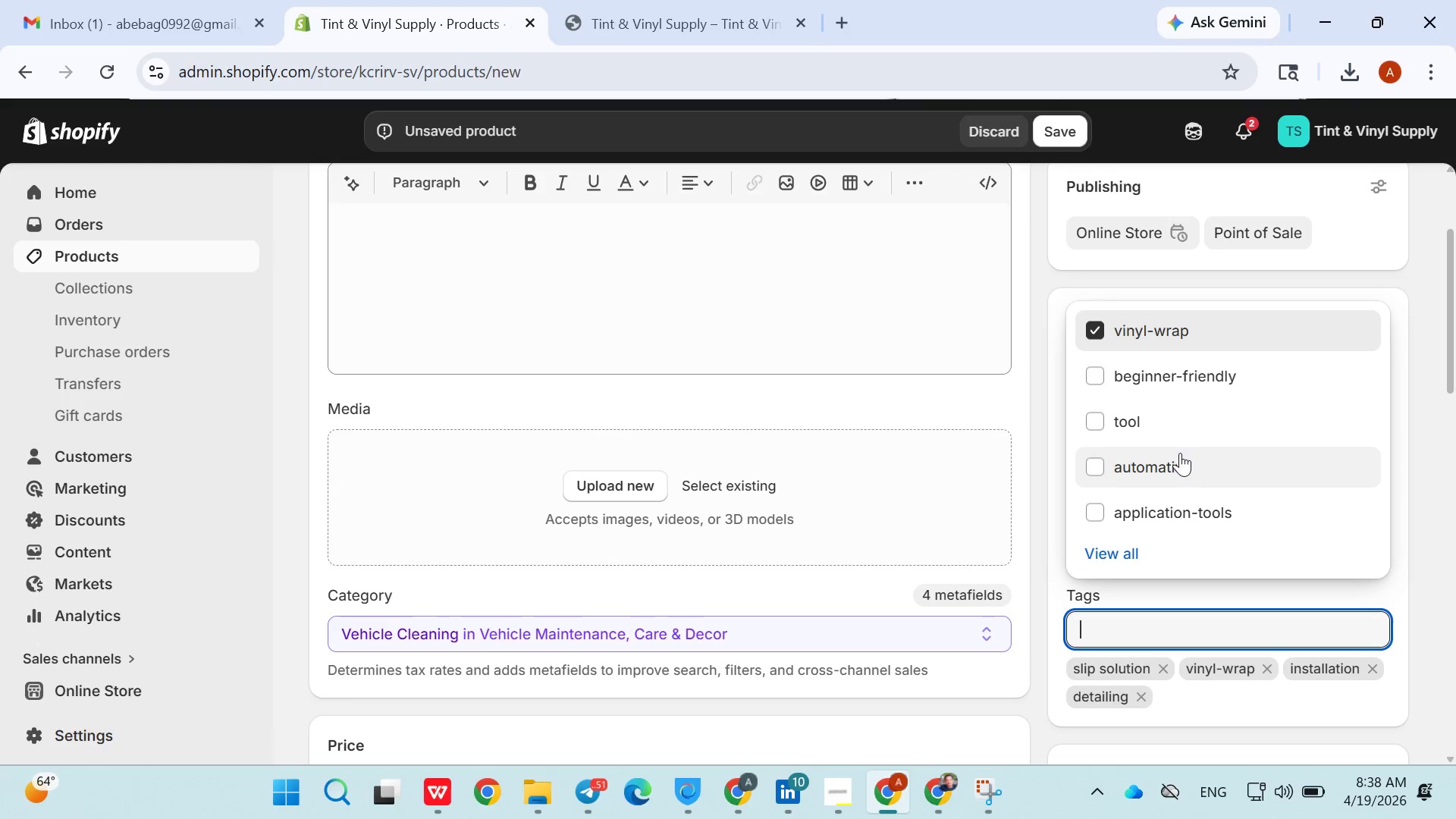 
left_click_drag(start_coordinate=[1143, 472], to_coordinate=[623, 489])
 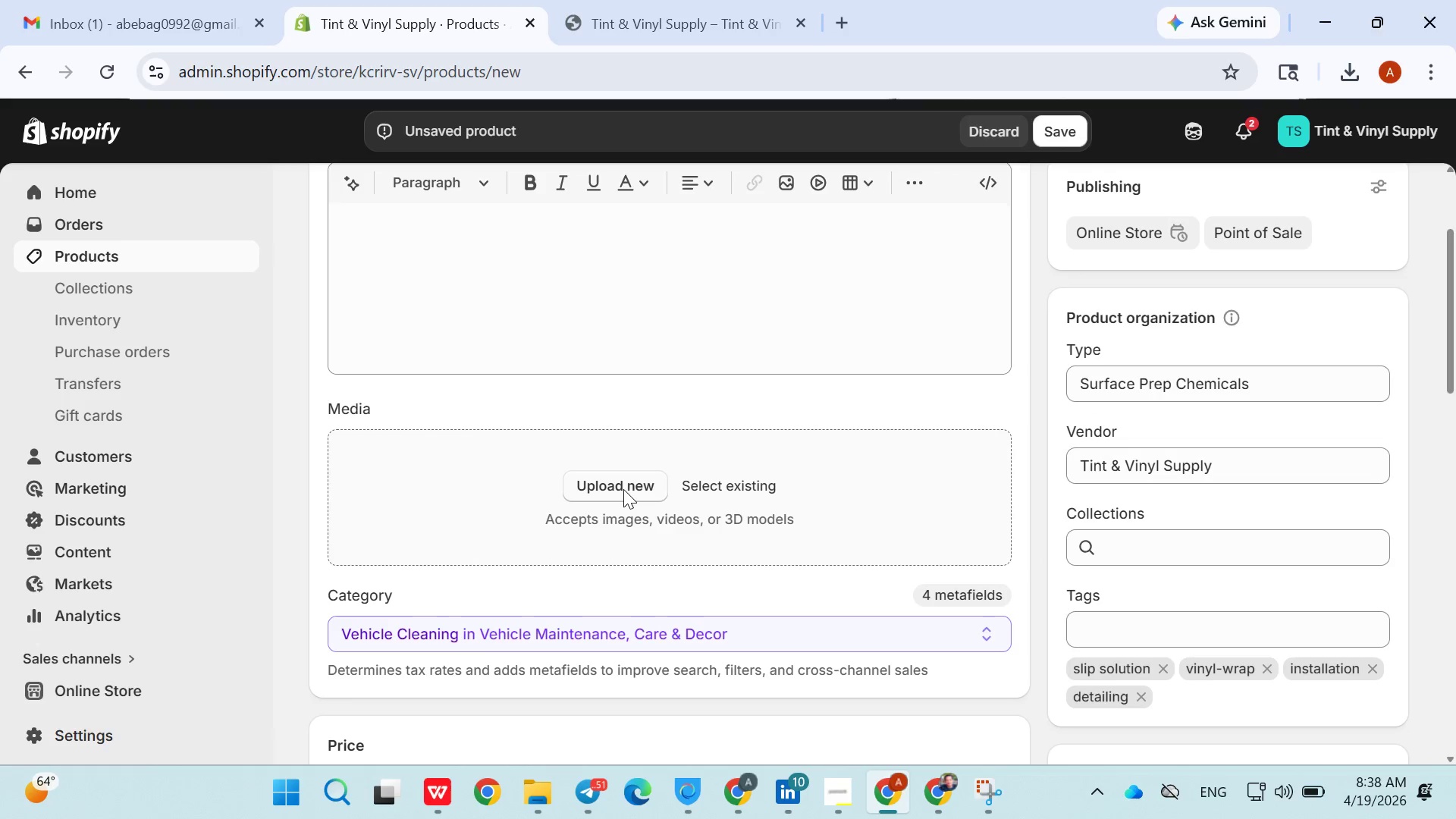 
left_click([623, 489])
 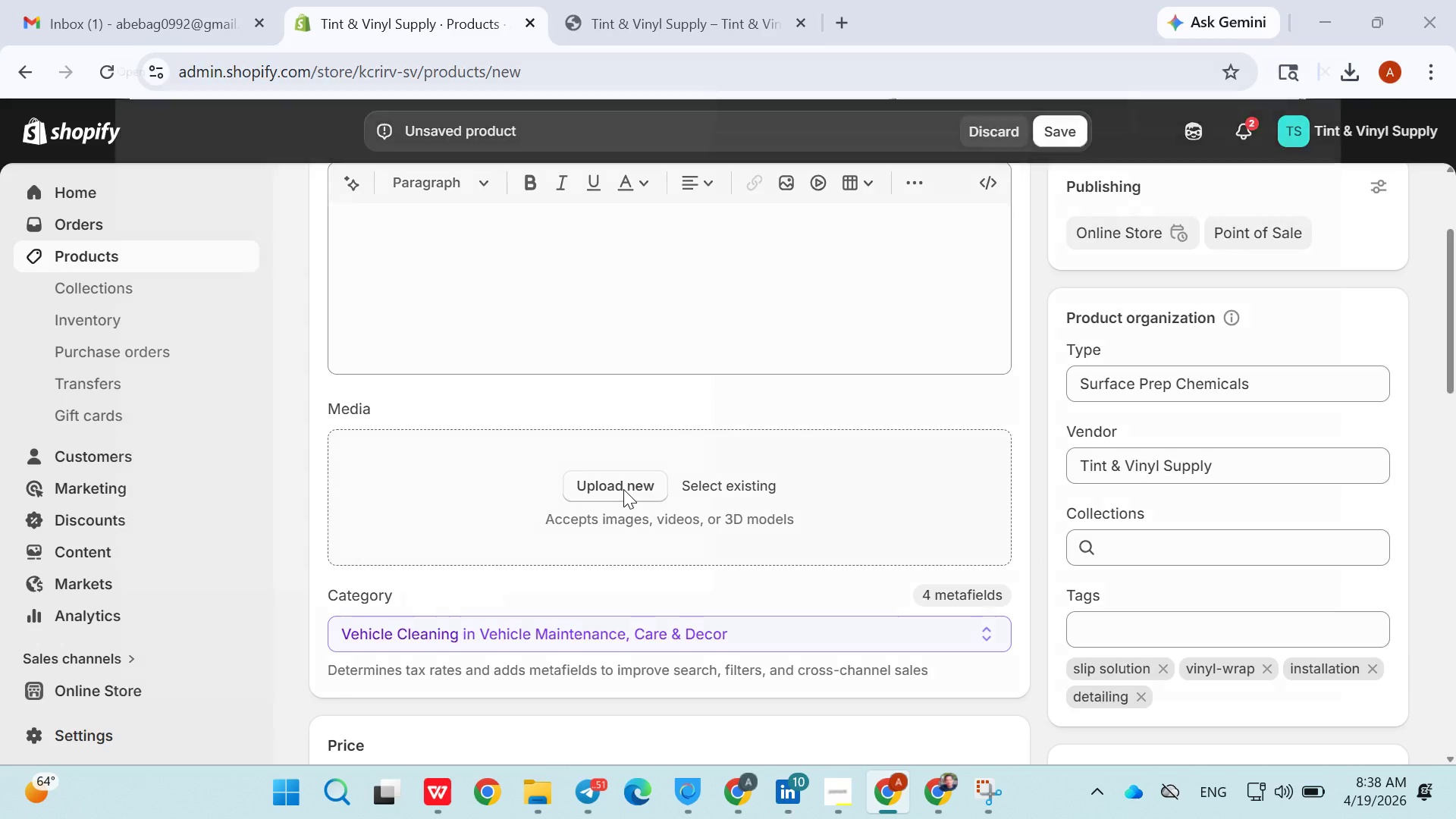 
left_click_drag(start_coordinate=[637, 436], to_coordinate=[348, 65])
 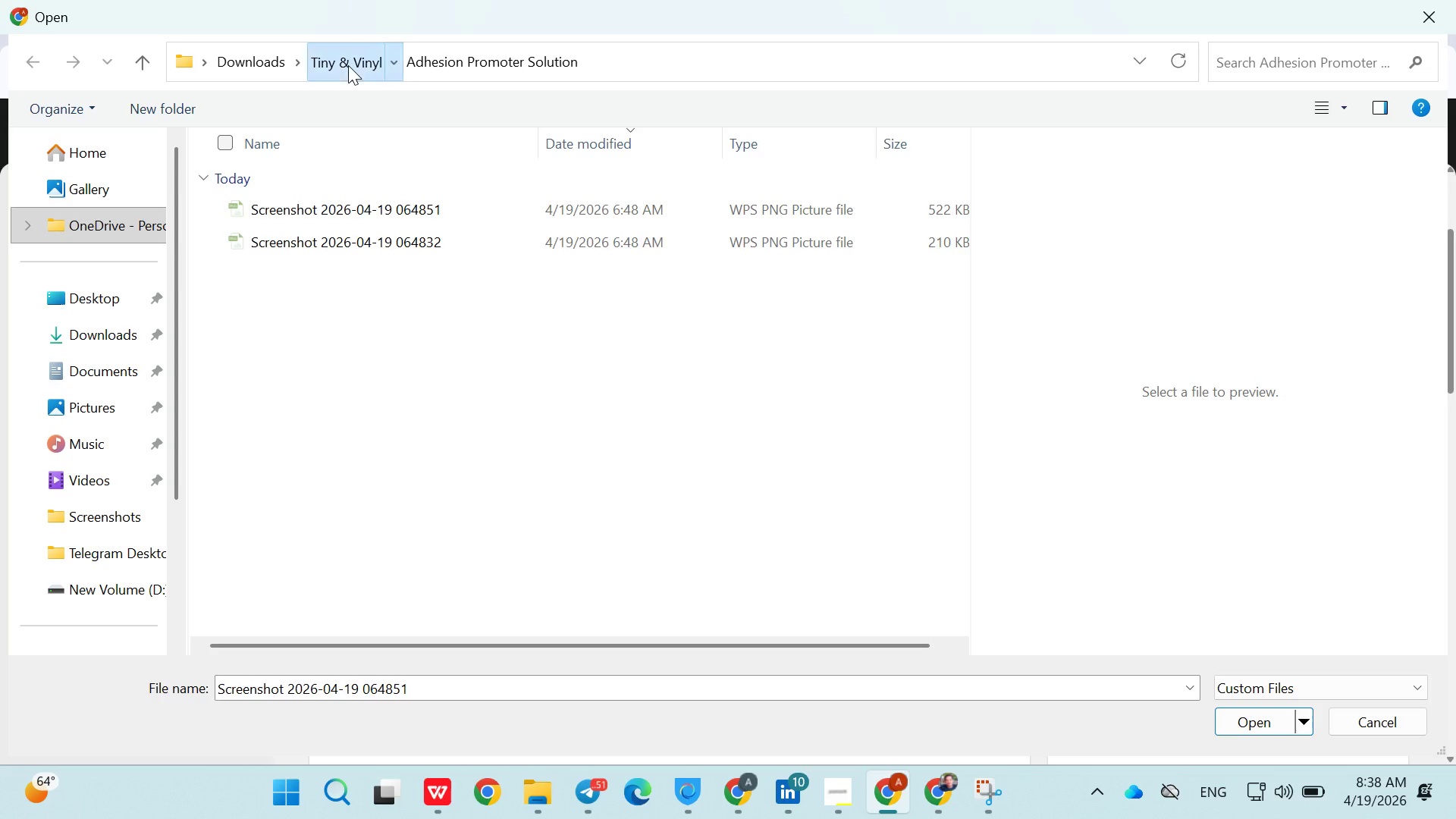 
left_click([348, 65])
 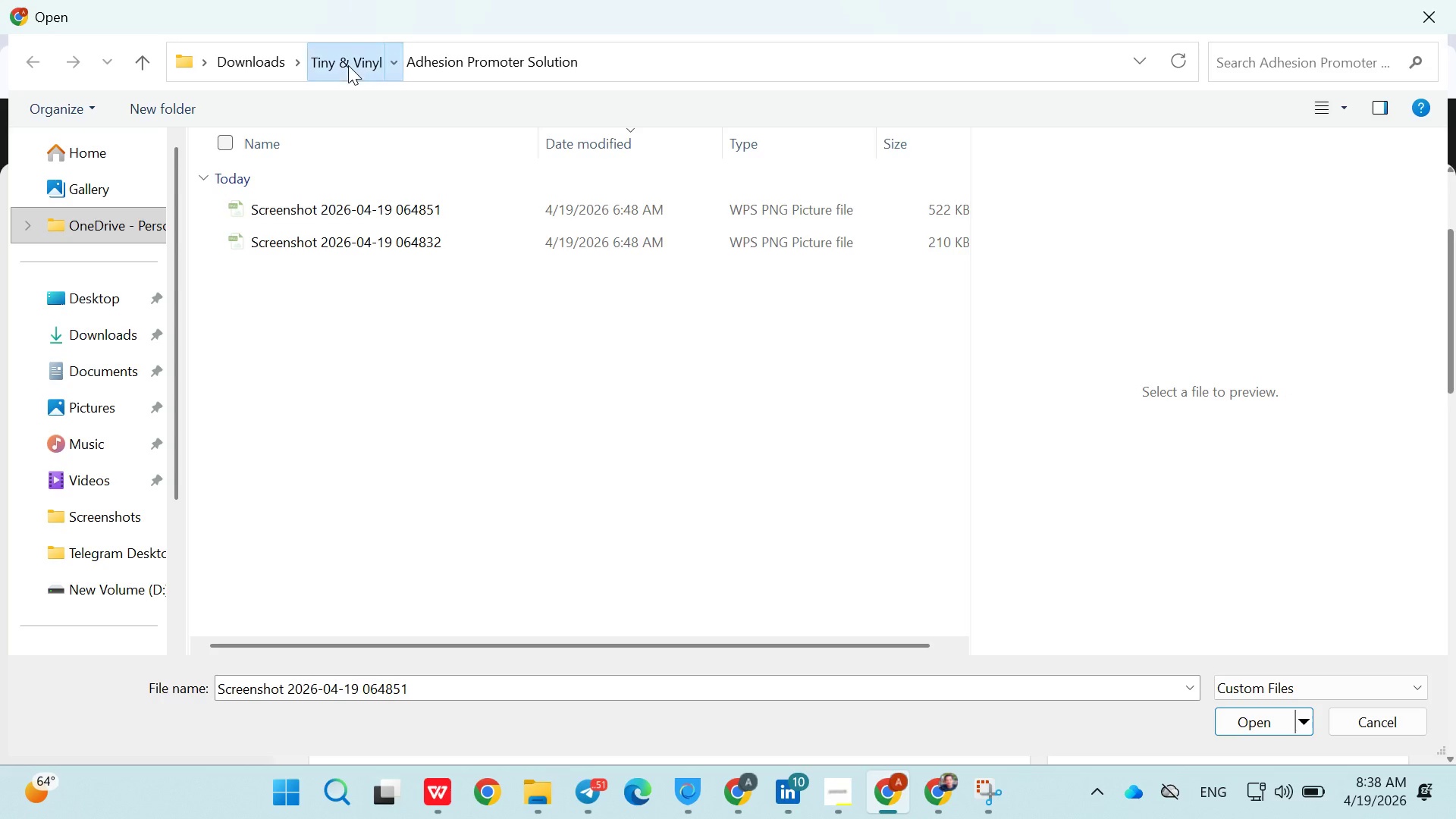 
left_click([348, 65])
 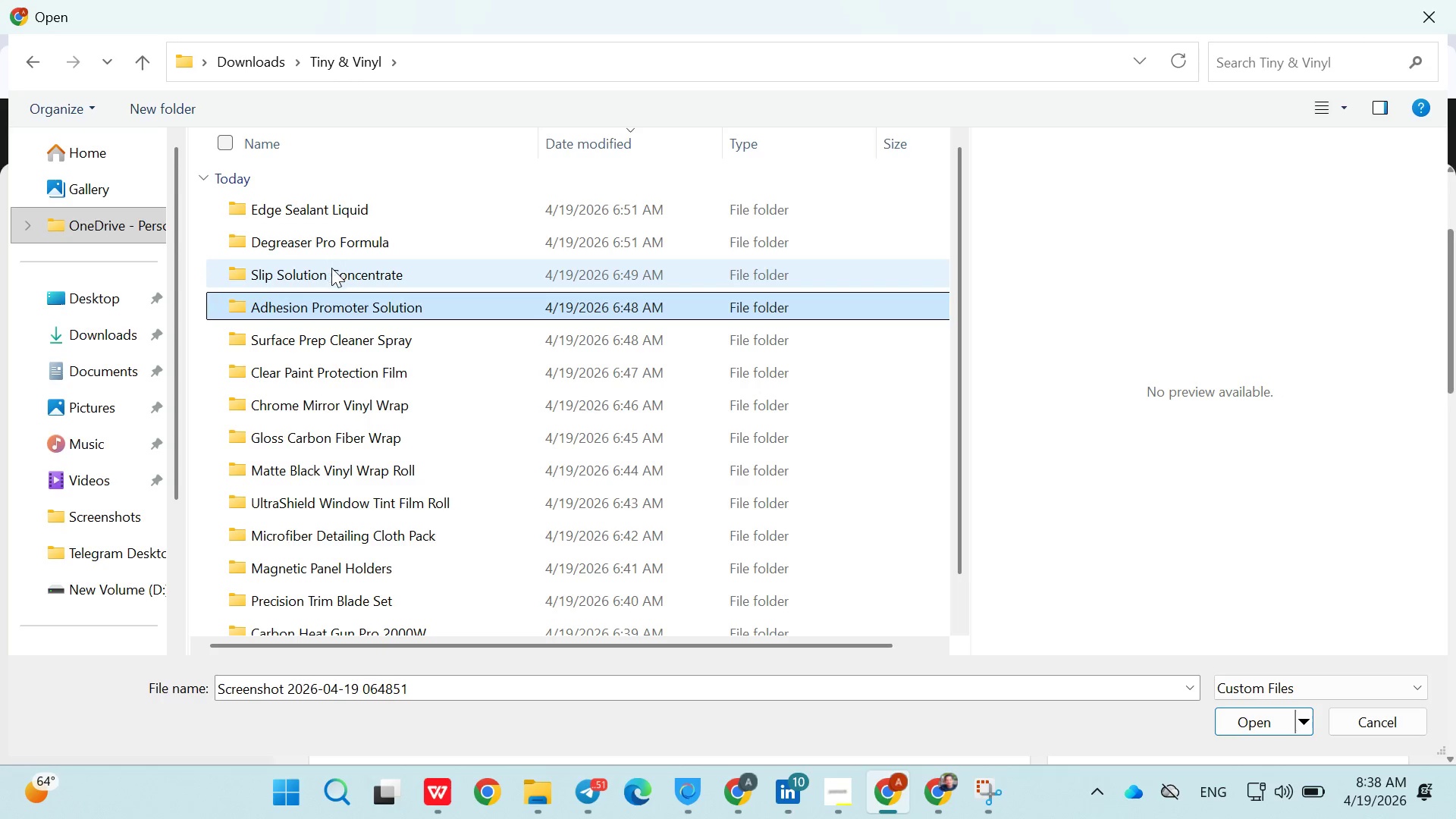 
double_click([331, 269])
 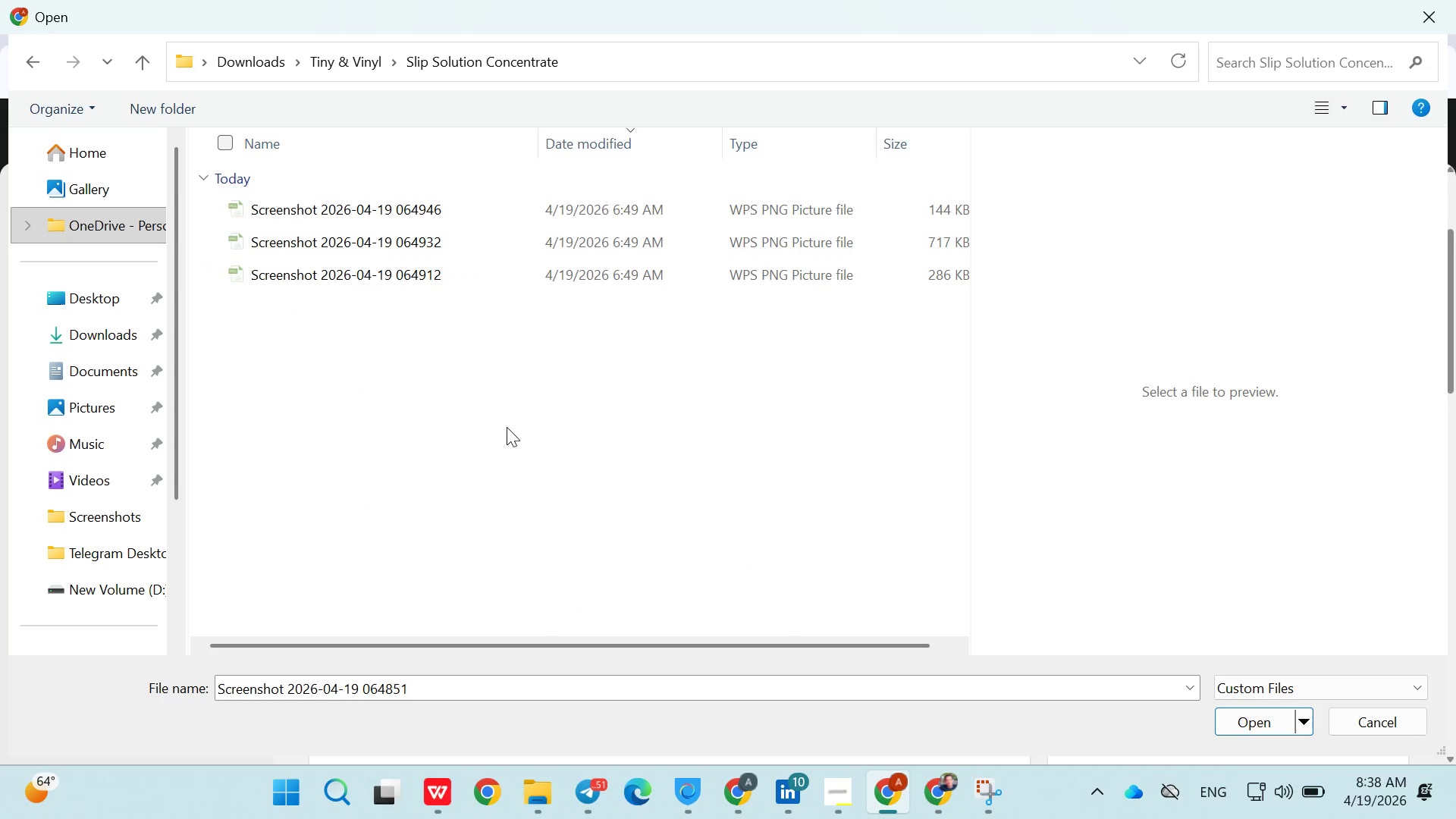 
left_click([507, 427])
 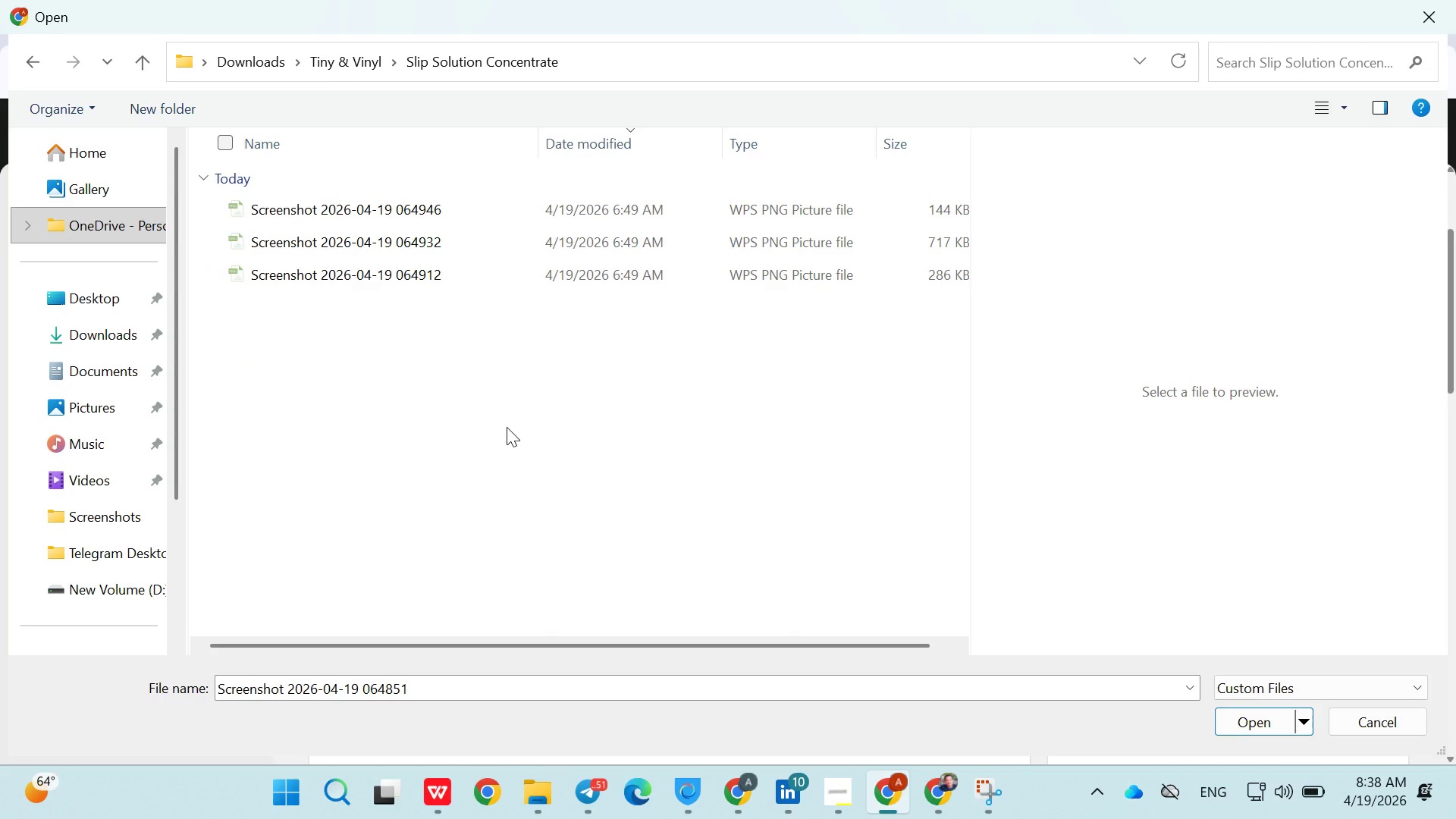 
key(Control+ControlLeft)
 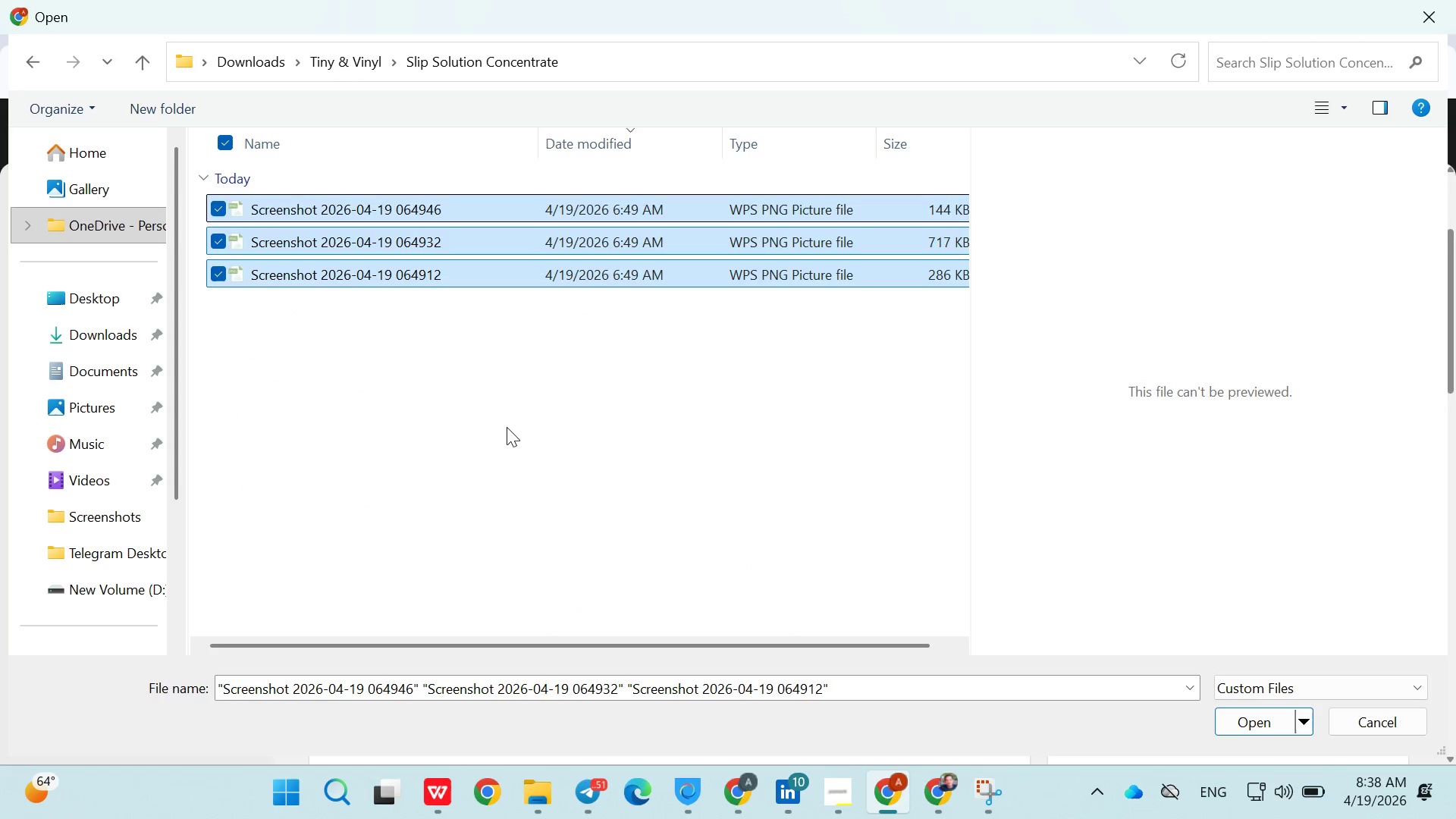 
key(Control+A)
 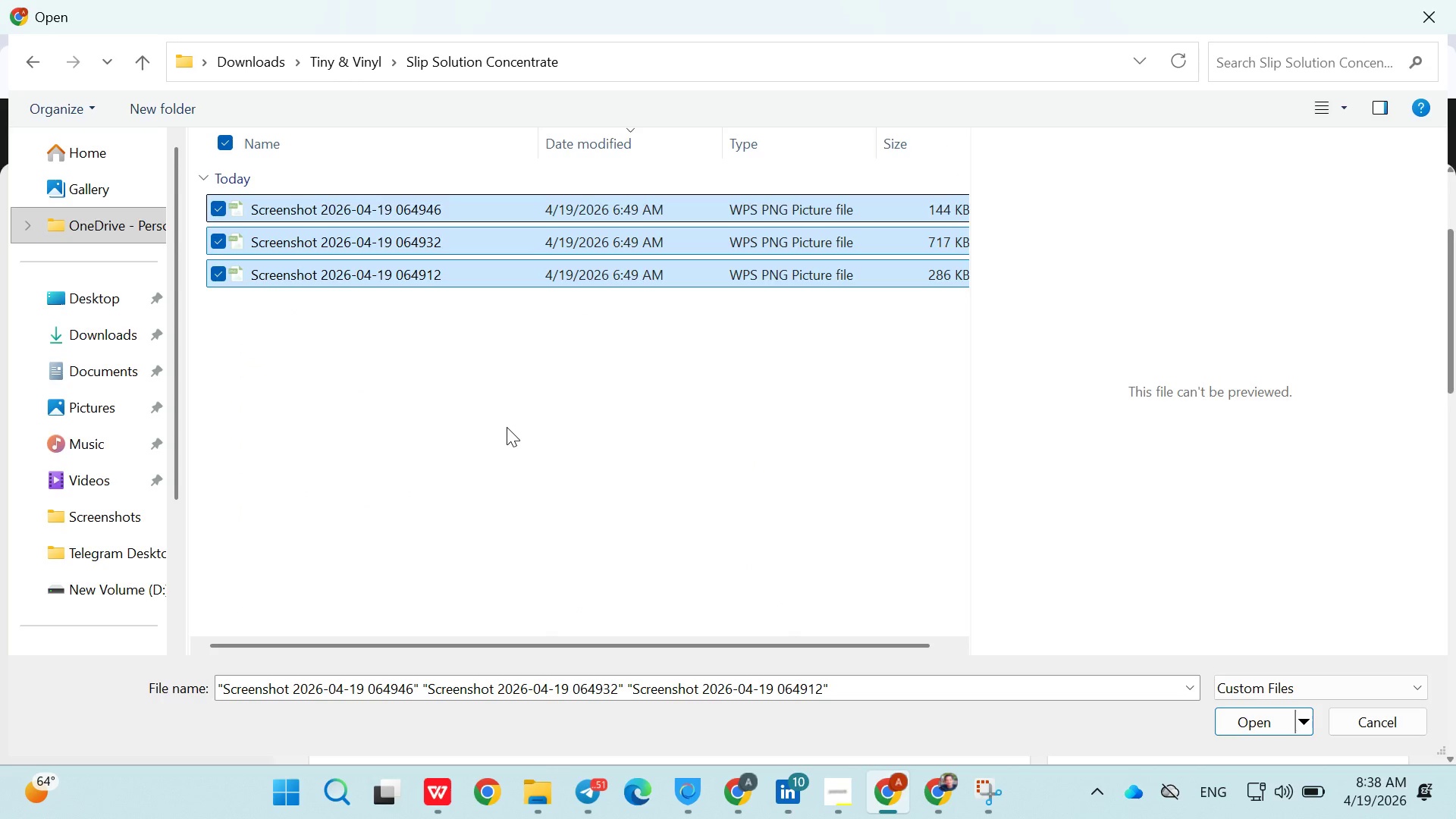 
key(Enter)
 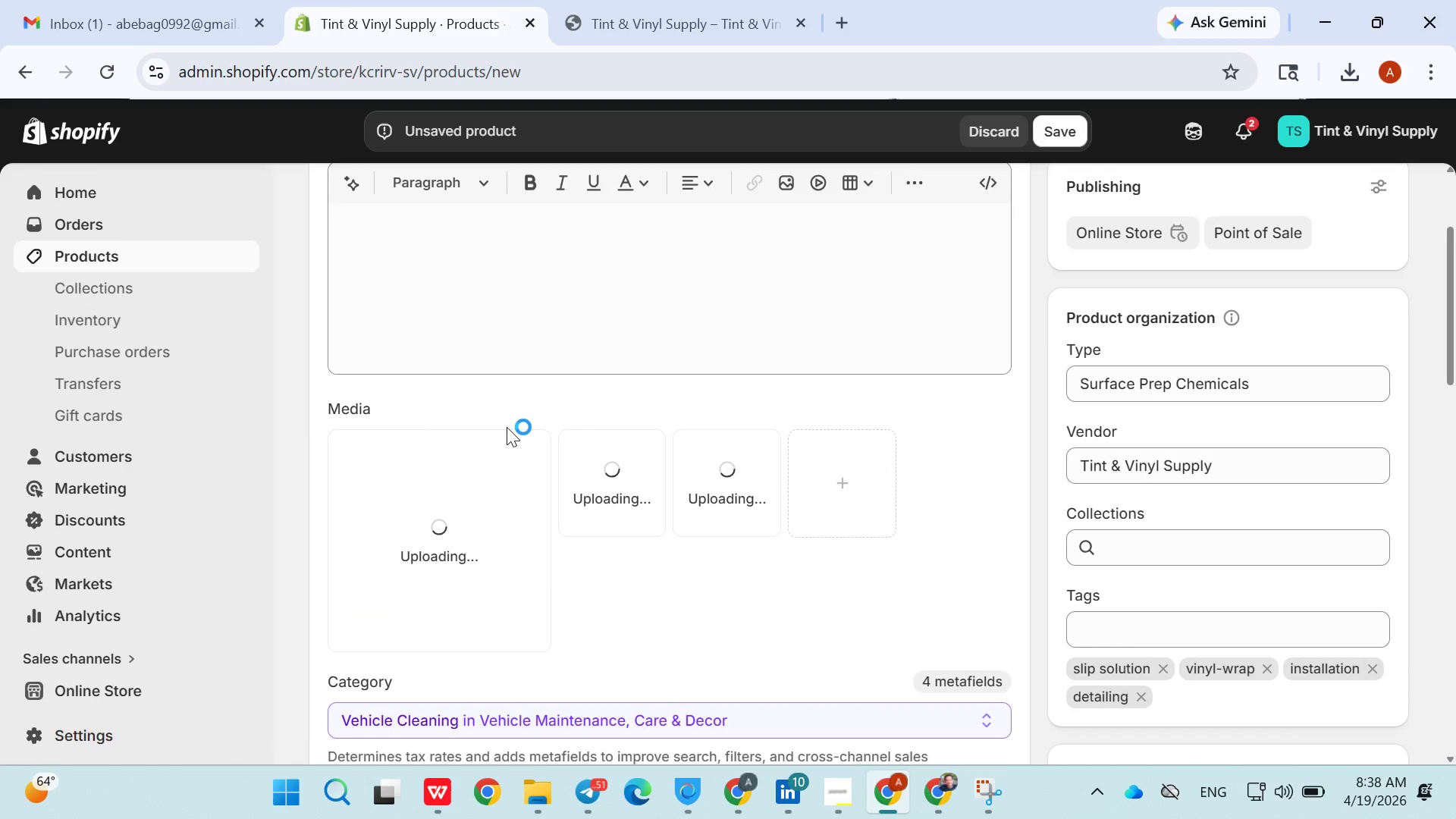 
left_click([507, 427])
 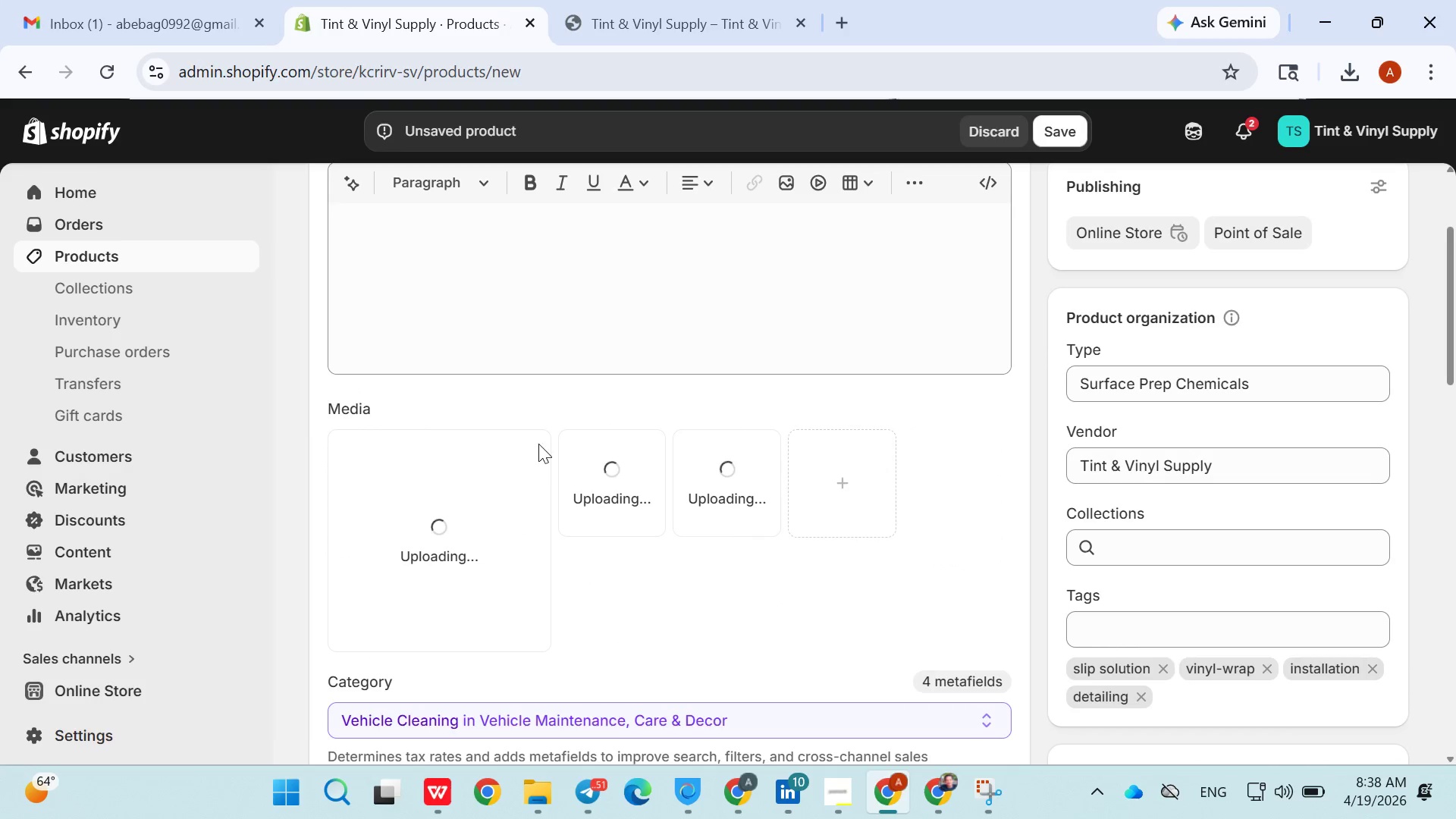 
left_click_drag(start_coordinate=[507, 427], to_coordinate=[555, 466])
 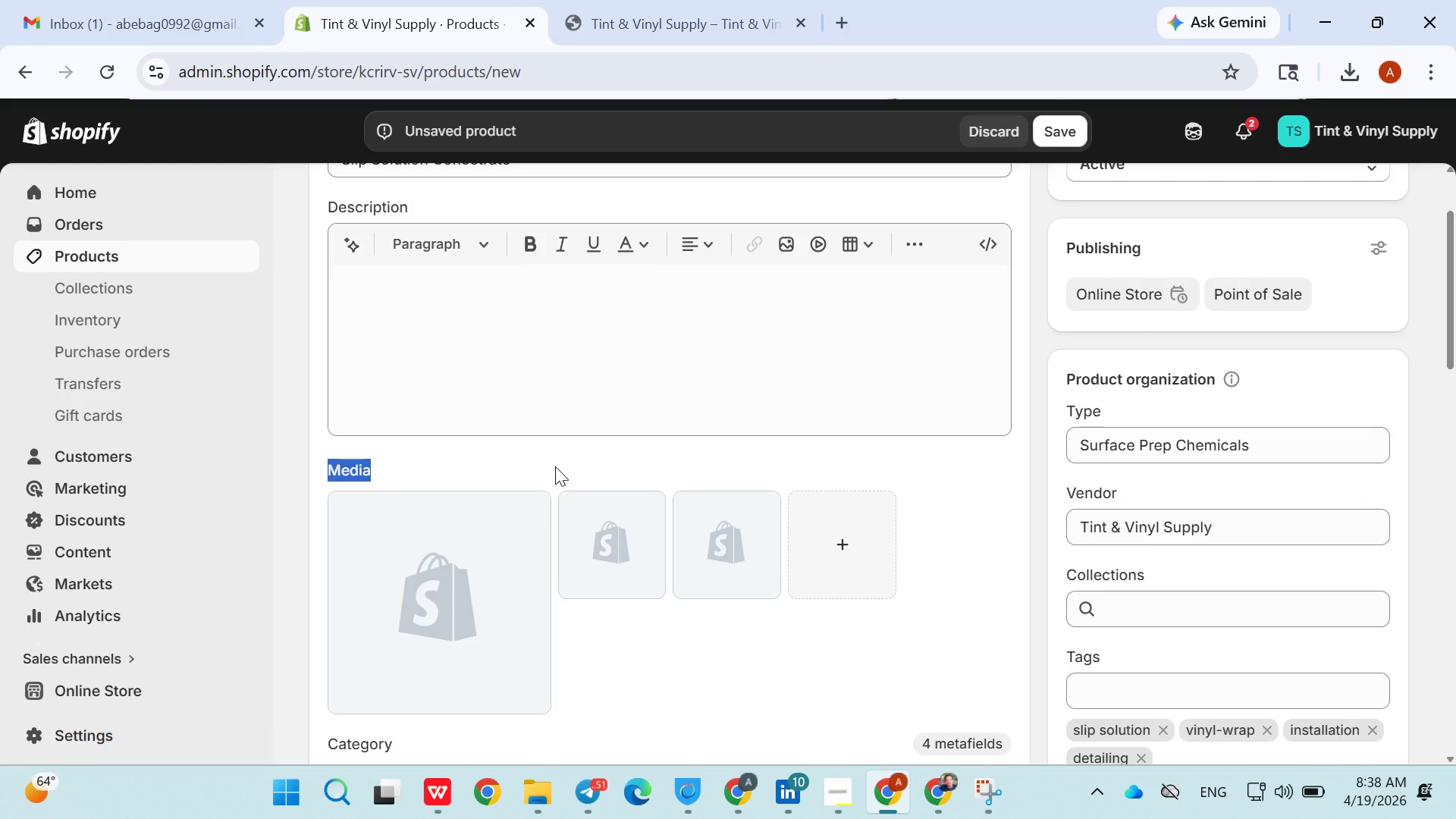 
double_click([555, 466])
 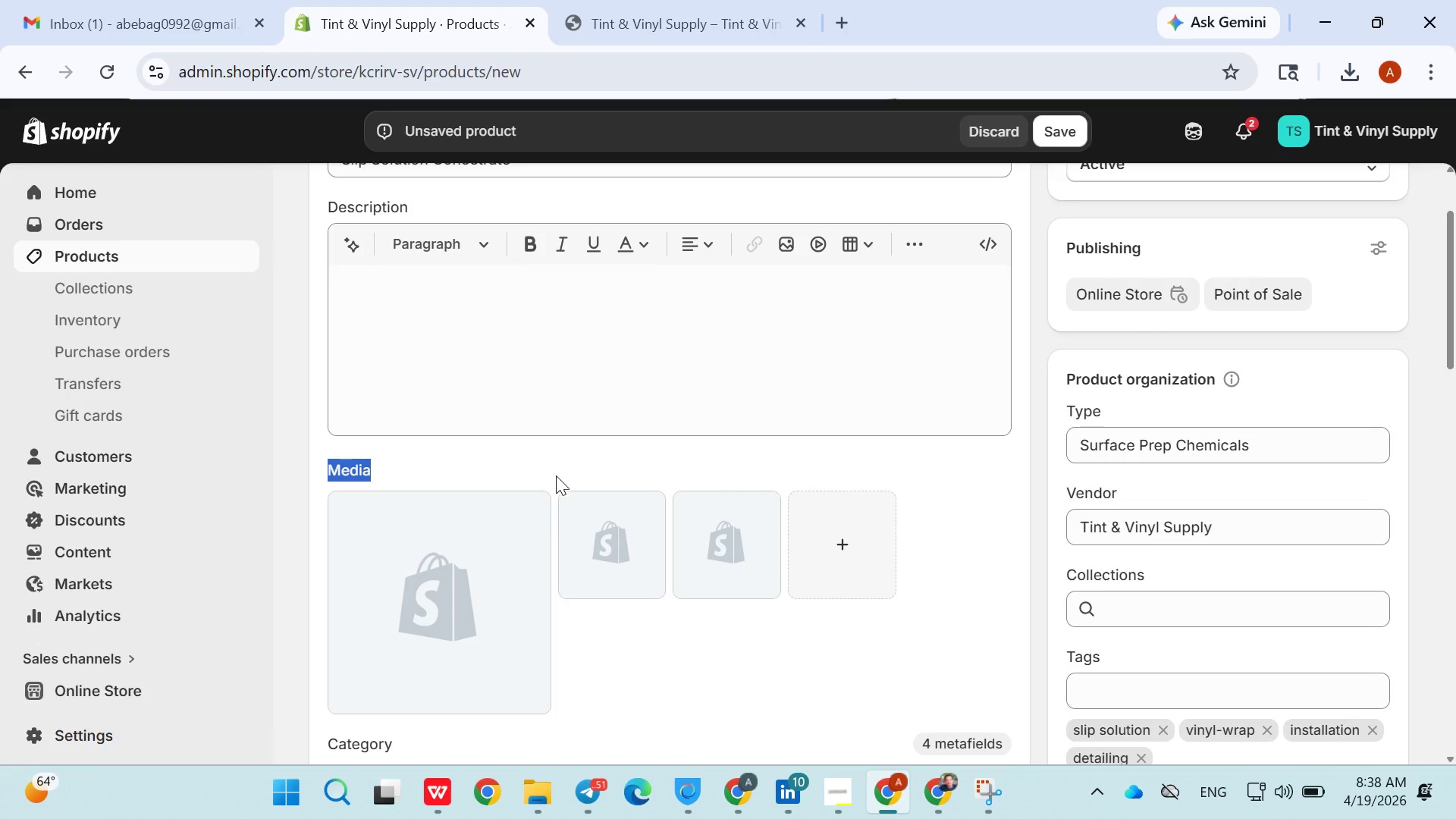 
triple_click([555, 466])
 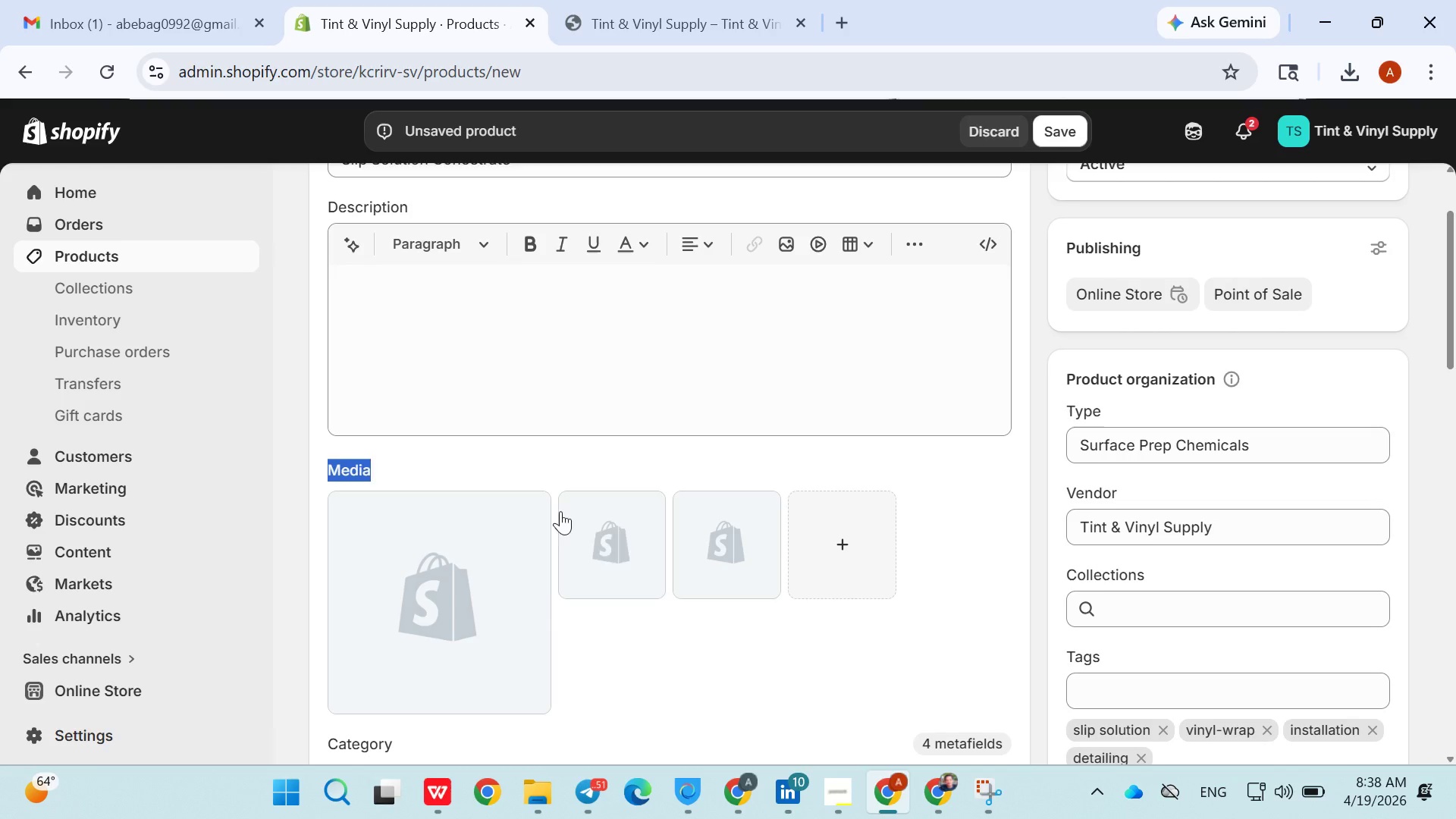 
left_click_drag(start_coordinate=[555, 466], to_coordinate=[559, 501])
 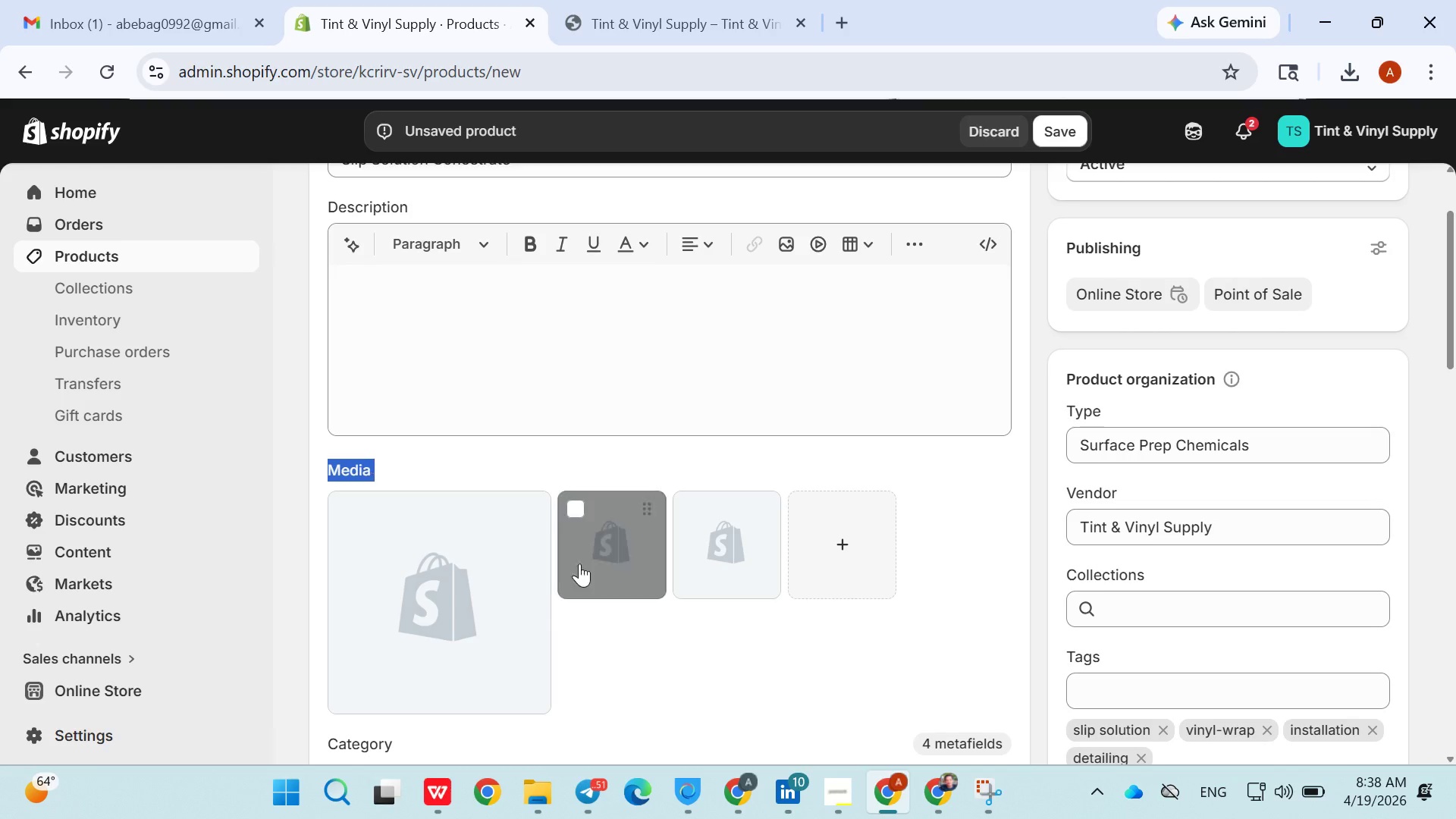 
left_click_drag(start_coordinate=[560, 511], to_coordinate=[562, 519])
 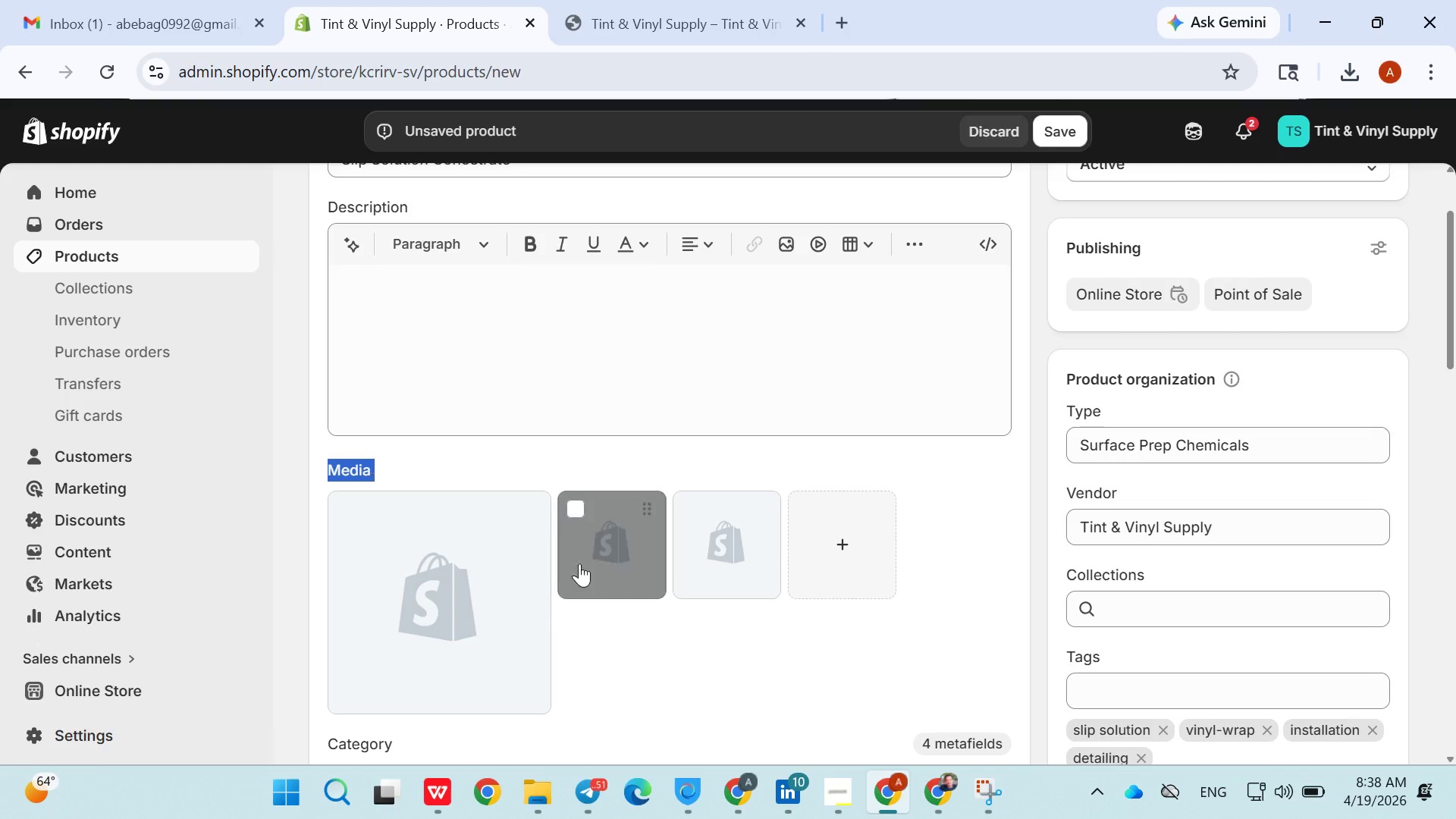 
left_click_drag(start_coordinate=[562, 523], to_coordinate=[562, 527])
 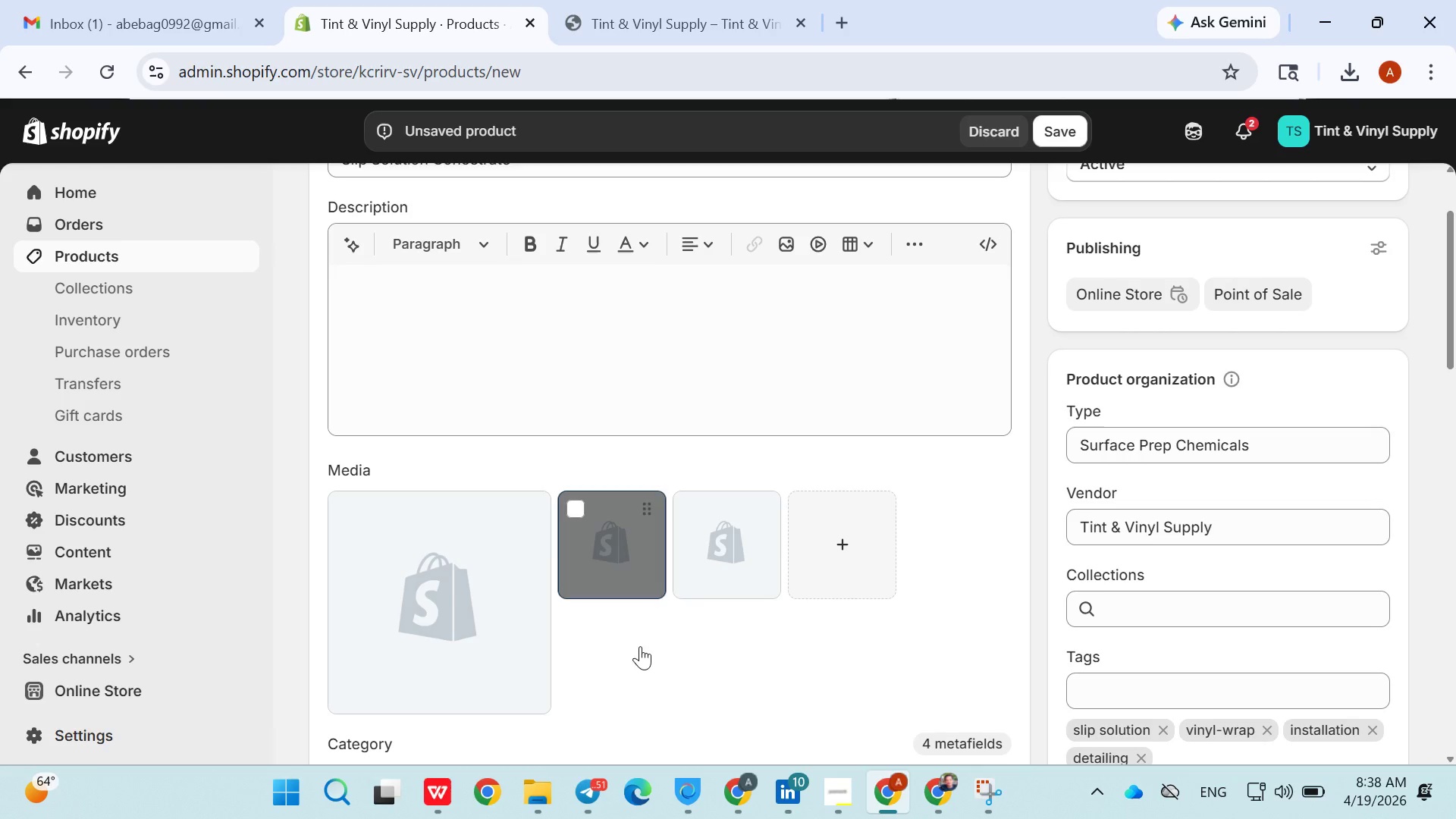 
left_click_drag(start_coordinate=[562, 531], to_coordinate=[605, 779])
 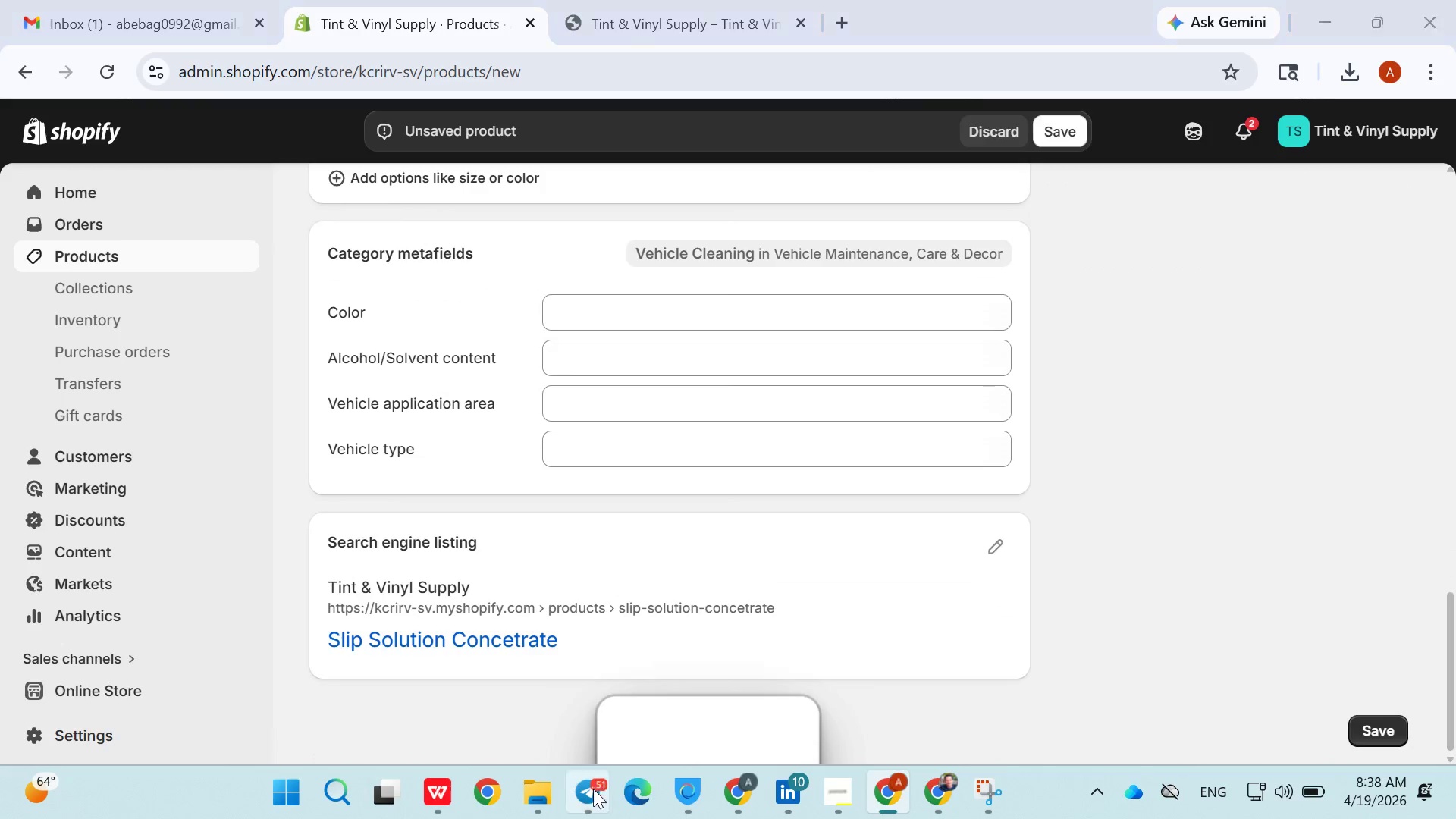 
left_click_drag(start_coordinate=[604, 779], to_coordinate=[594, 787])
 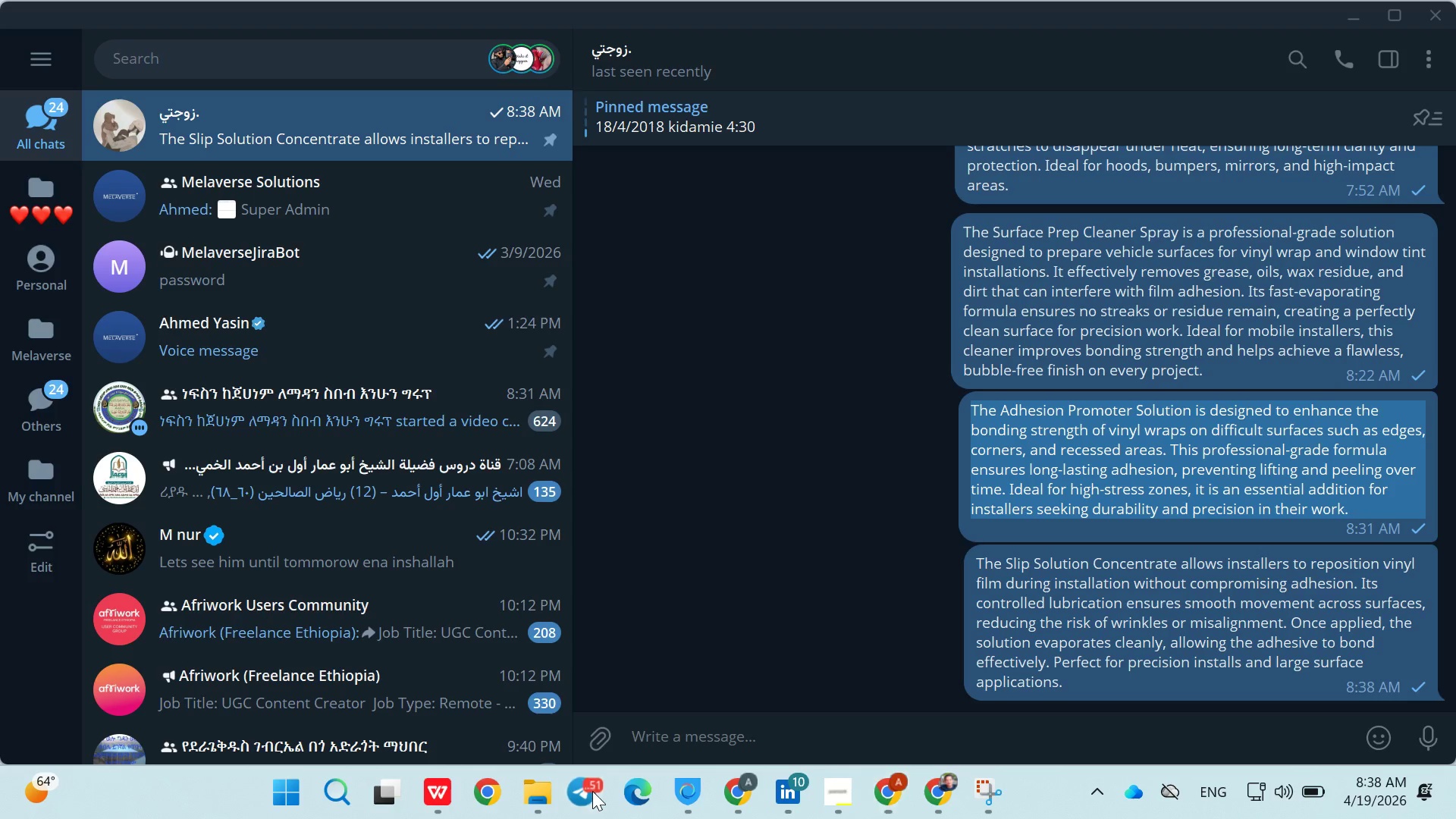 
triple_click([592, 791])
 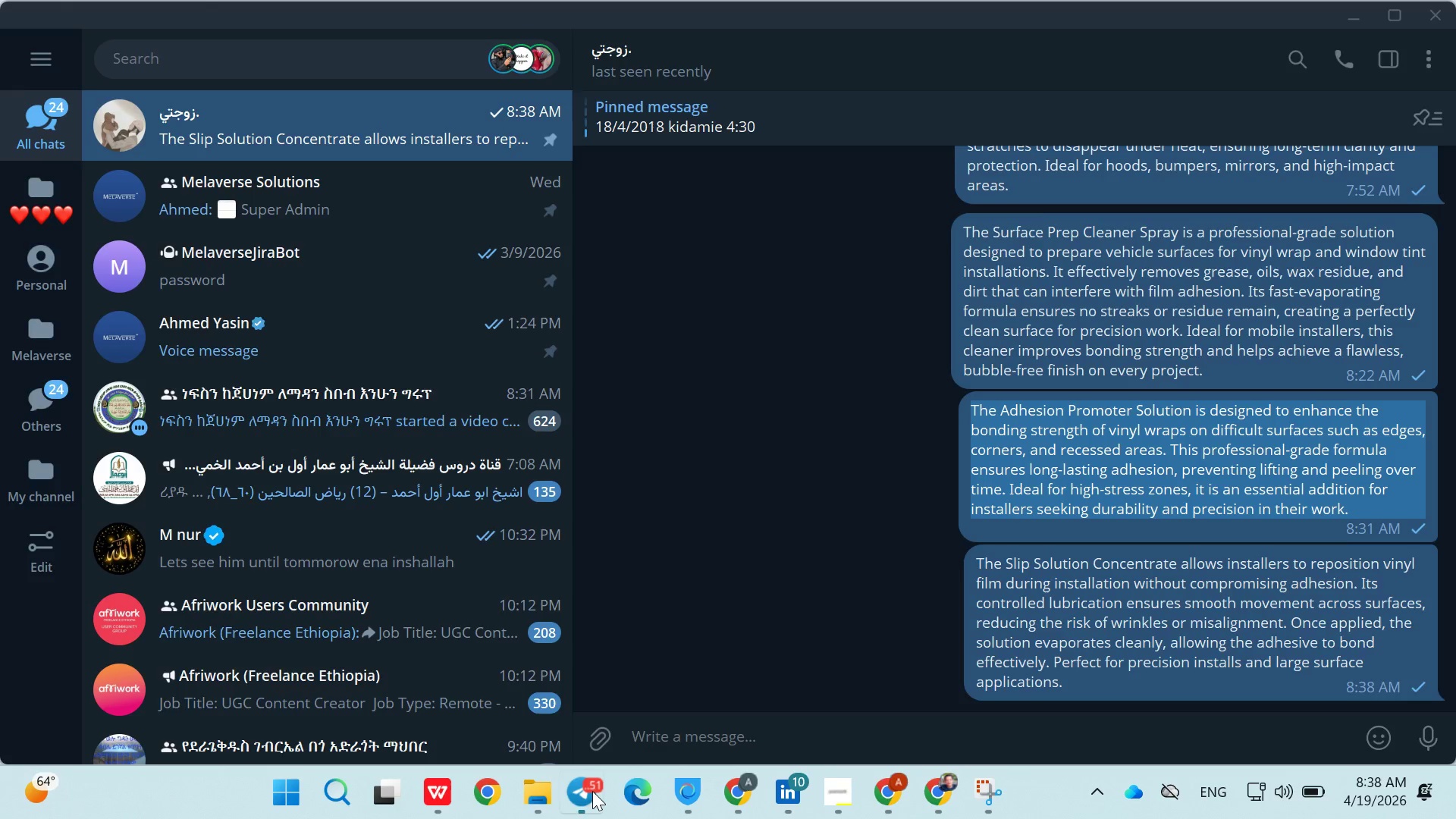 
triple_click([592, 791])
 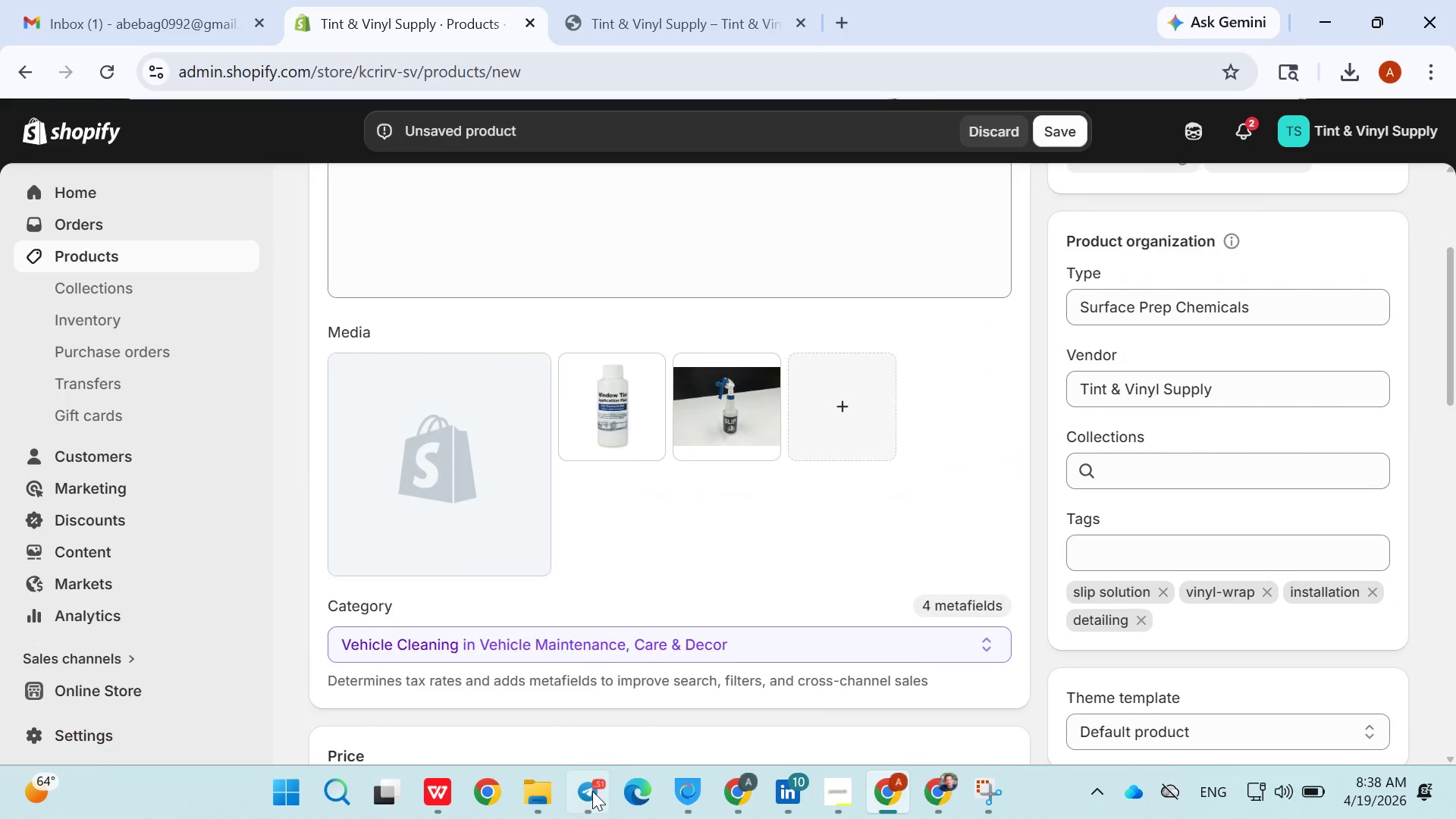 
triple_click([592, 791])
 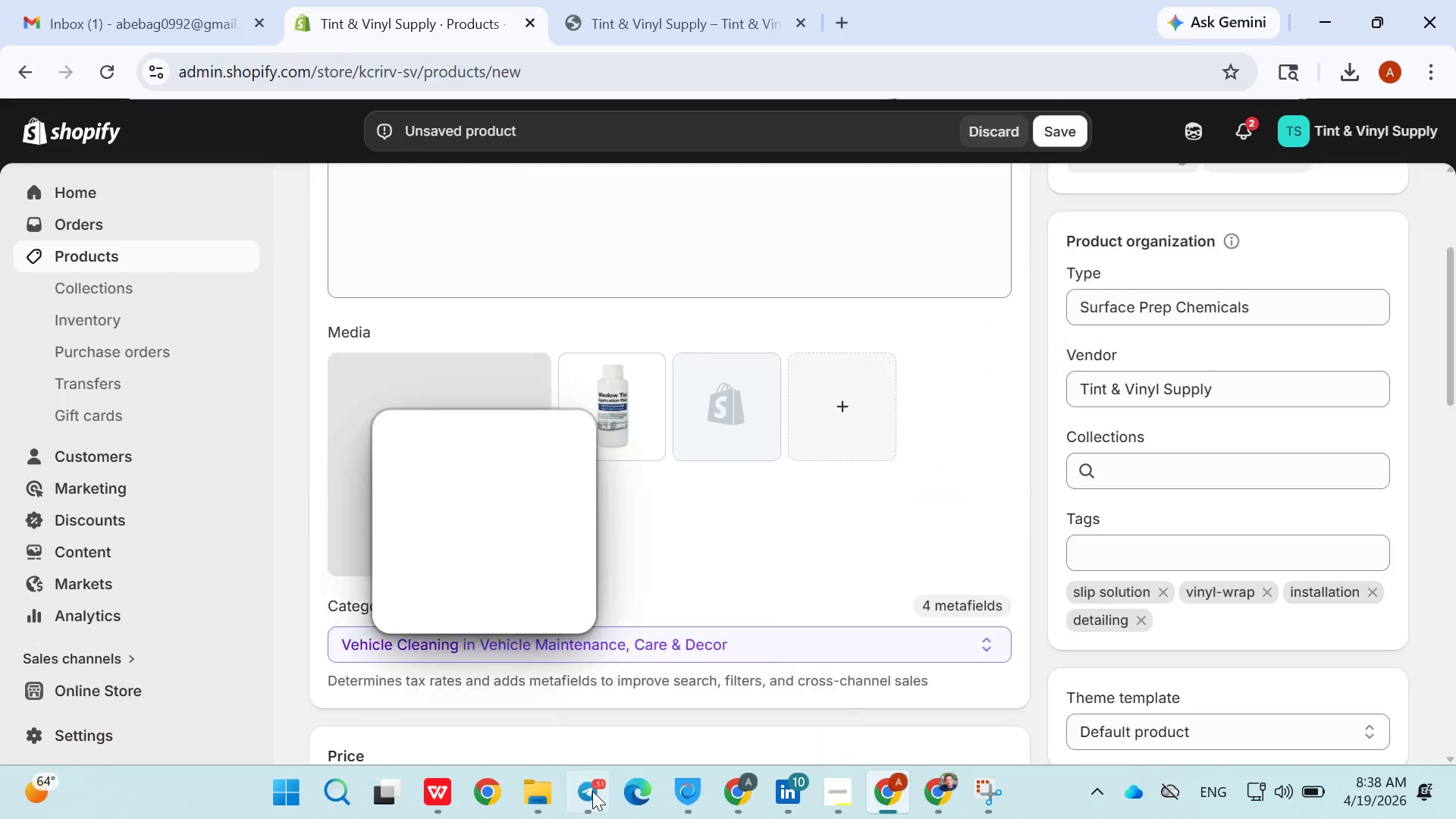 
left_click([592, 791])
 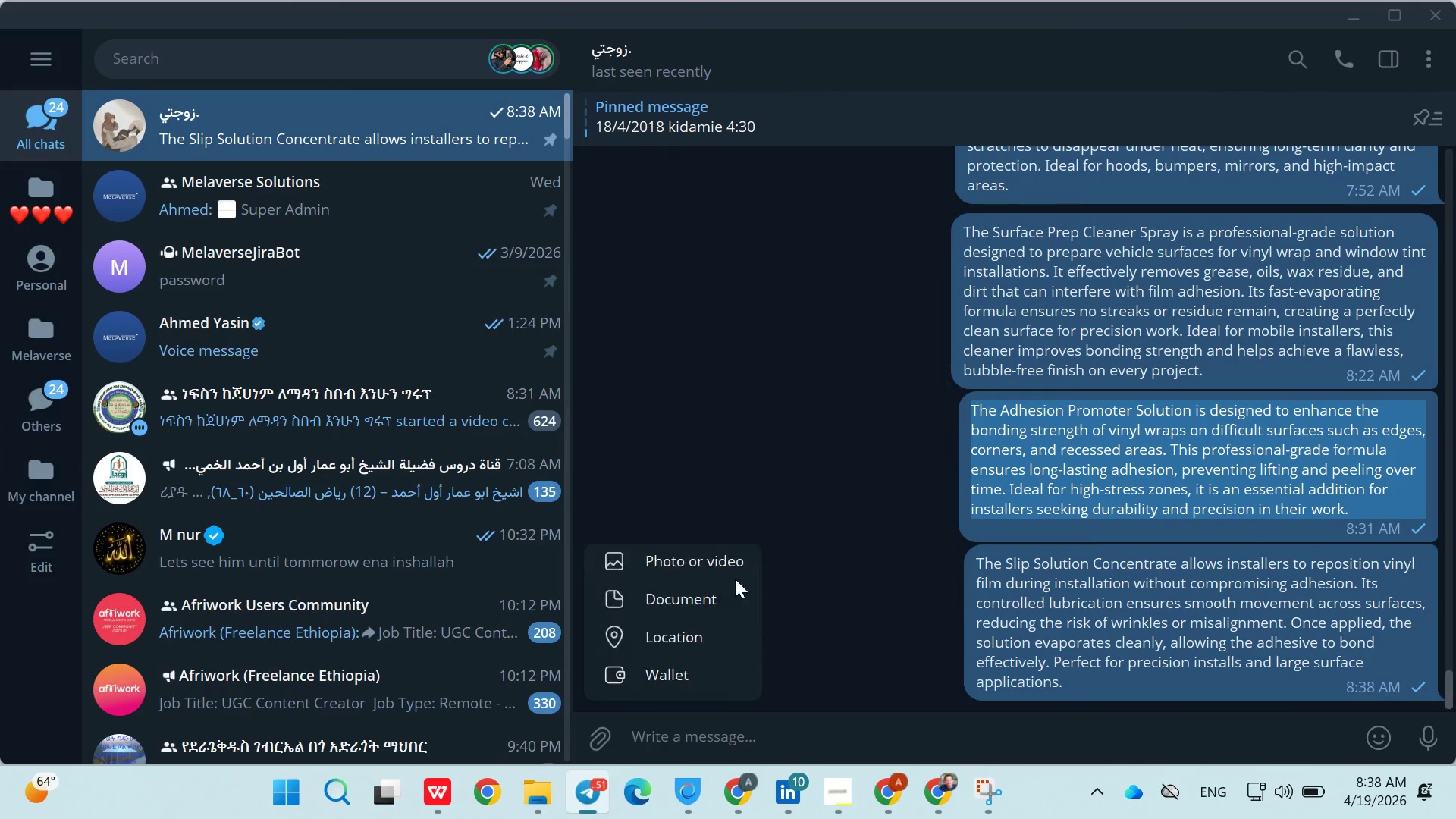 
left_click_drag(start_coordinate=[857, 545], to_coordinate=[870, 543])
 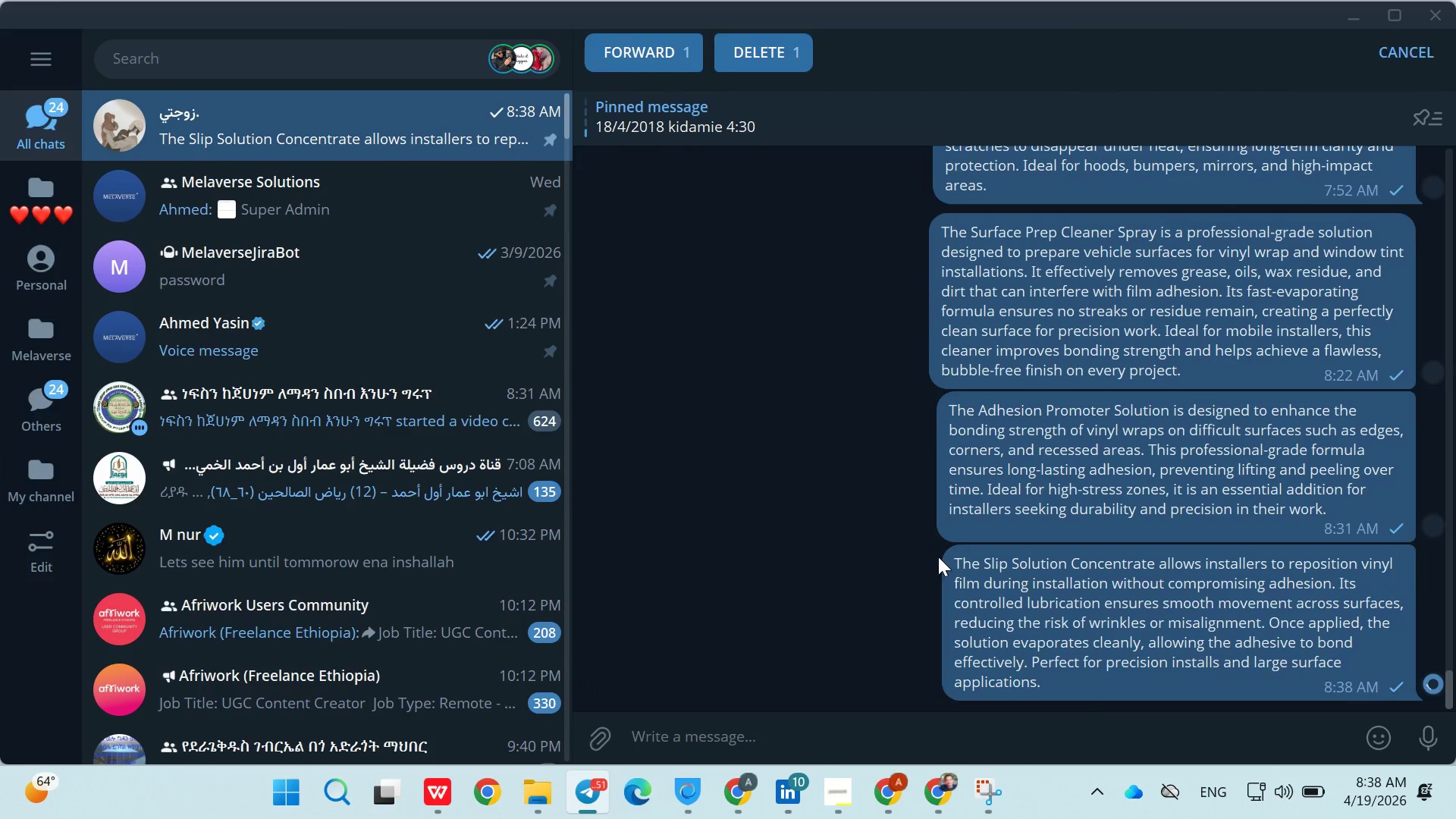 
left_click_drag(start_coordinate=[903, 542], to_coordinate=[944, 560])
 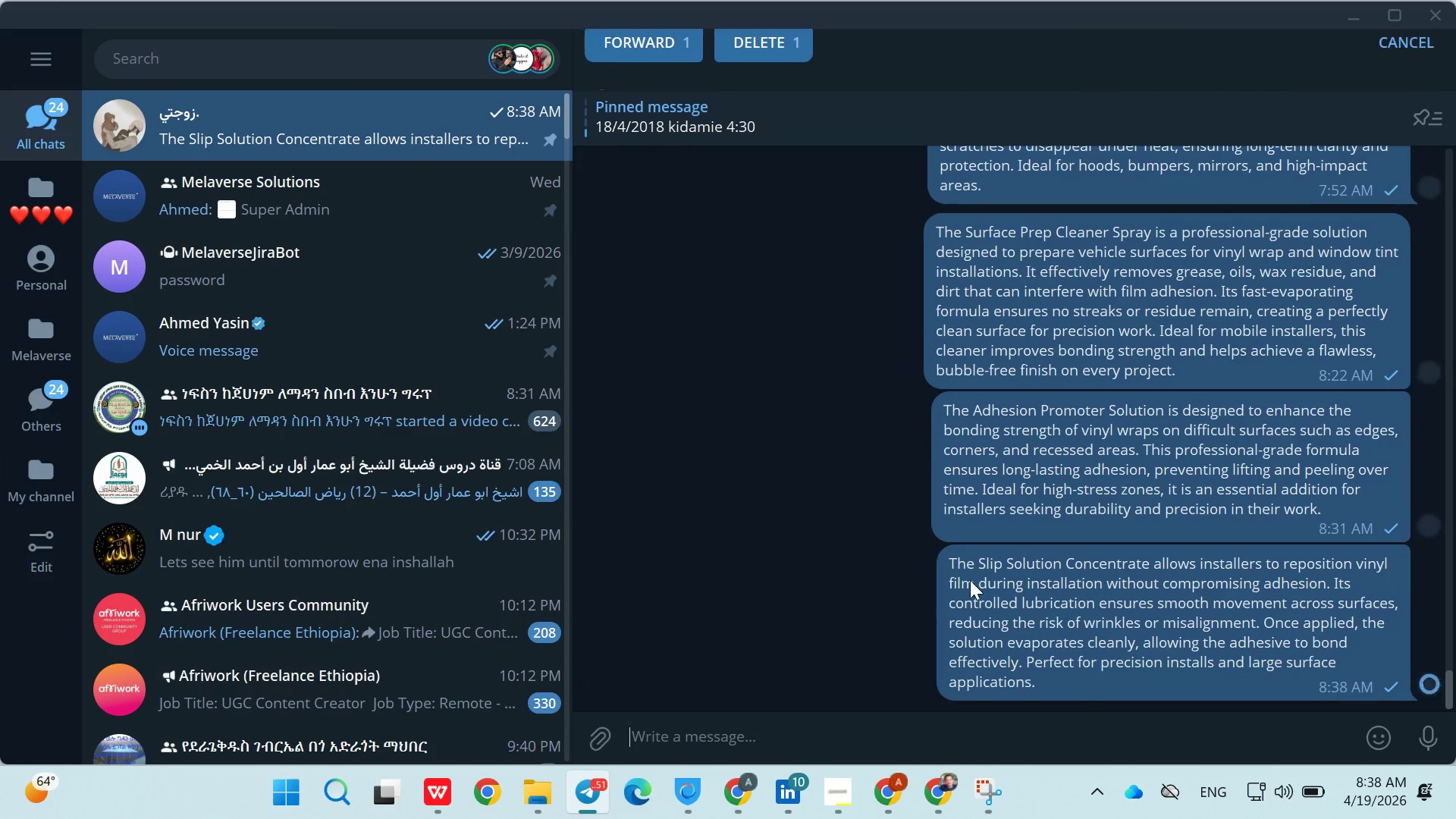 
left_click_drag(start_coordinate=[948, 564], to_coordinate=[992, 601])
 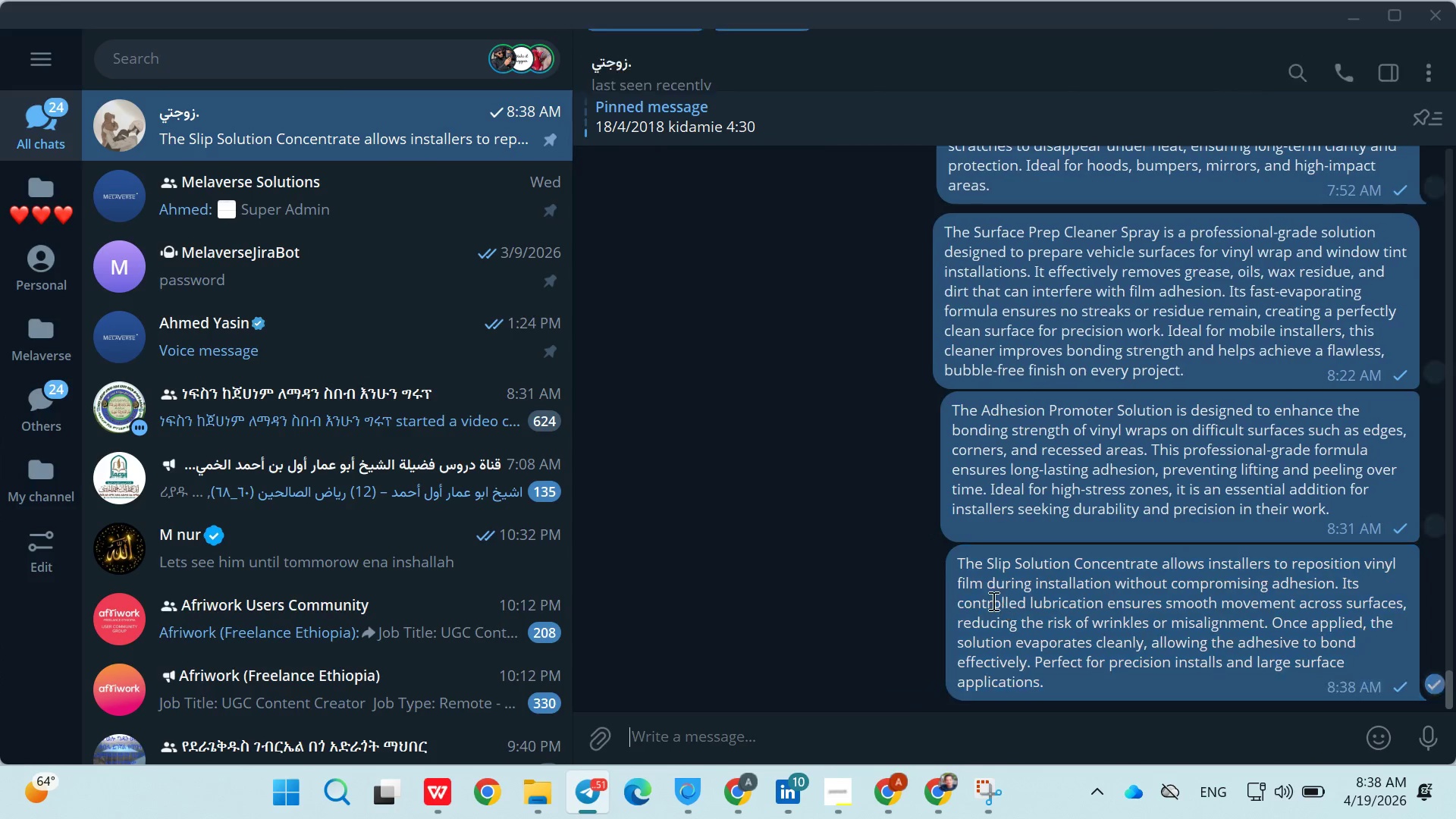 
triple_click([992, 601])
 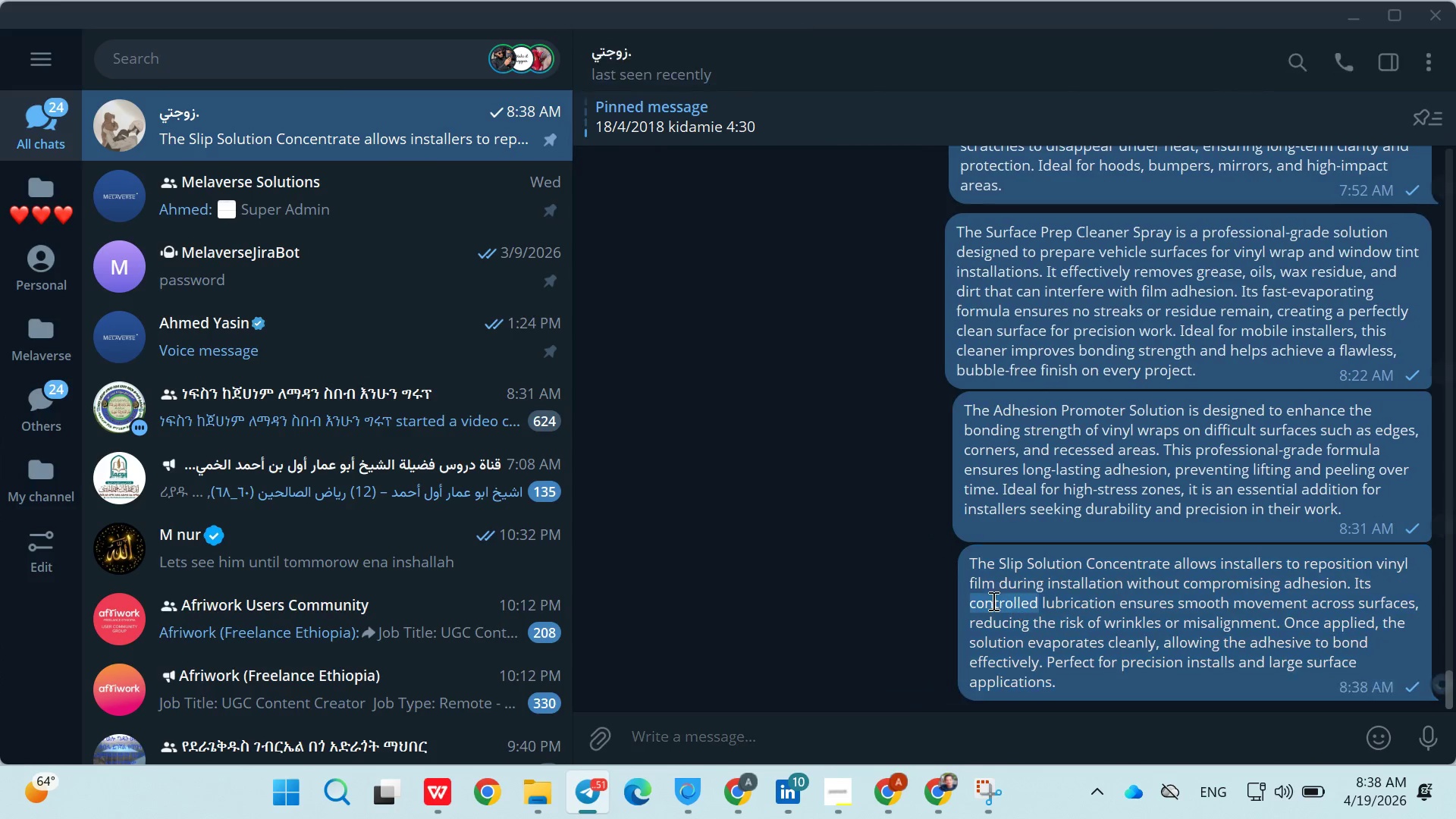 
triple_click([992, 601])
 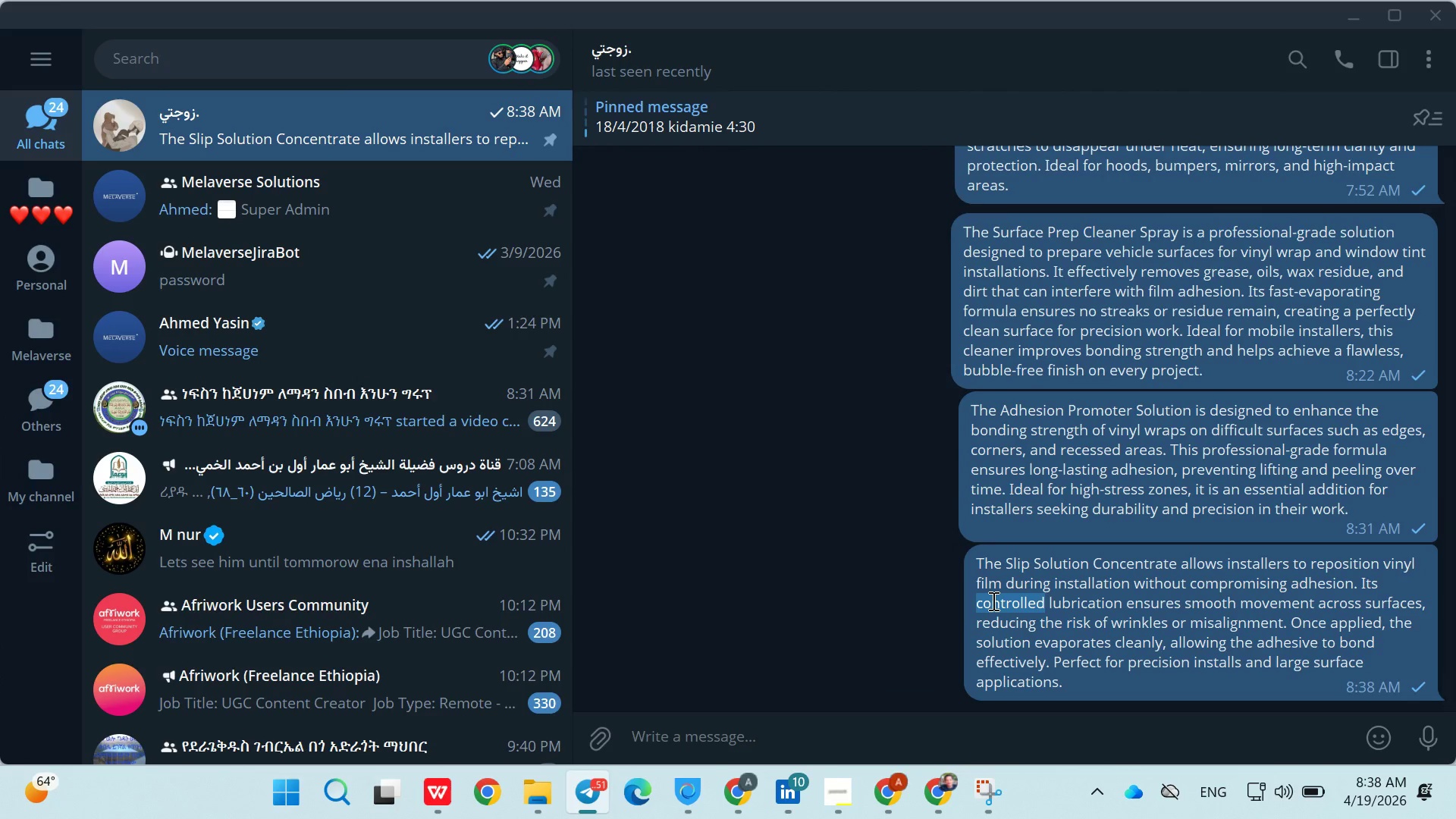 
triple_click([992, 601])
 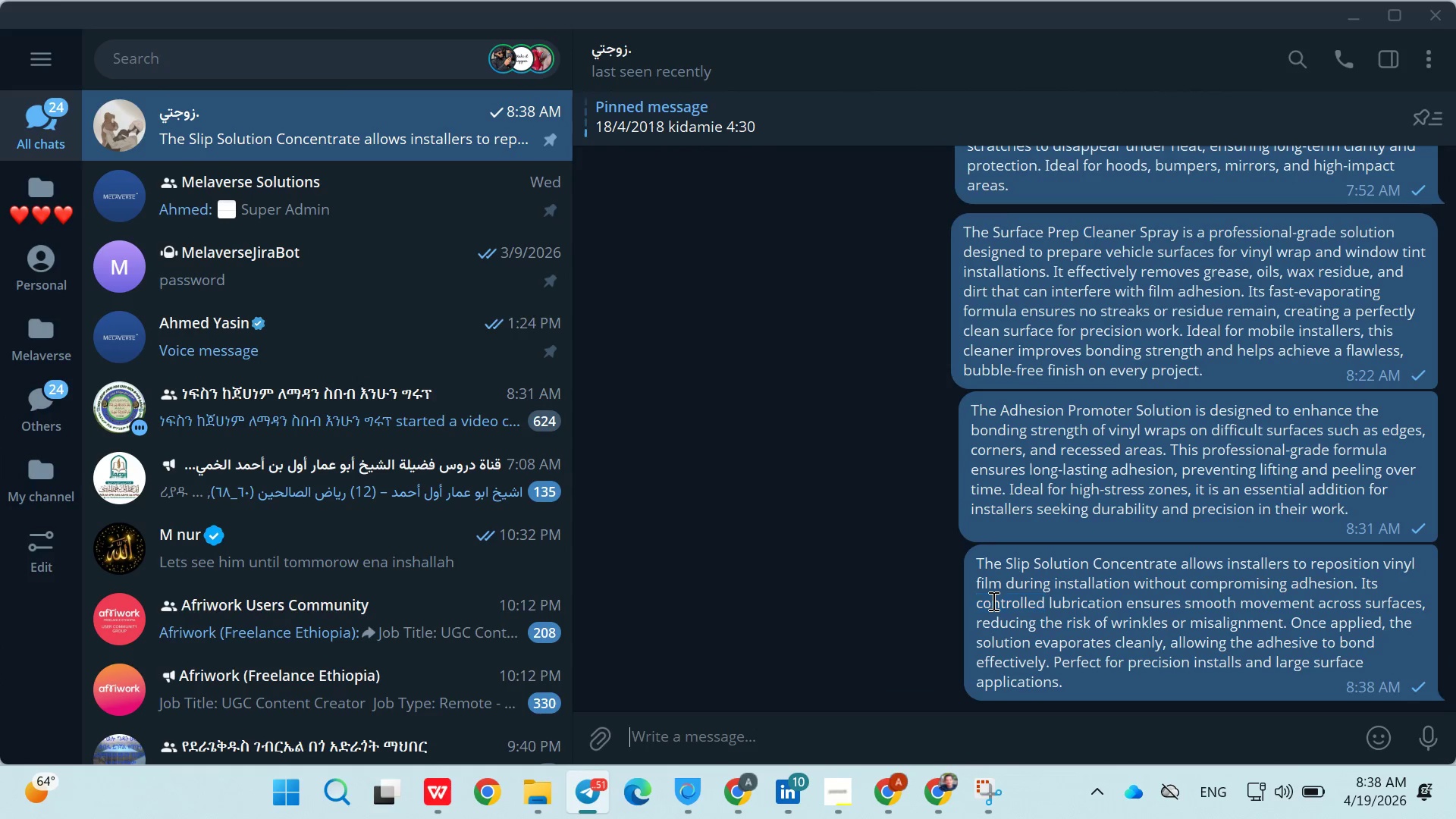 
double_click([992, 601])
 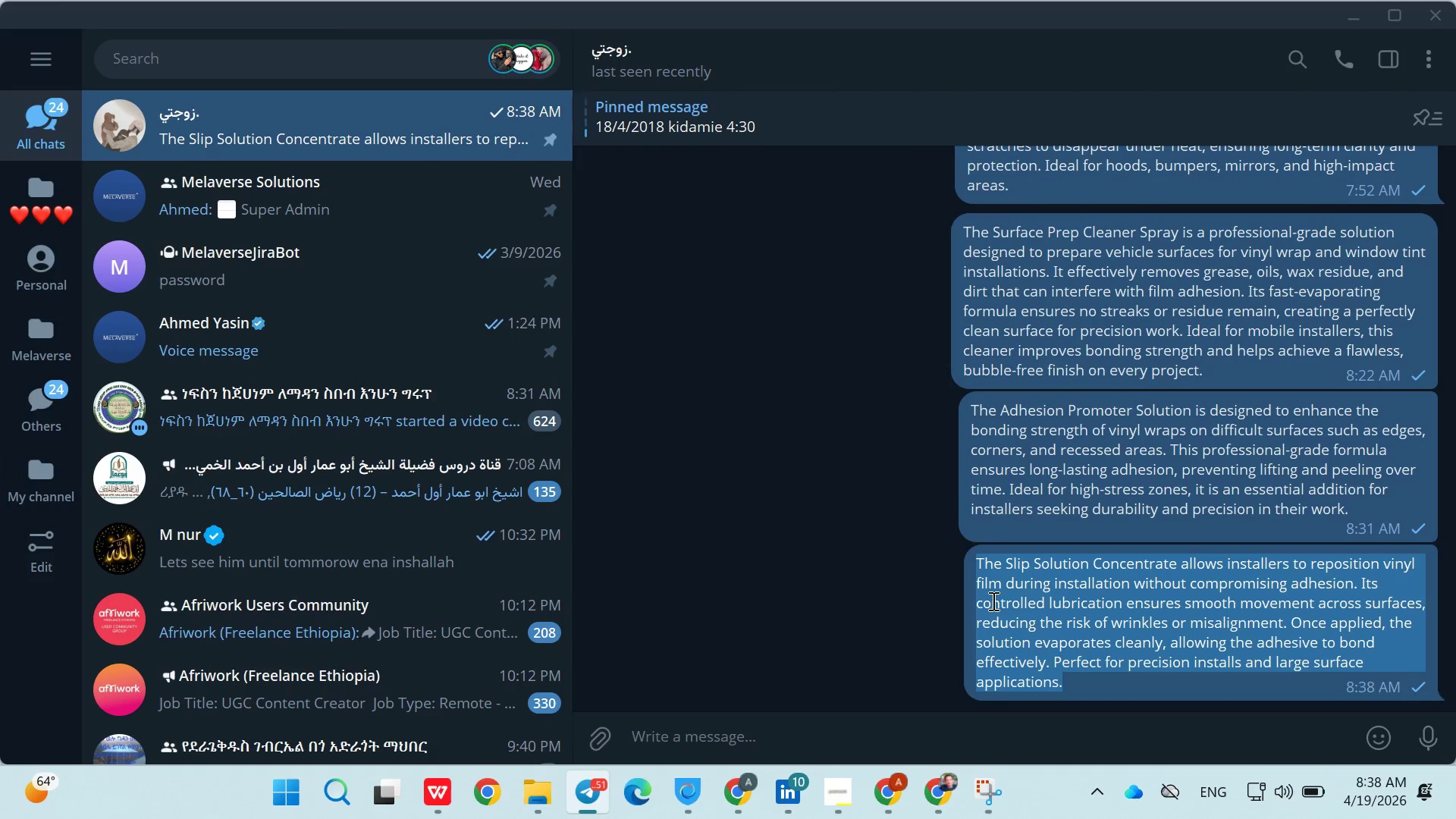 
triple_click([992, 601])
 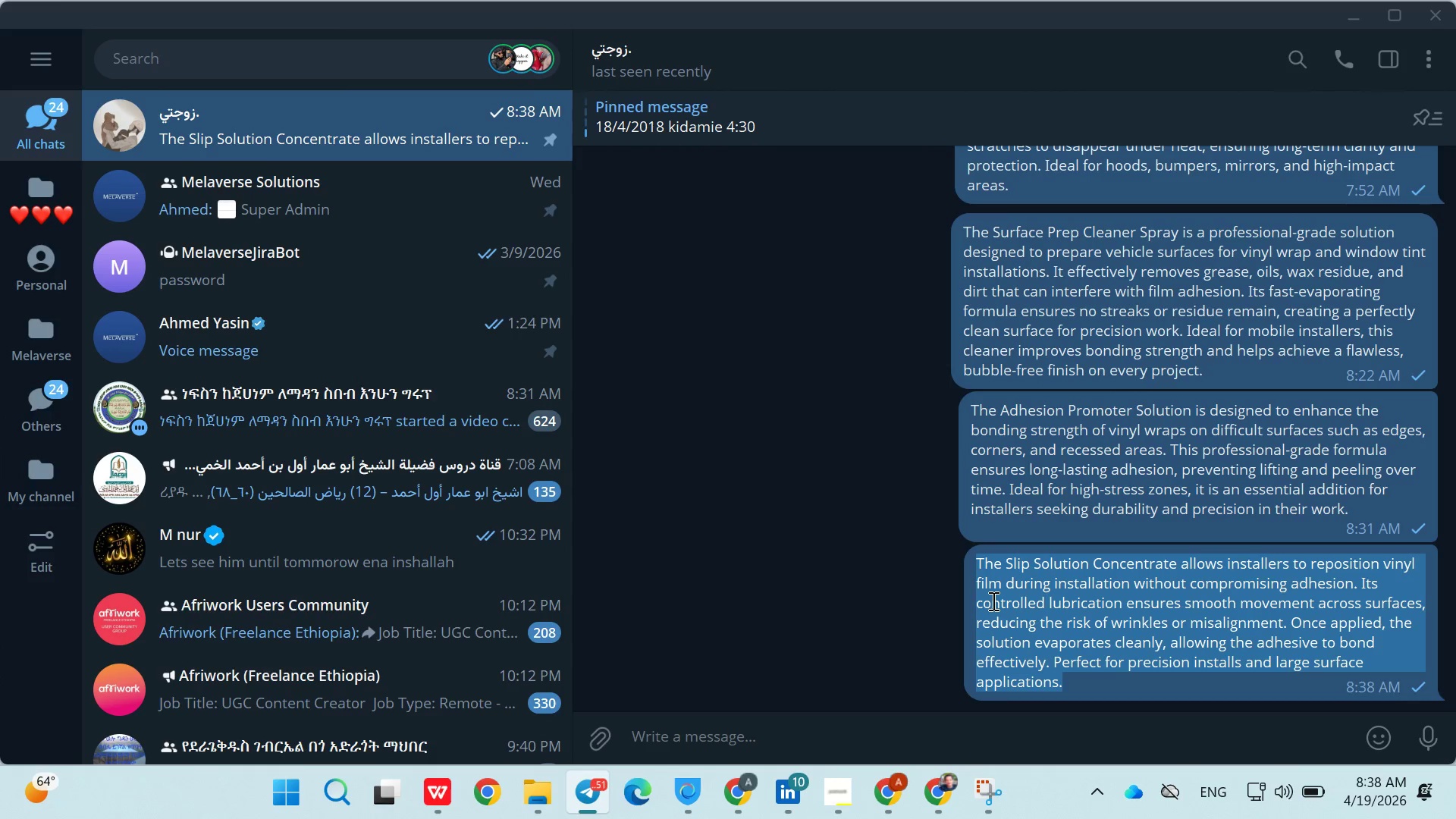 
triple_click([992, 601])
 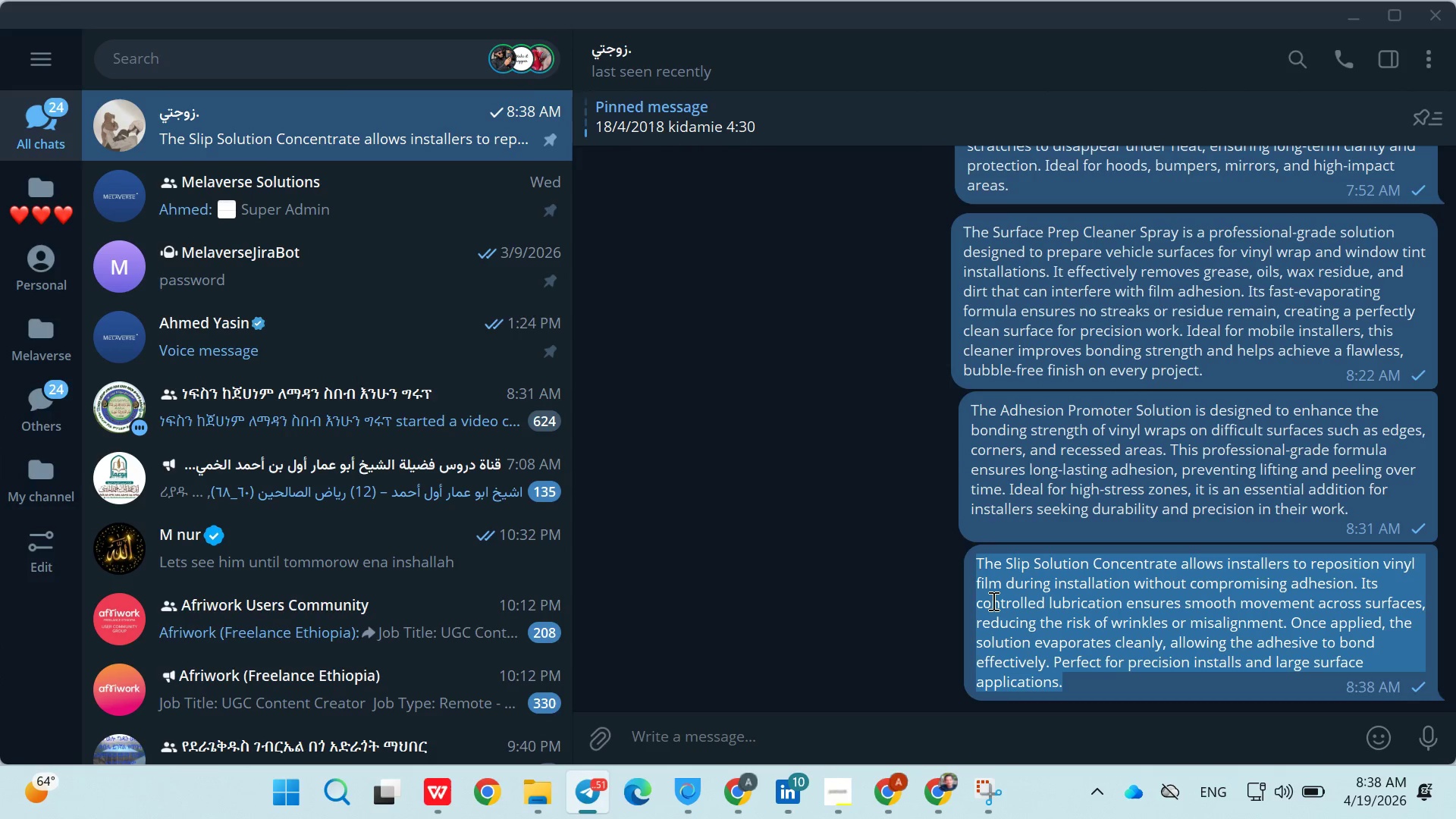 
triple_click([992, 601])
 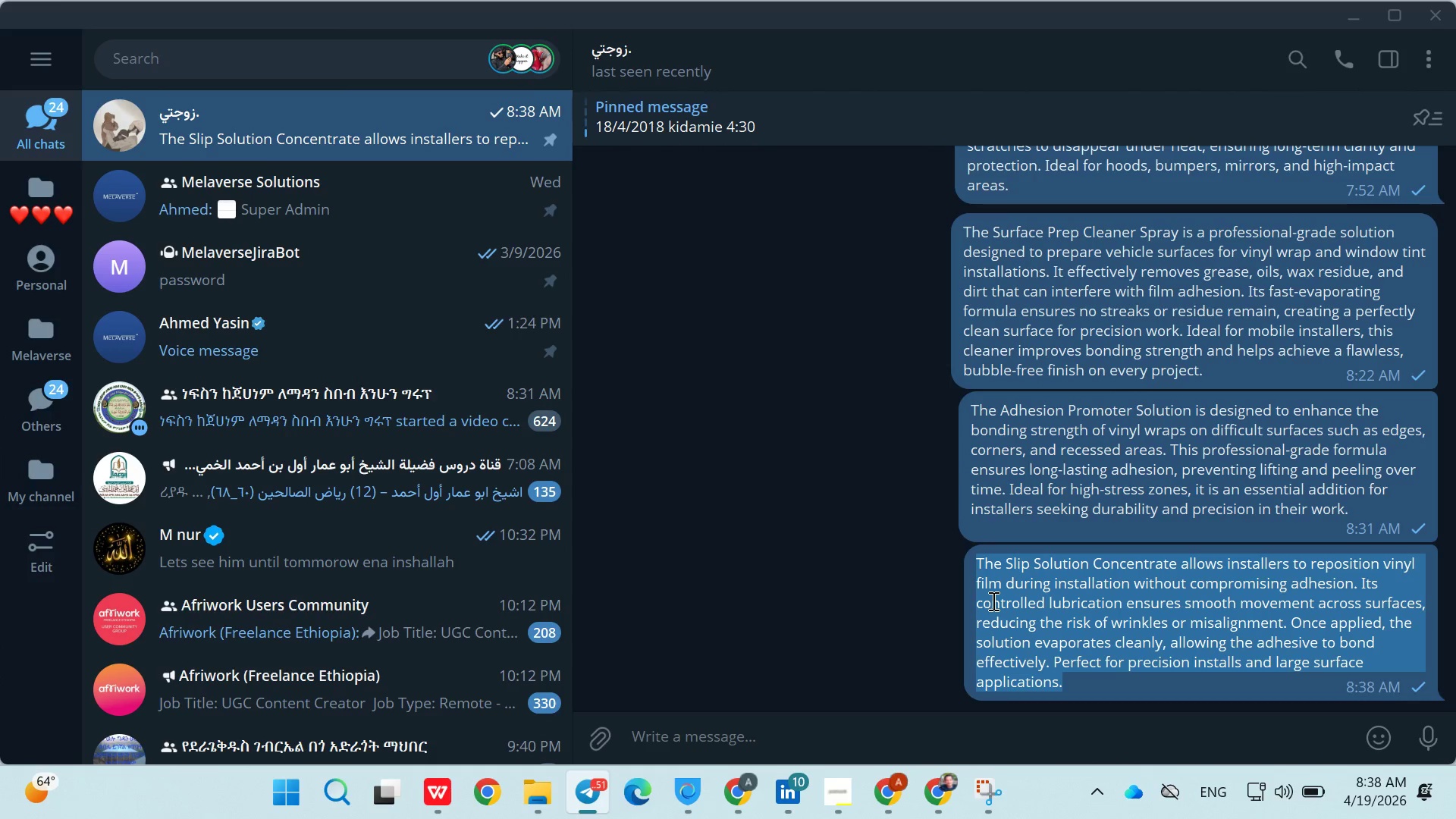 
triple_click([992, 601])
 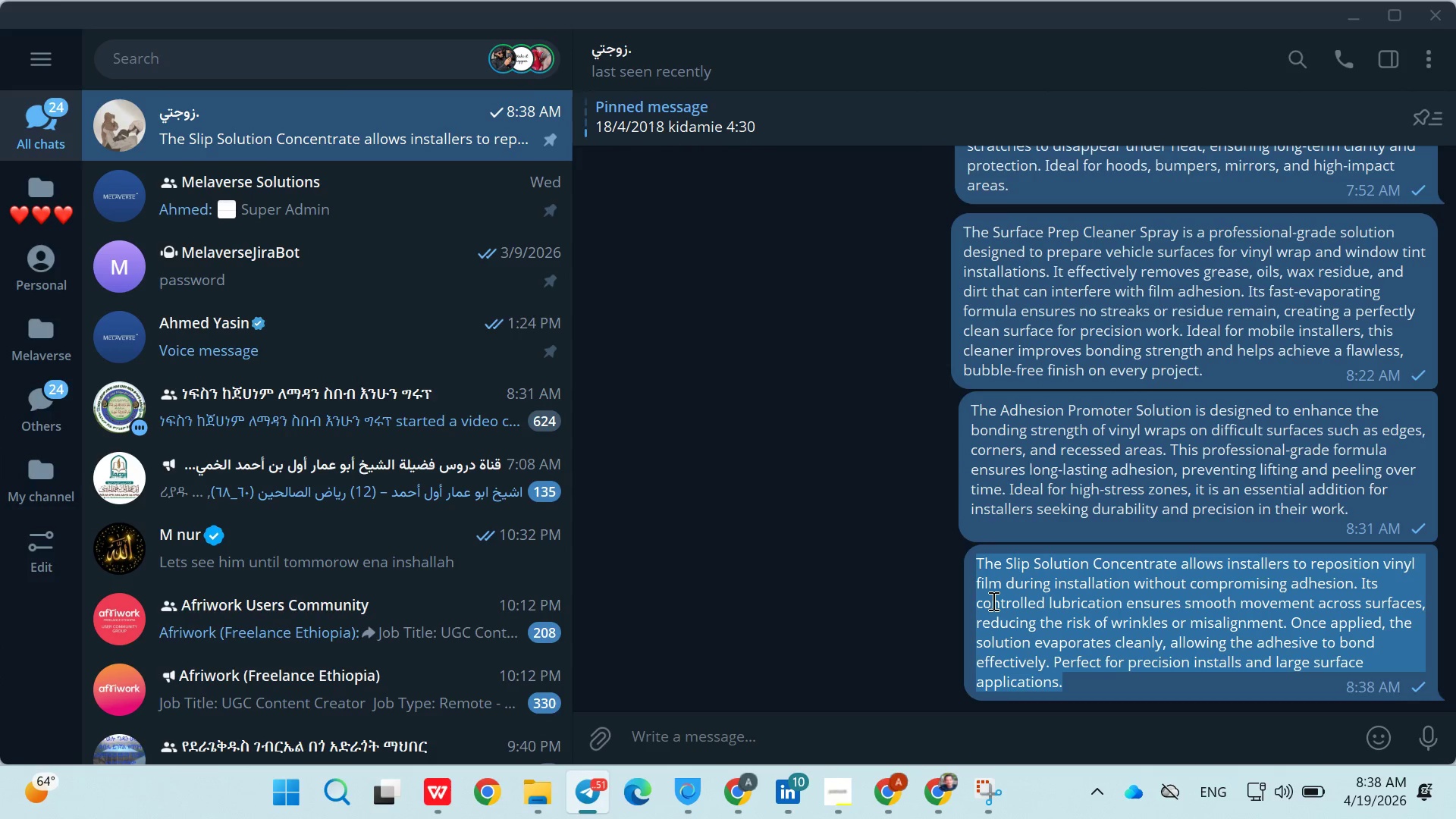 
triple_click([992, 601])
 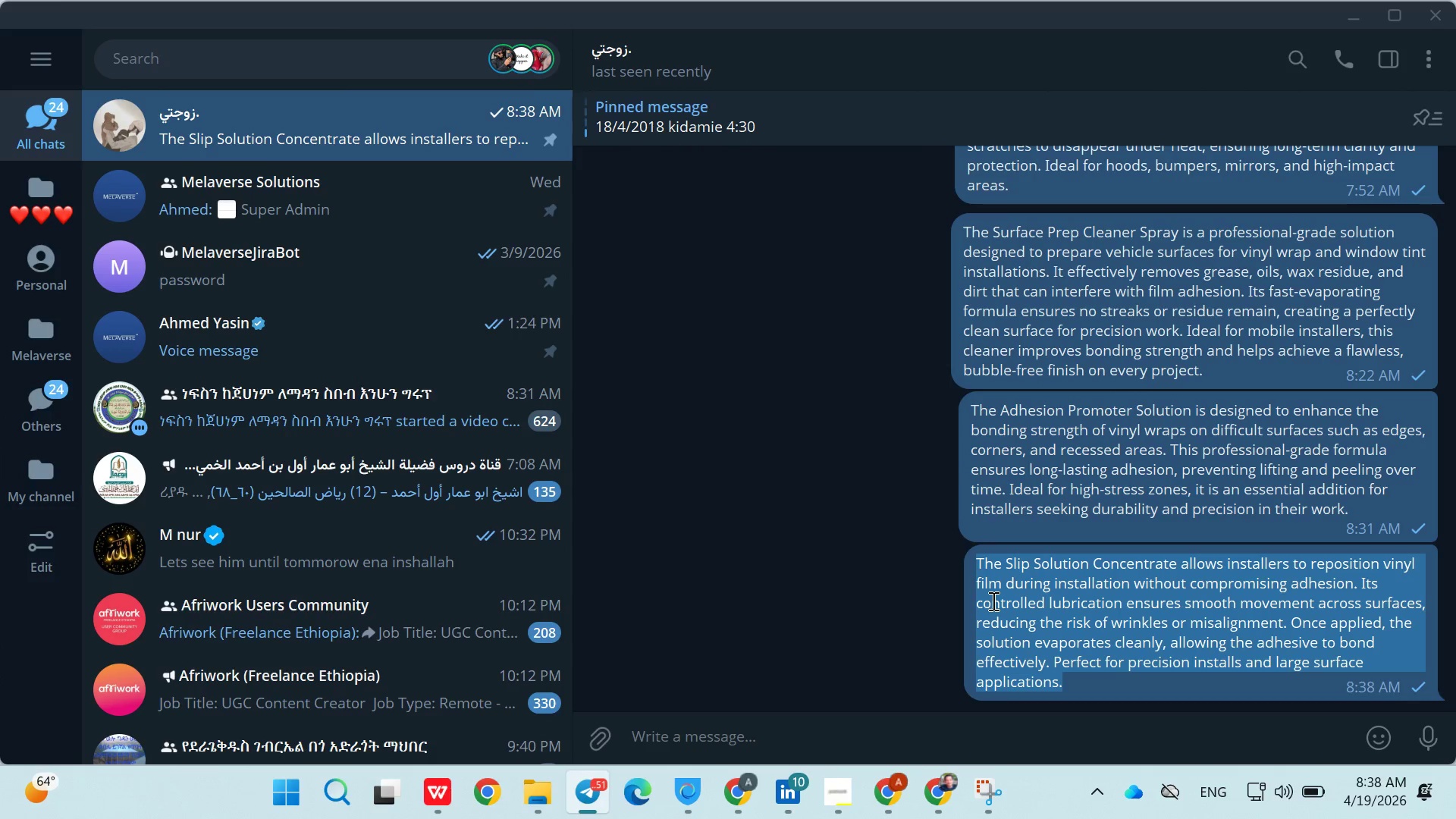 
triple_click([992, 601])
 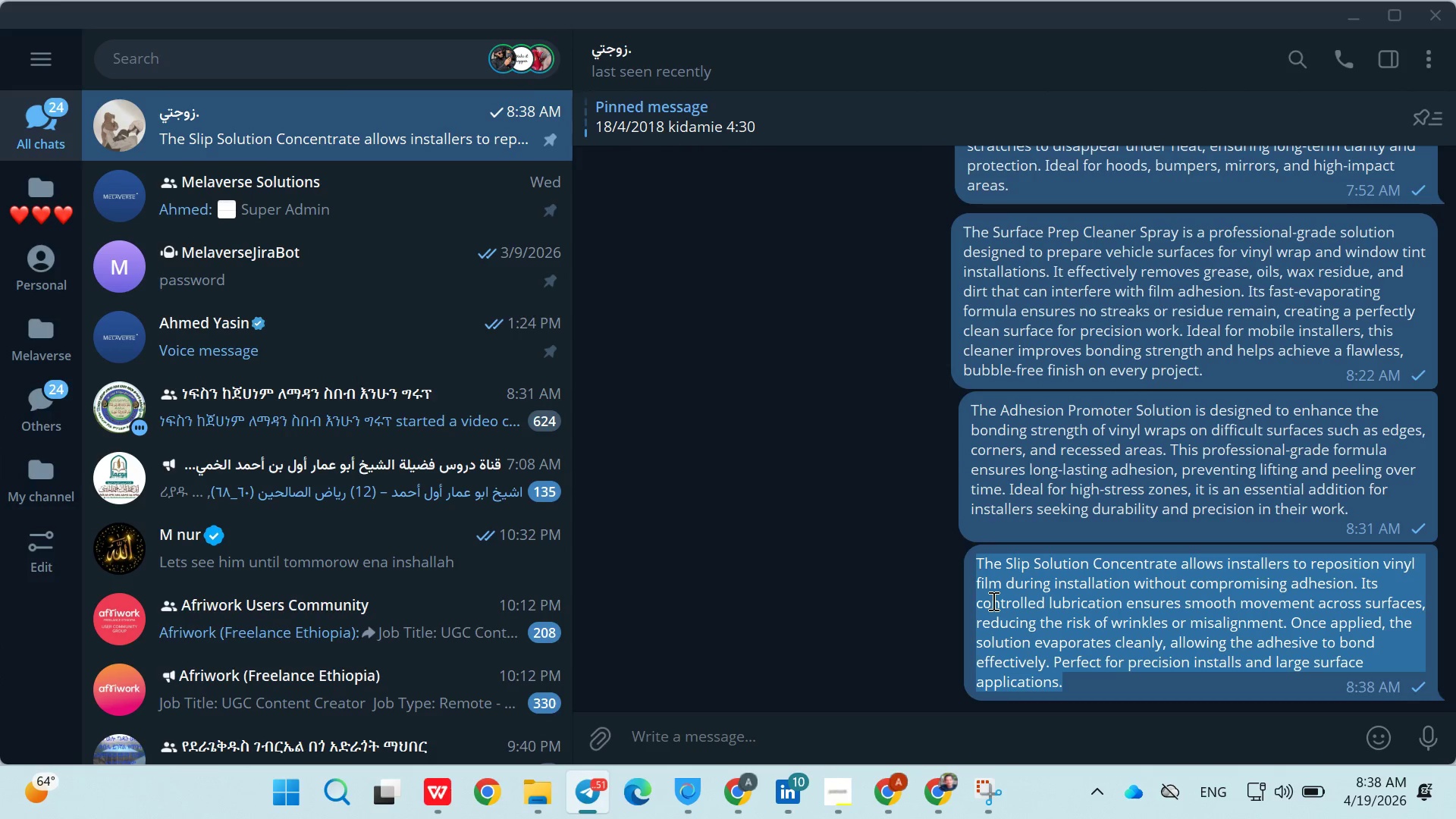 
left_click_drag(start_coordinate=[992, 601], to_coordinate=[867, 666])
 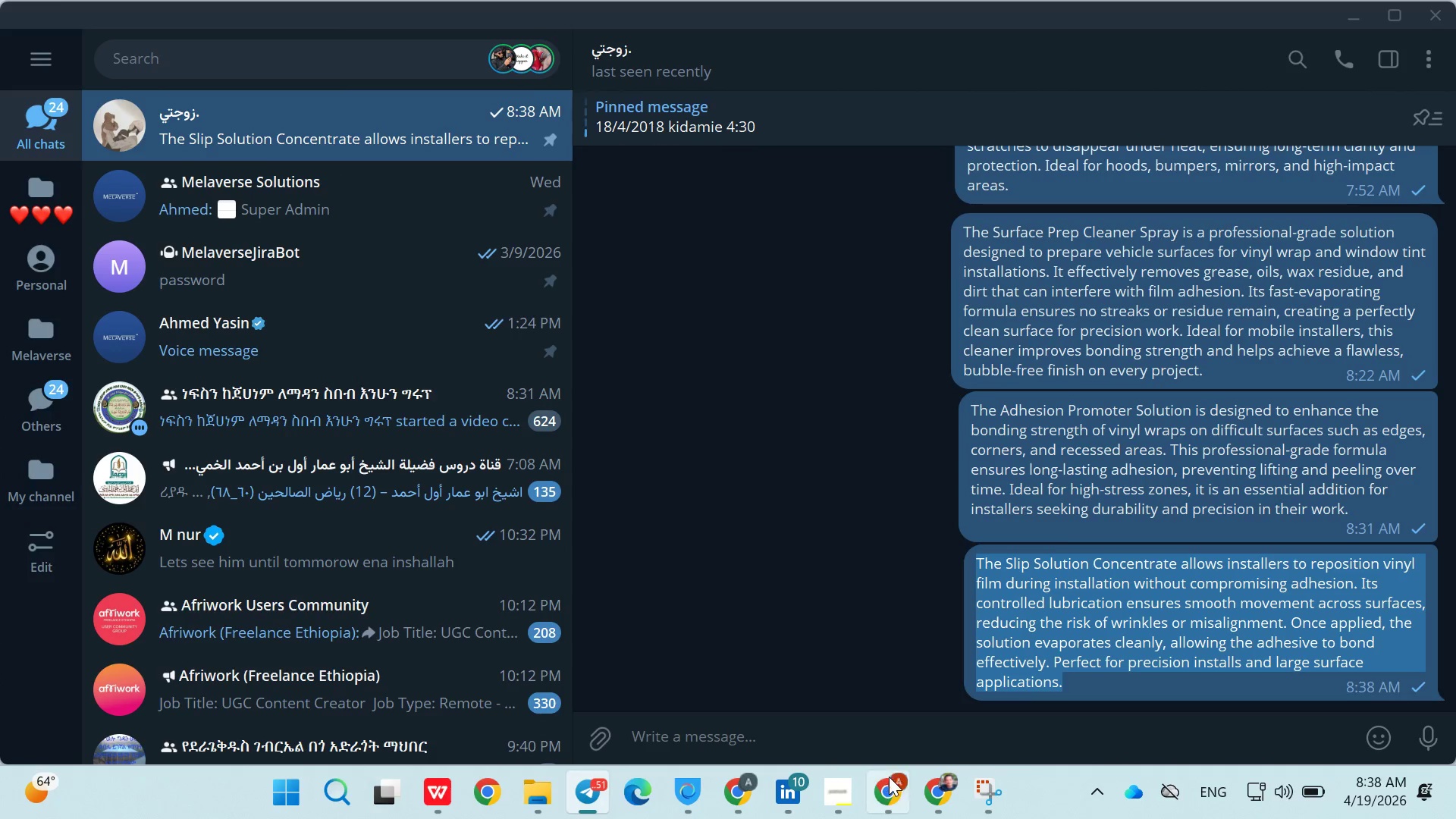 
key(Control+C)
 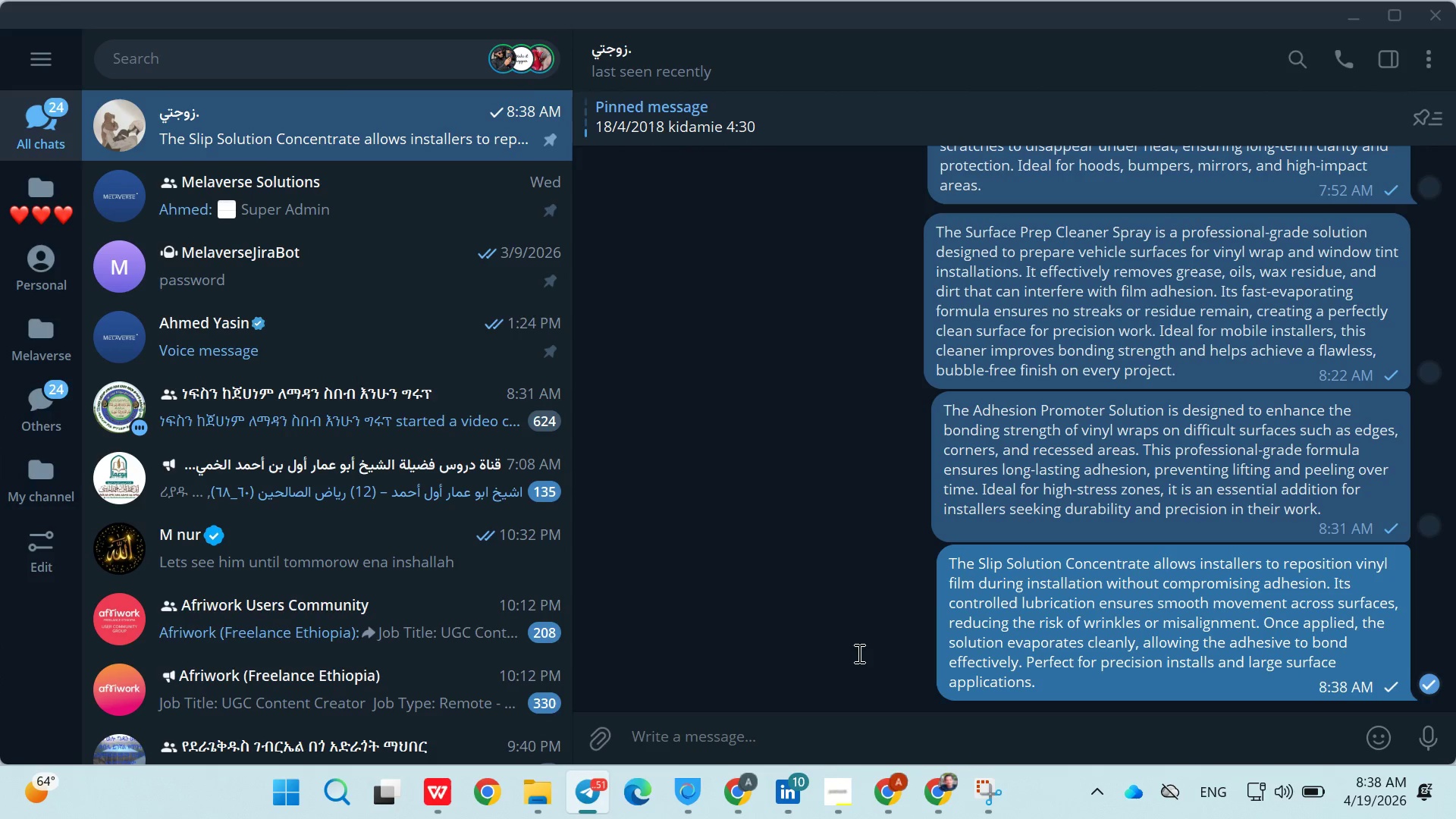 
left_click([867, 666])
 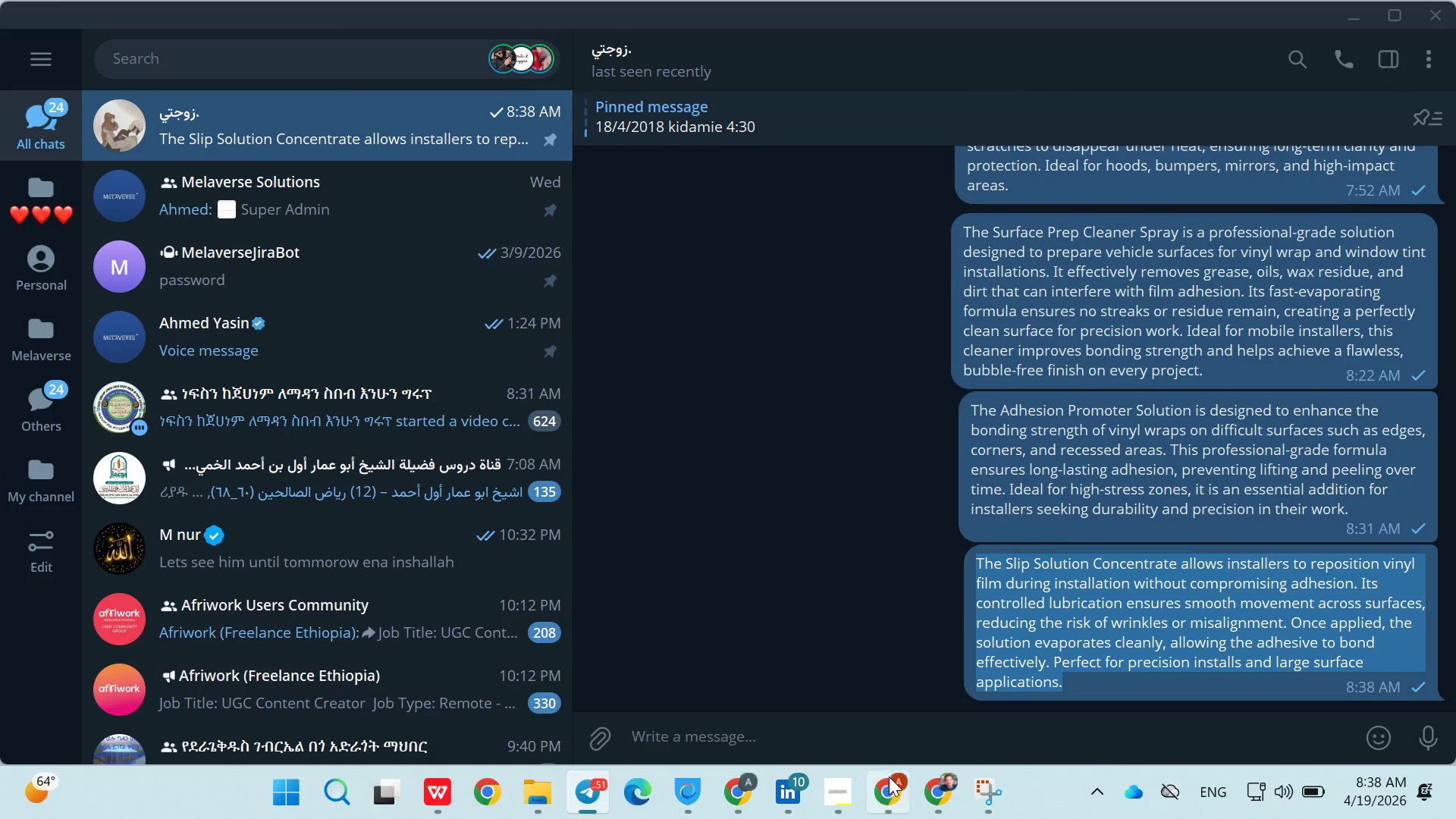 
double_click([890, 777])
 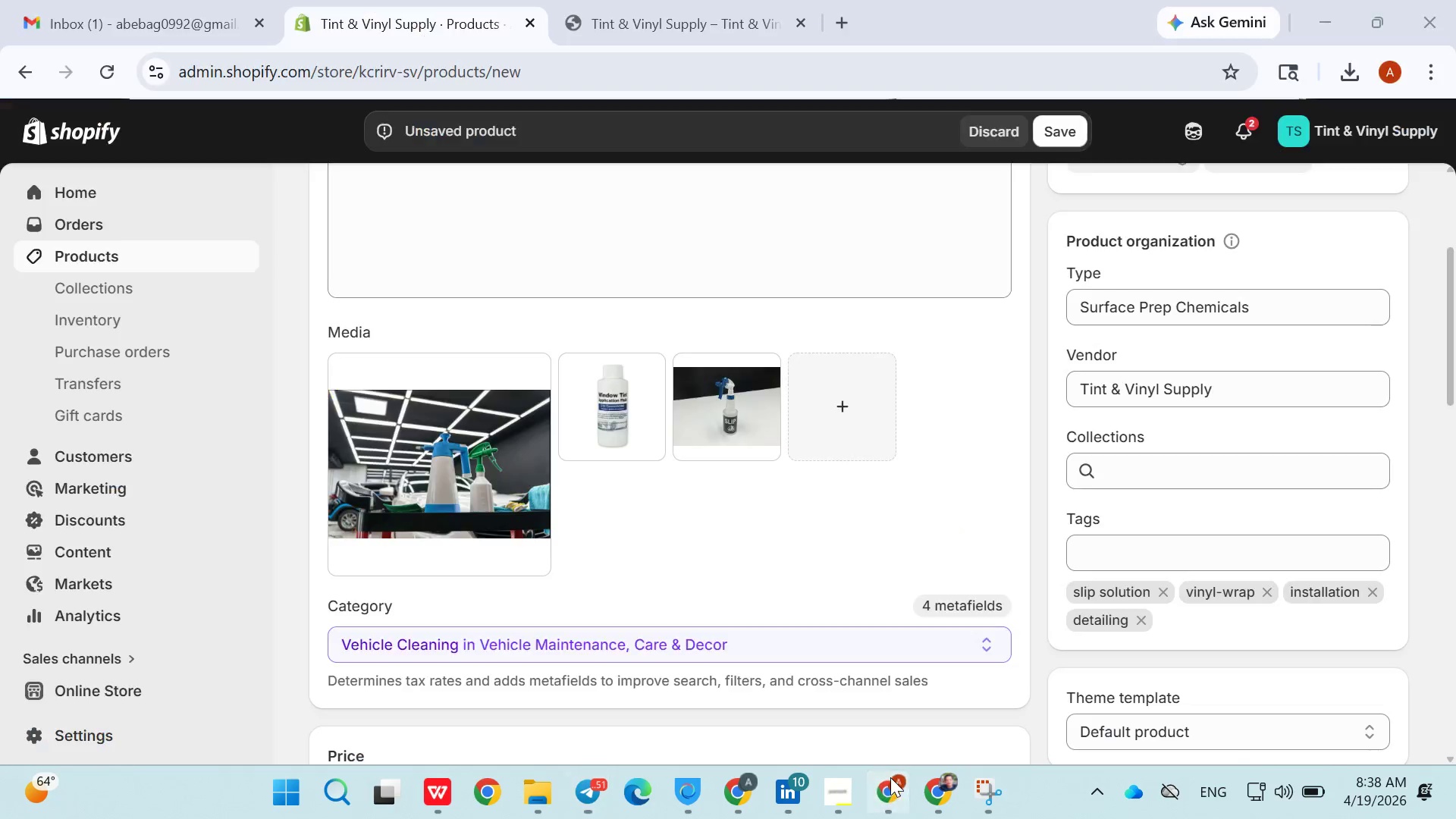 
double_click([890, 777])
 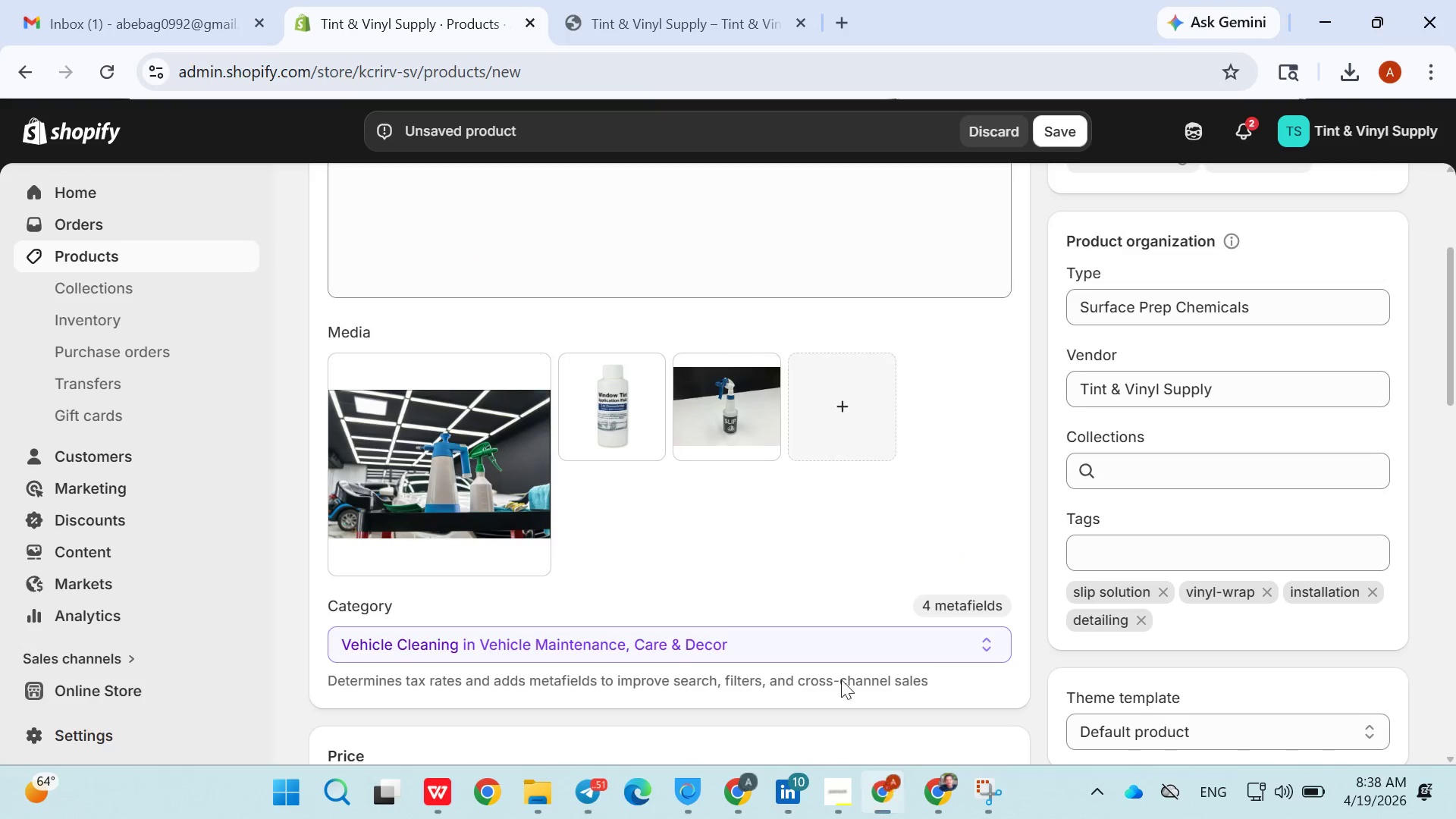 
left_click_drag(start_coordinate=[890, 777], to_coordinate=[726, 542])
 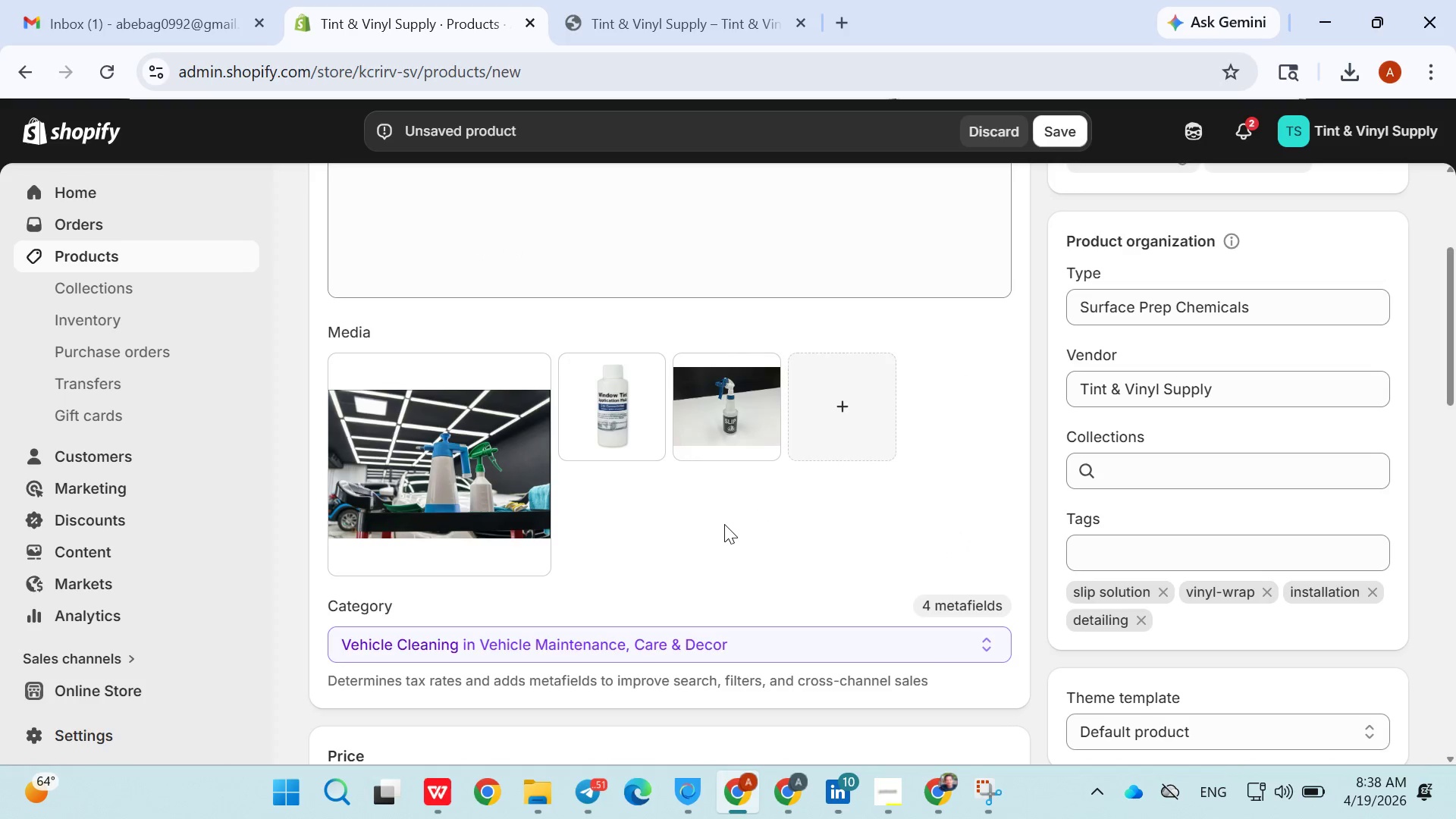 
left_click([726, 542])
 